 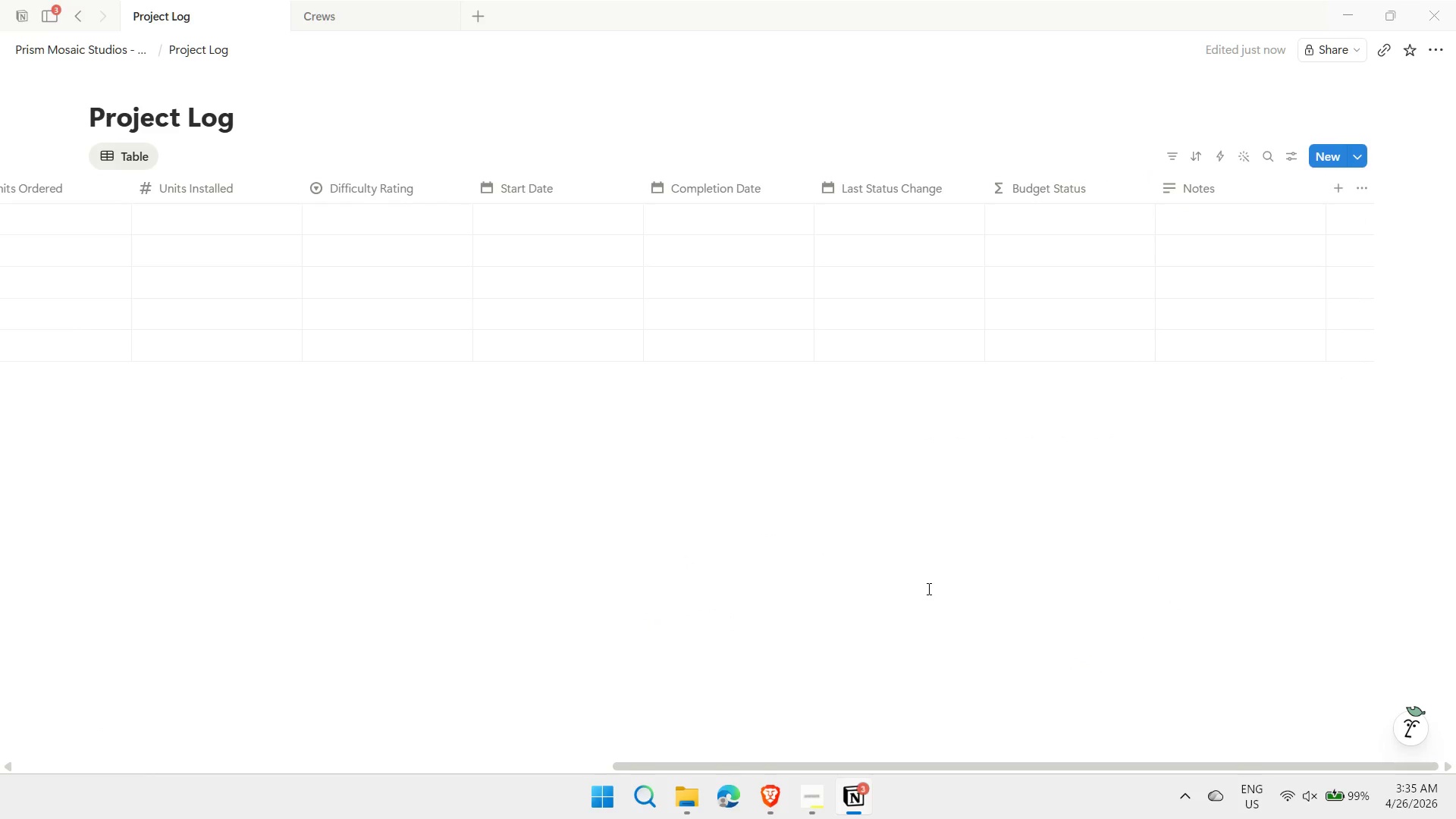 
left_click_drag(start_coordinate=[791, 762], to_coordinate=[510, 734])
 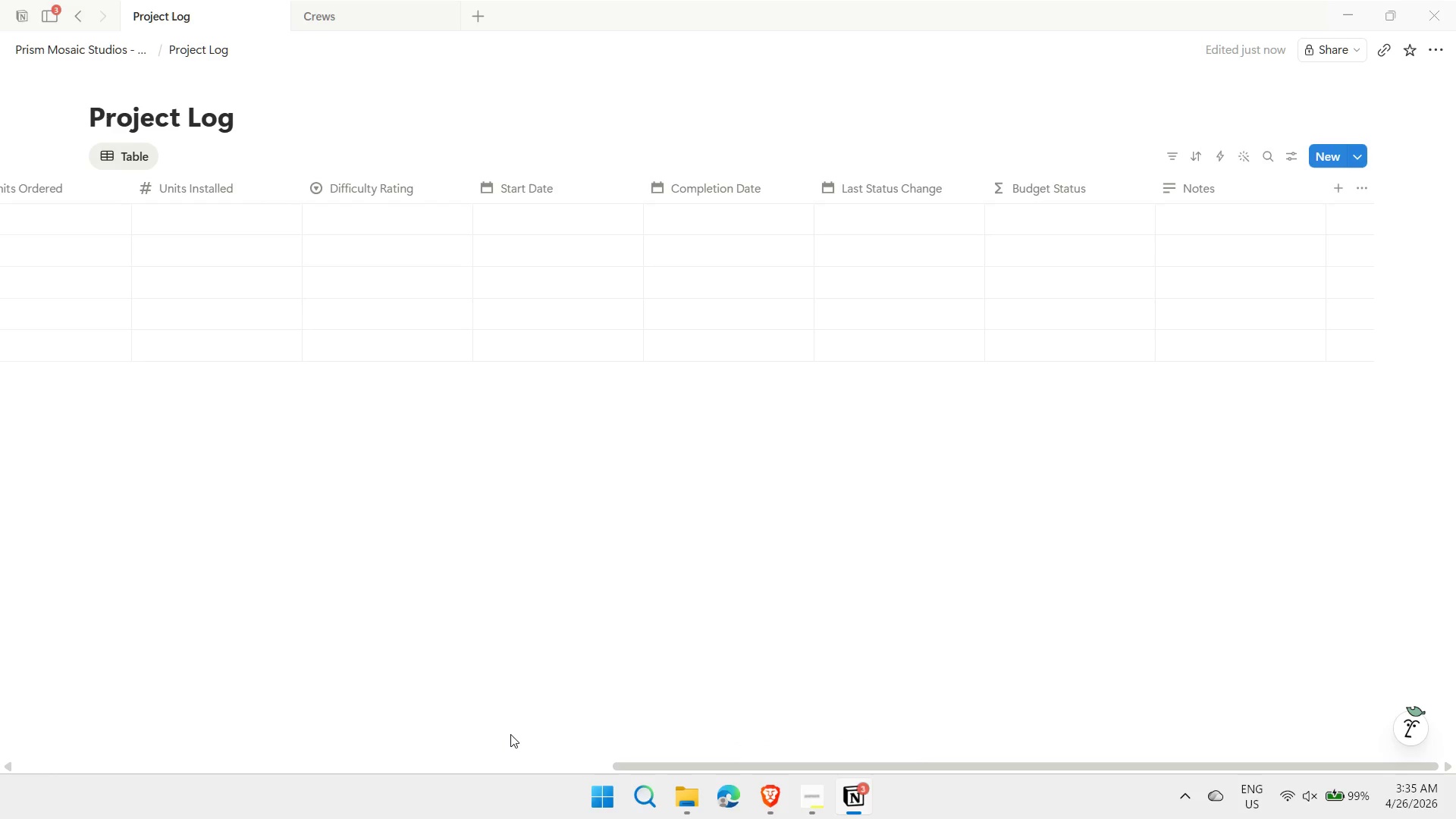 
wait(5.67)
 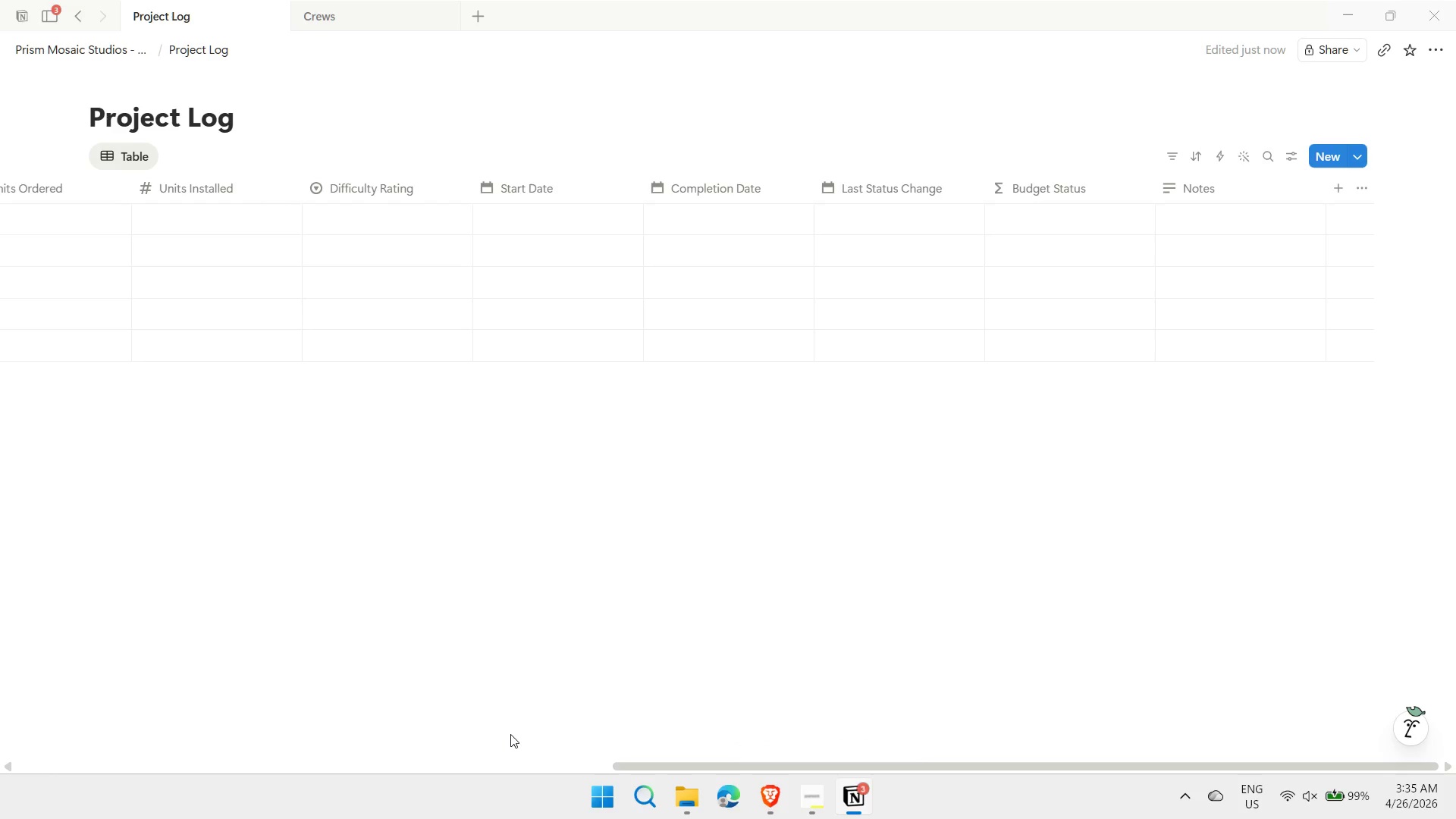 
left_click_drag(start_coordinate=[755, 761], to_coordinate=[281, 708])
 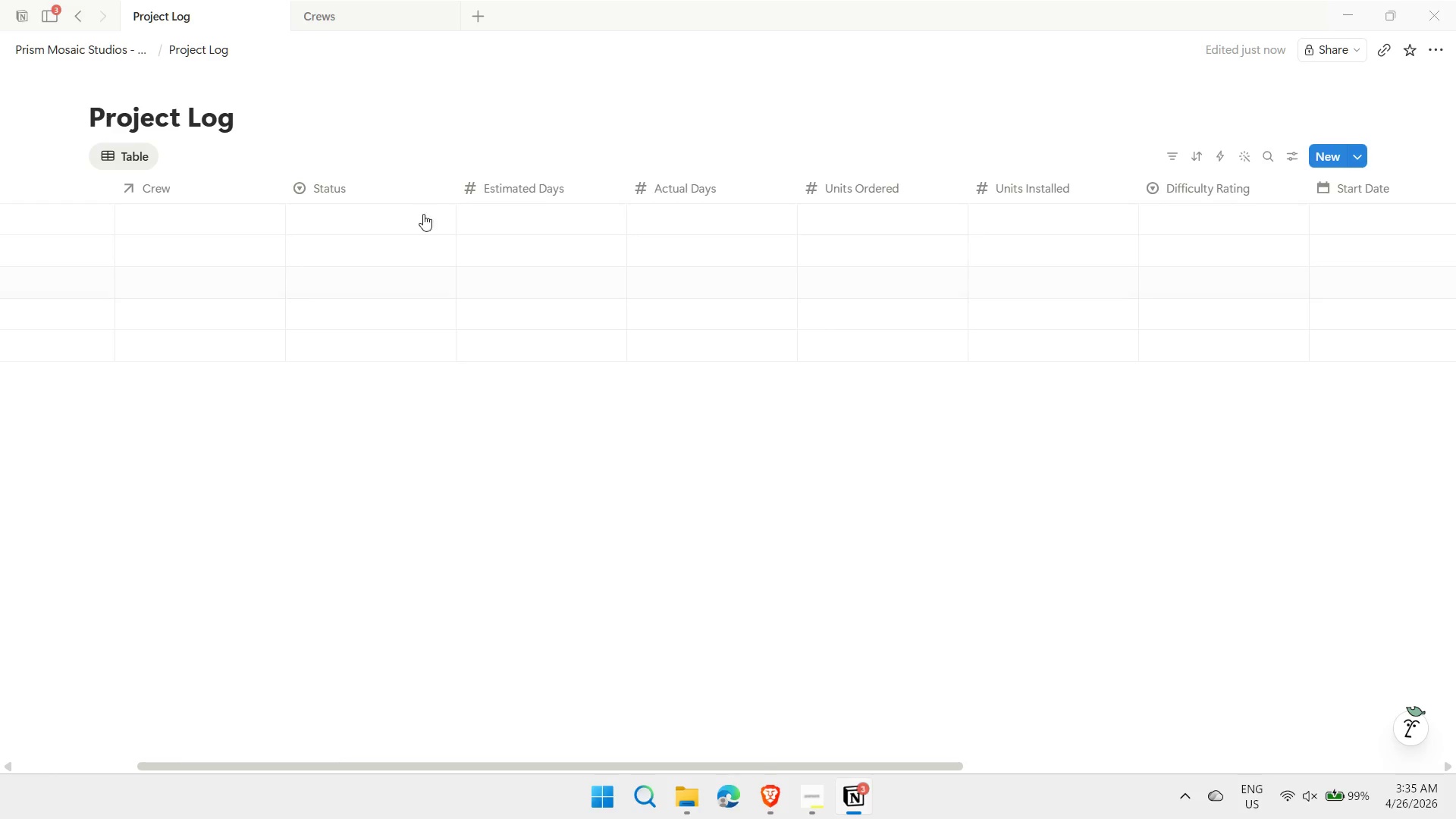 
left_click([375, 182])
 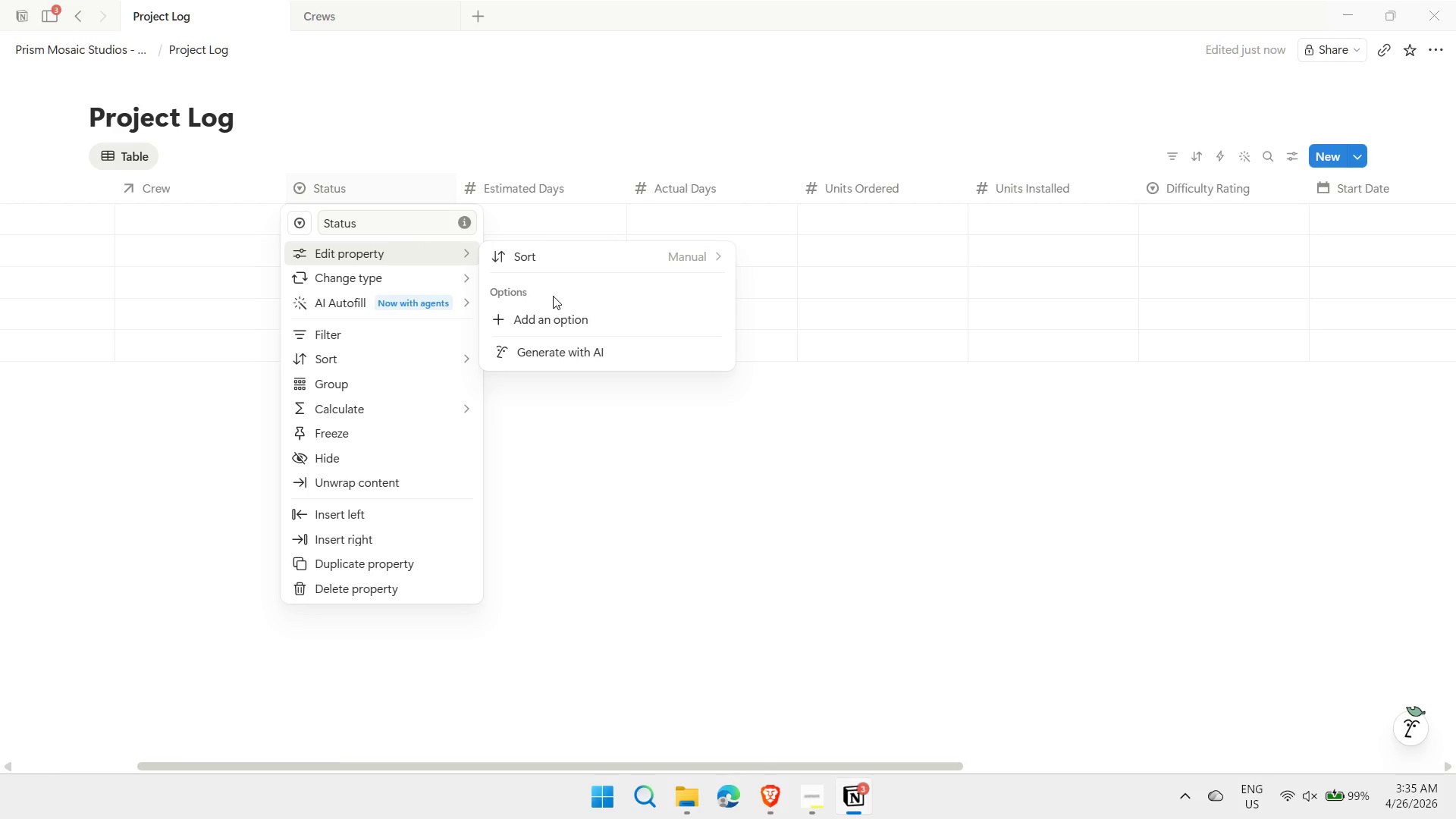 
left_click([546, 323])
 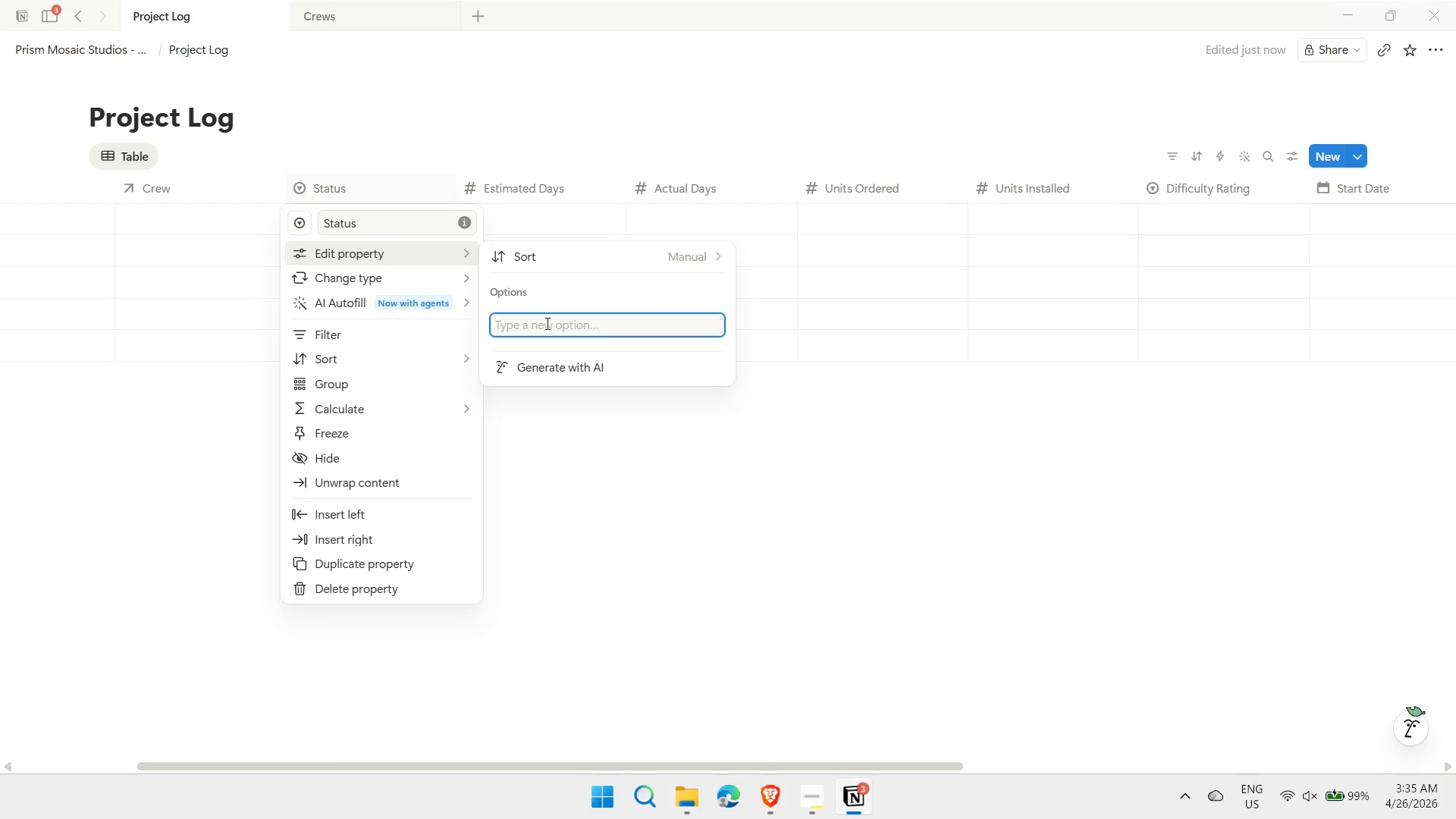 
type(Prep)
 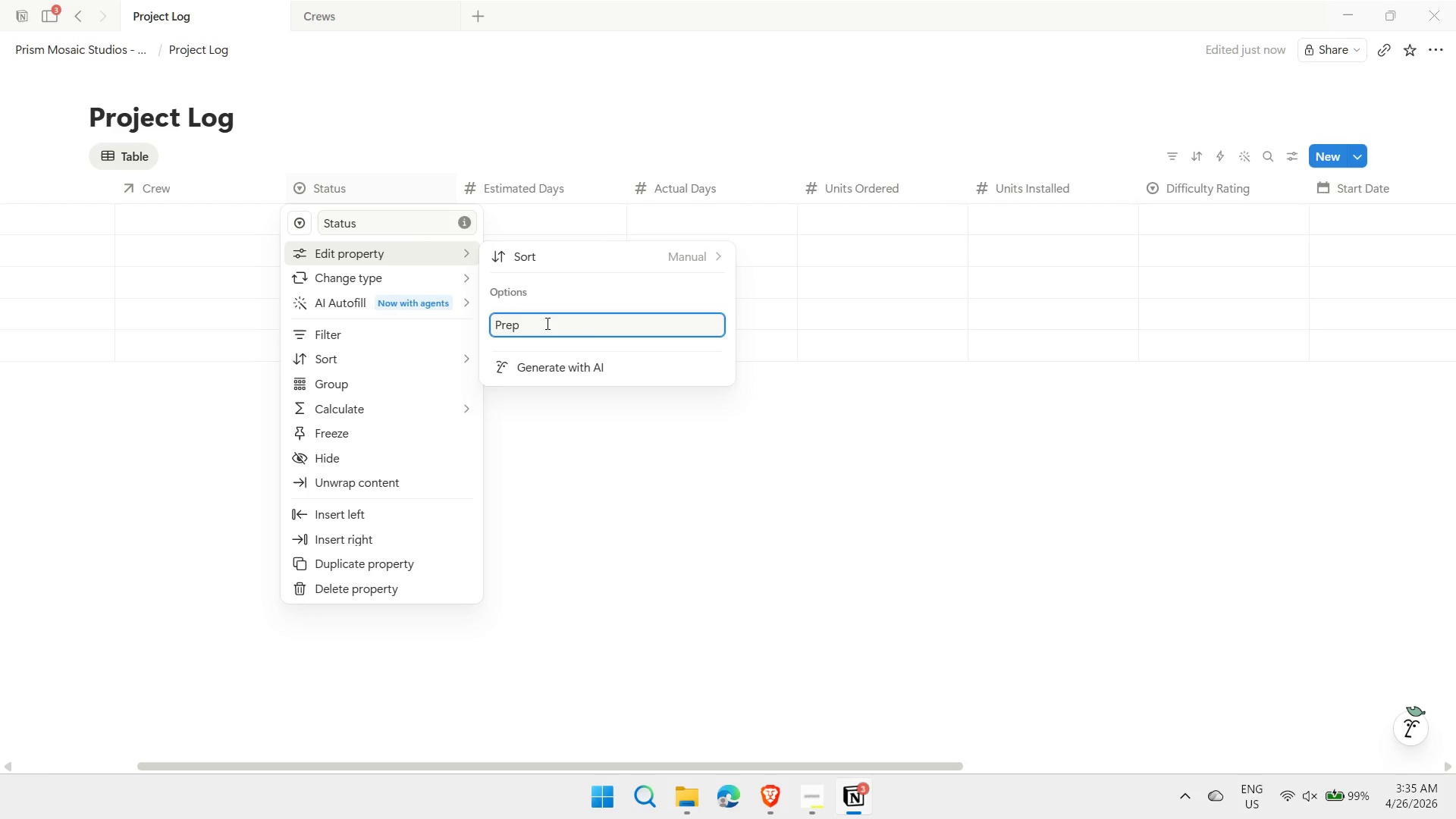 
key(Enter)
 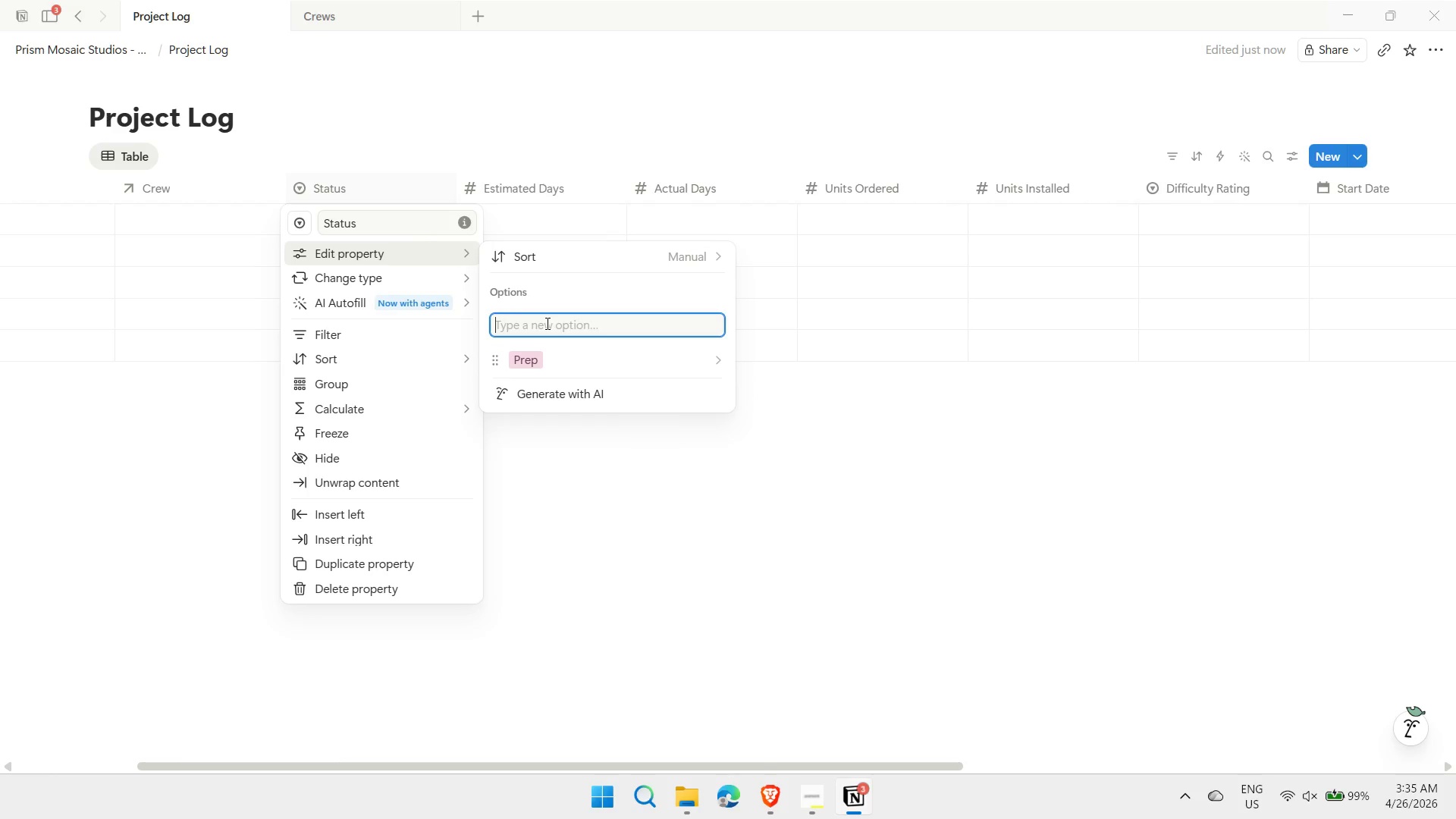 
type(Layout & Dry Fit)
 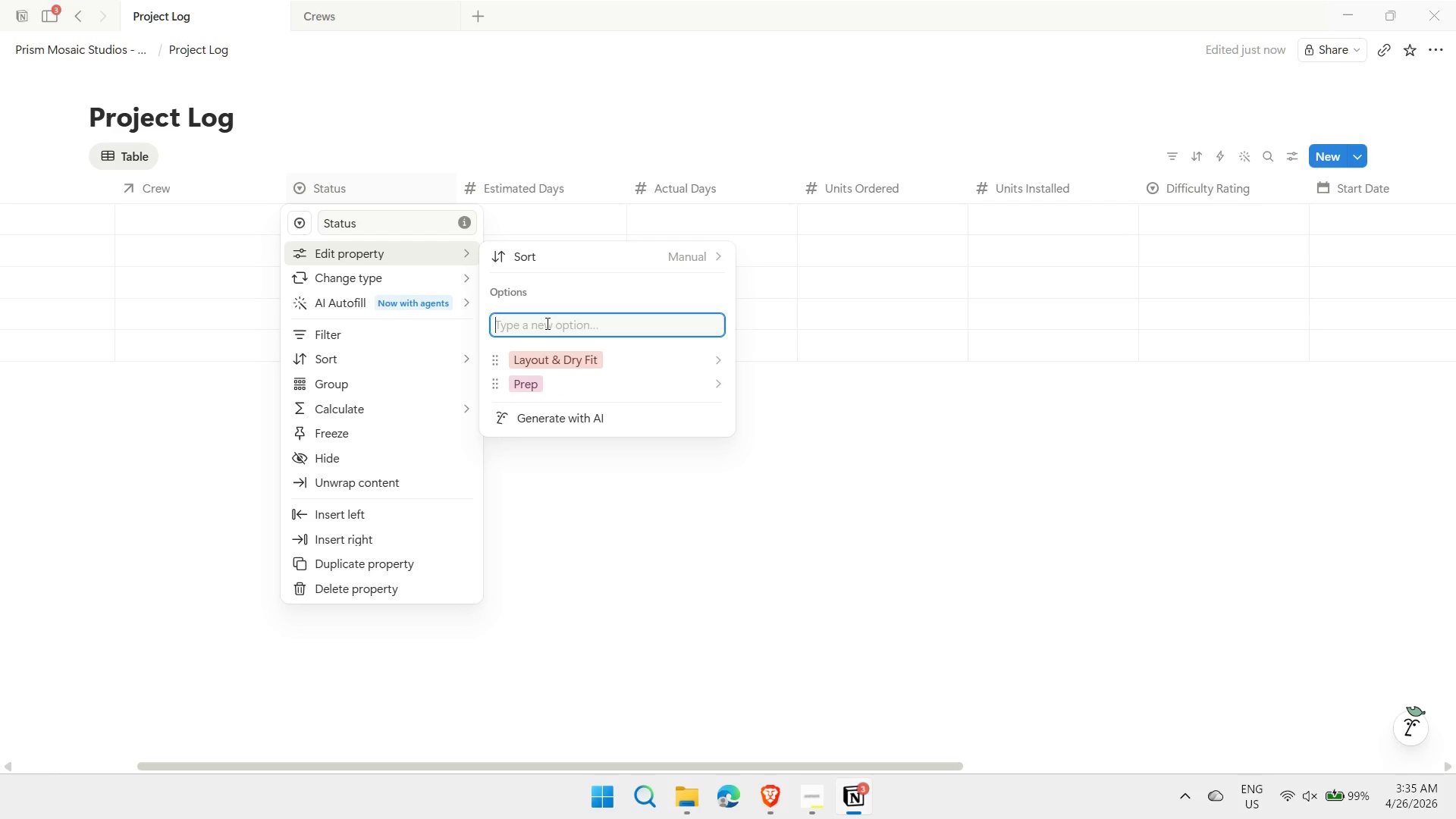 
 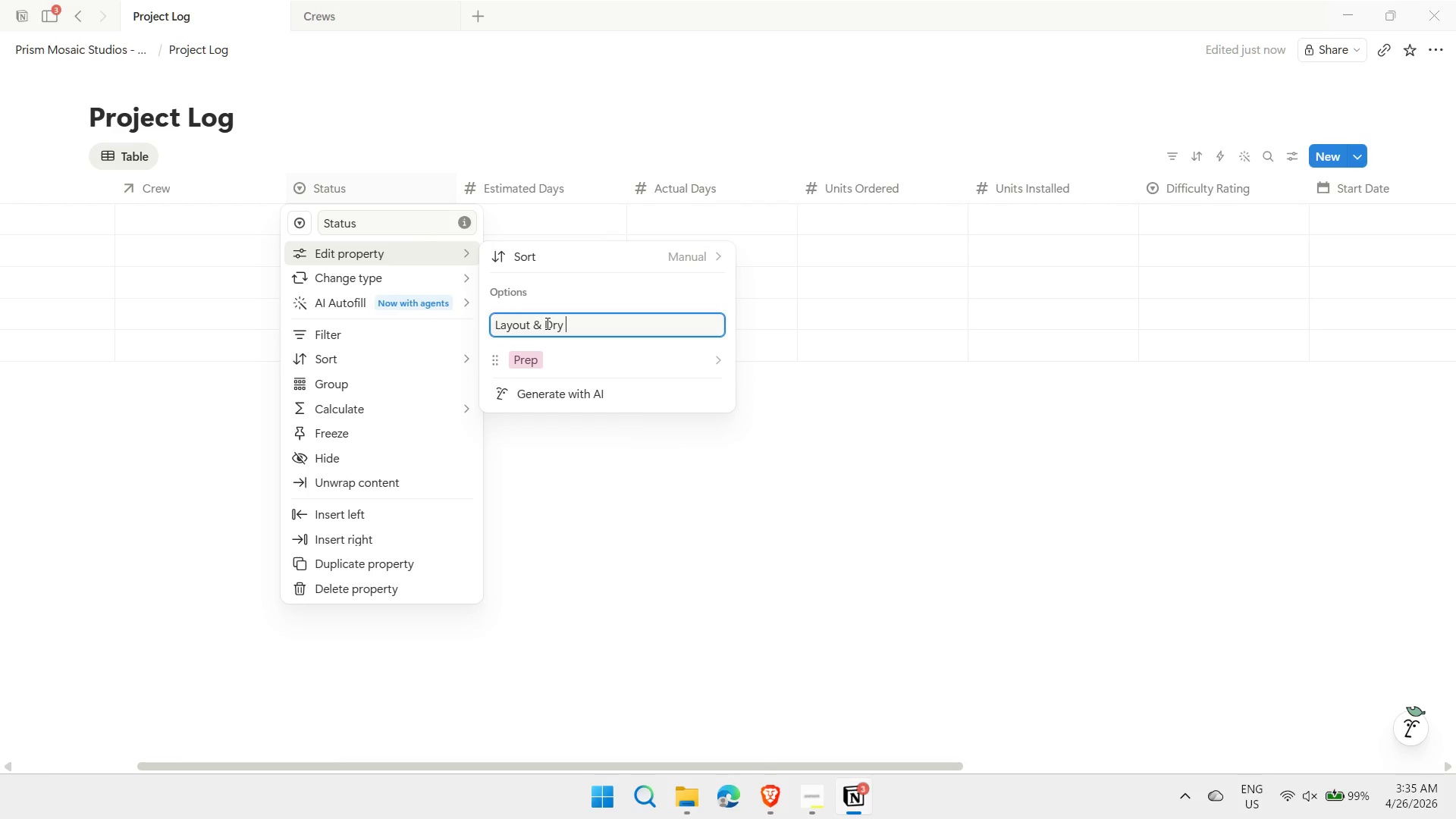 
key(Enter)
 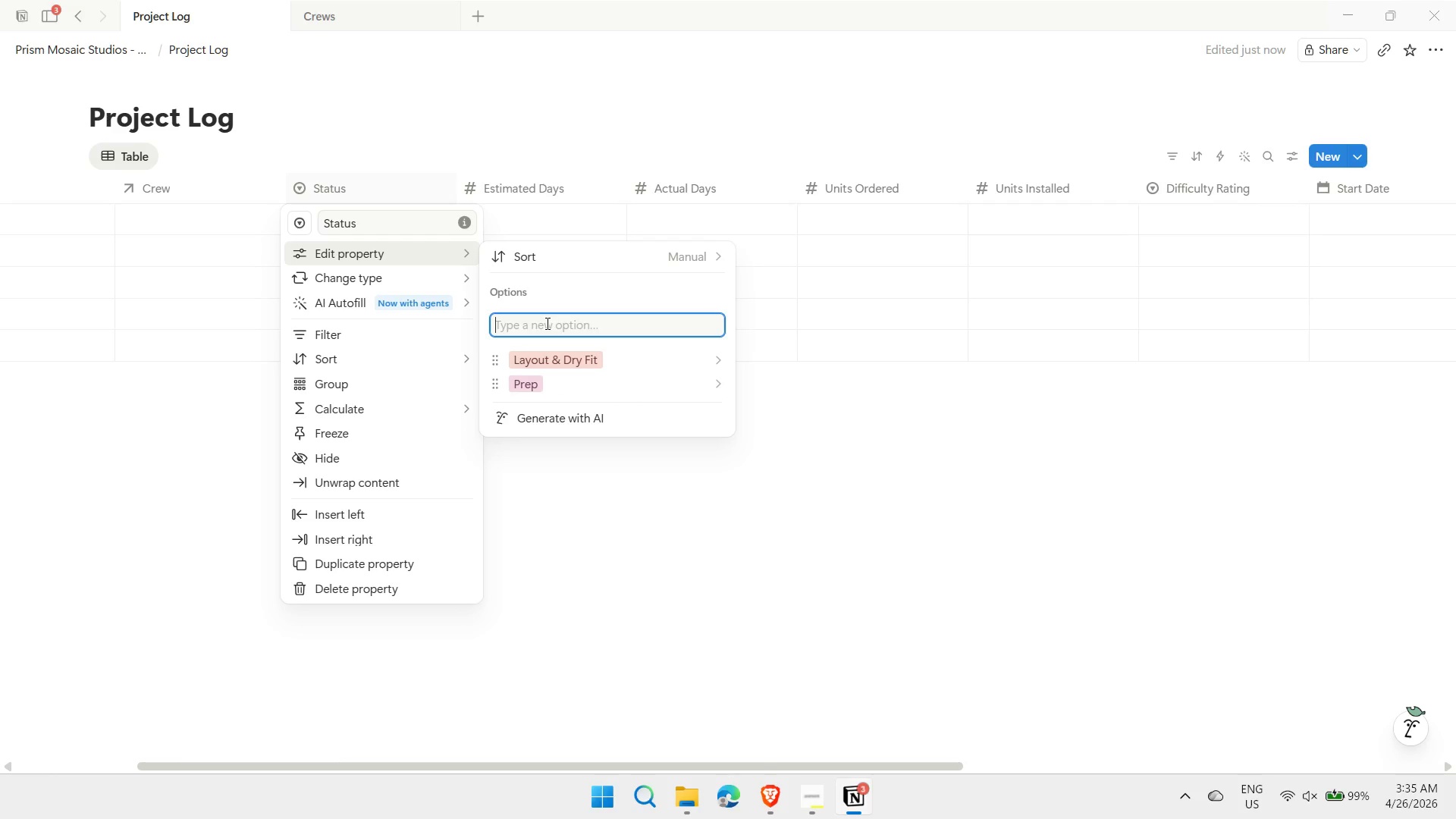 
type(Cutting & Fitting)
 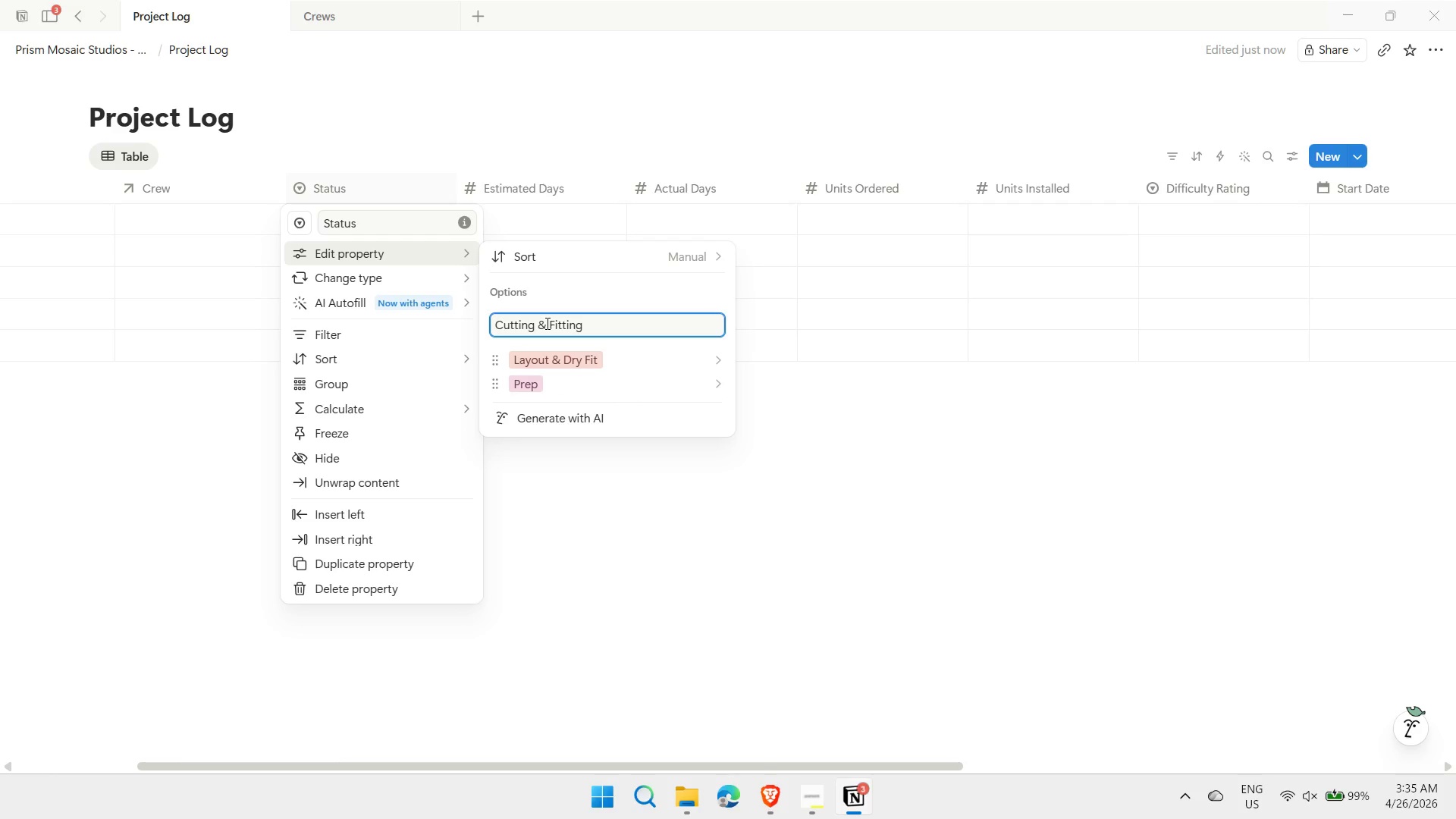 
 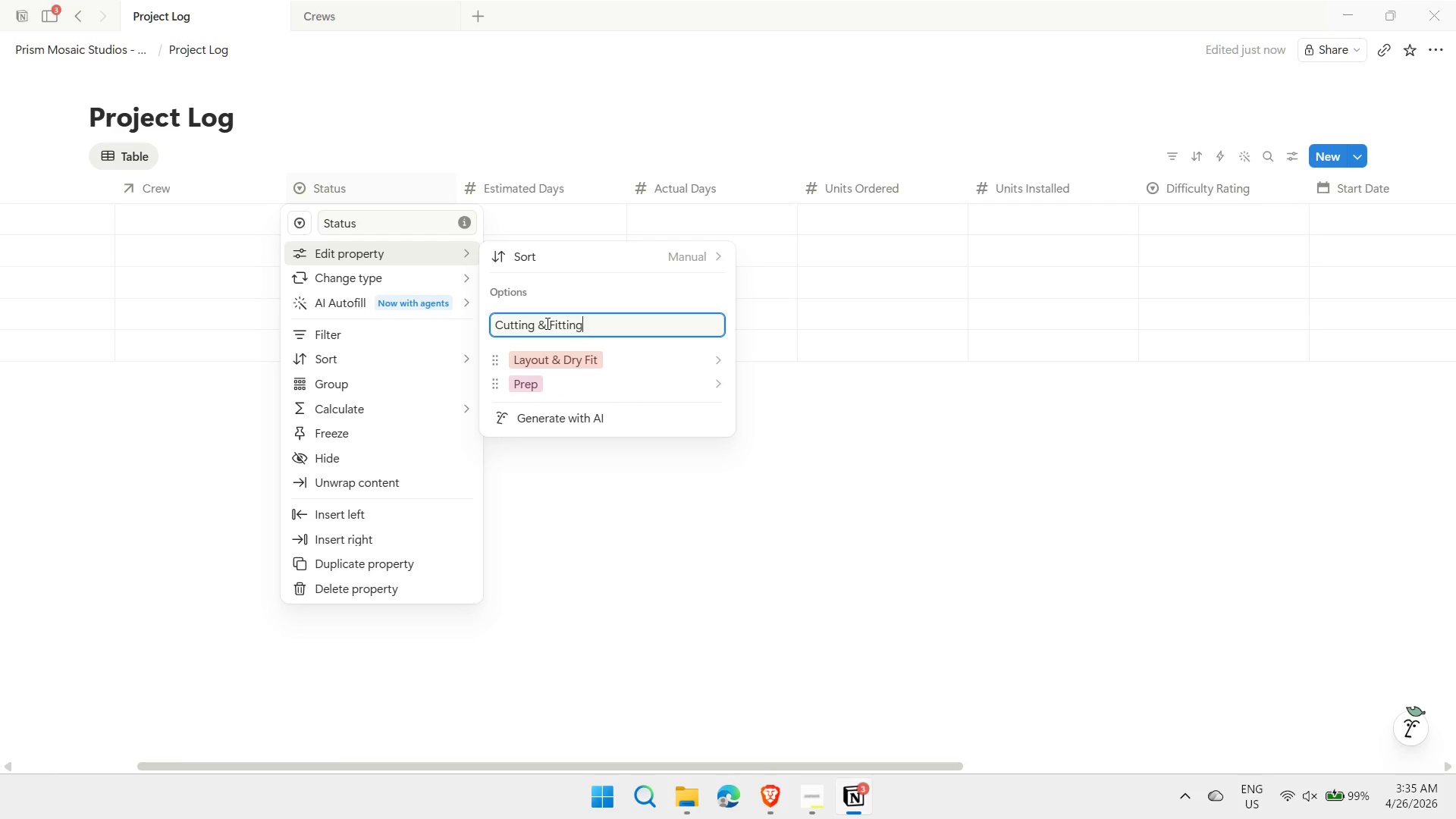 
key(Shift+Enter)
 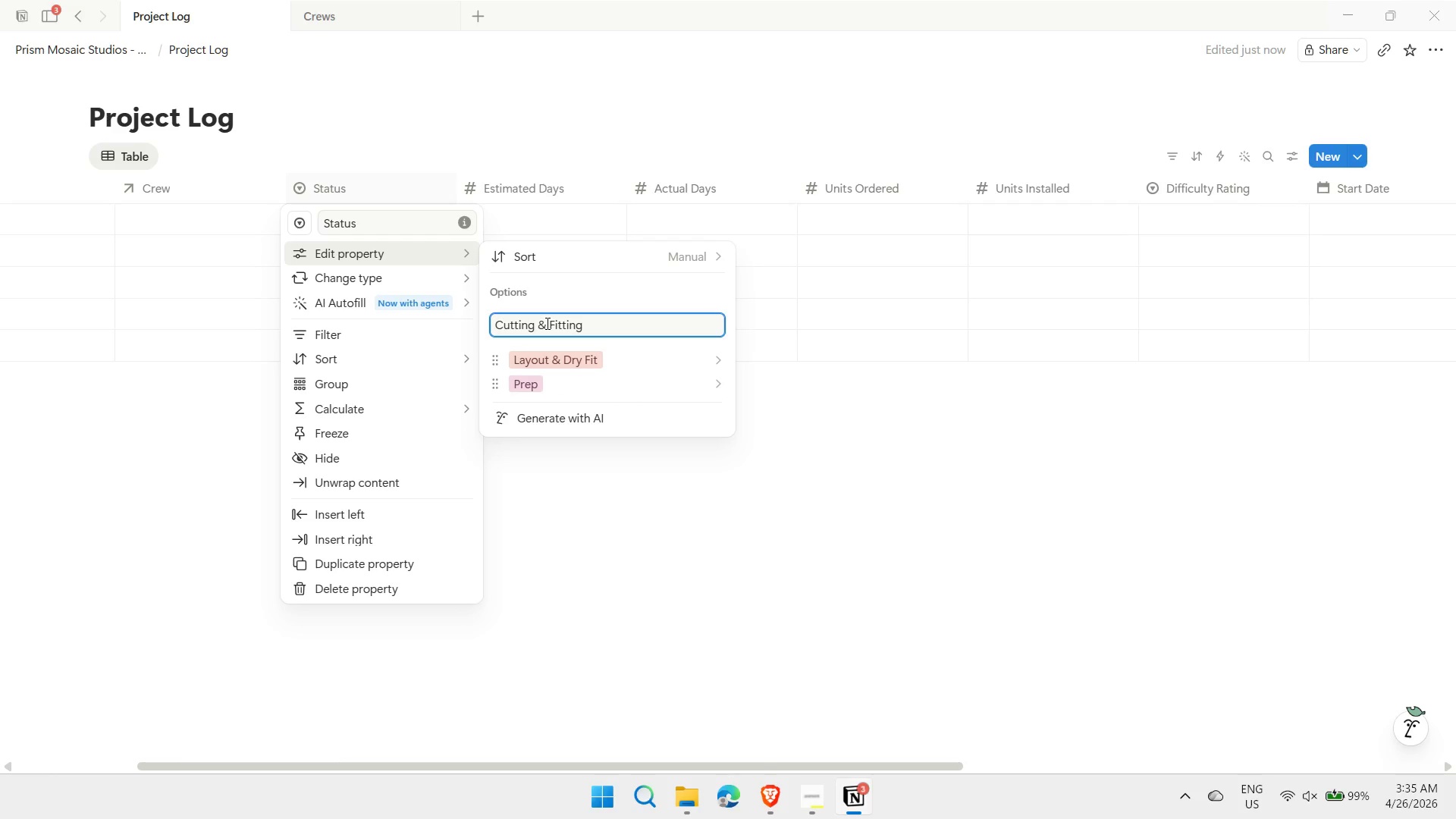 
key(Shift+ShiftLeft)
 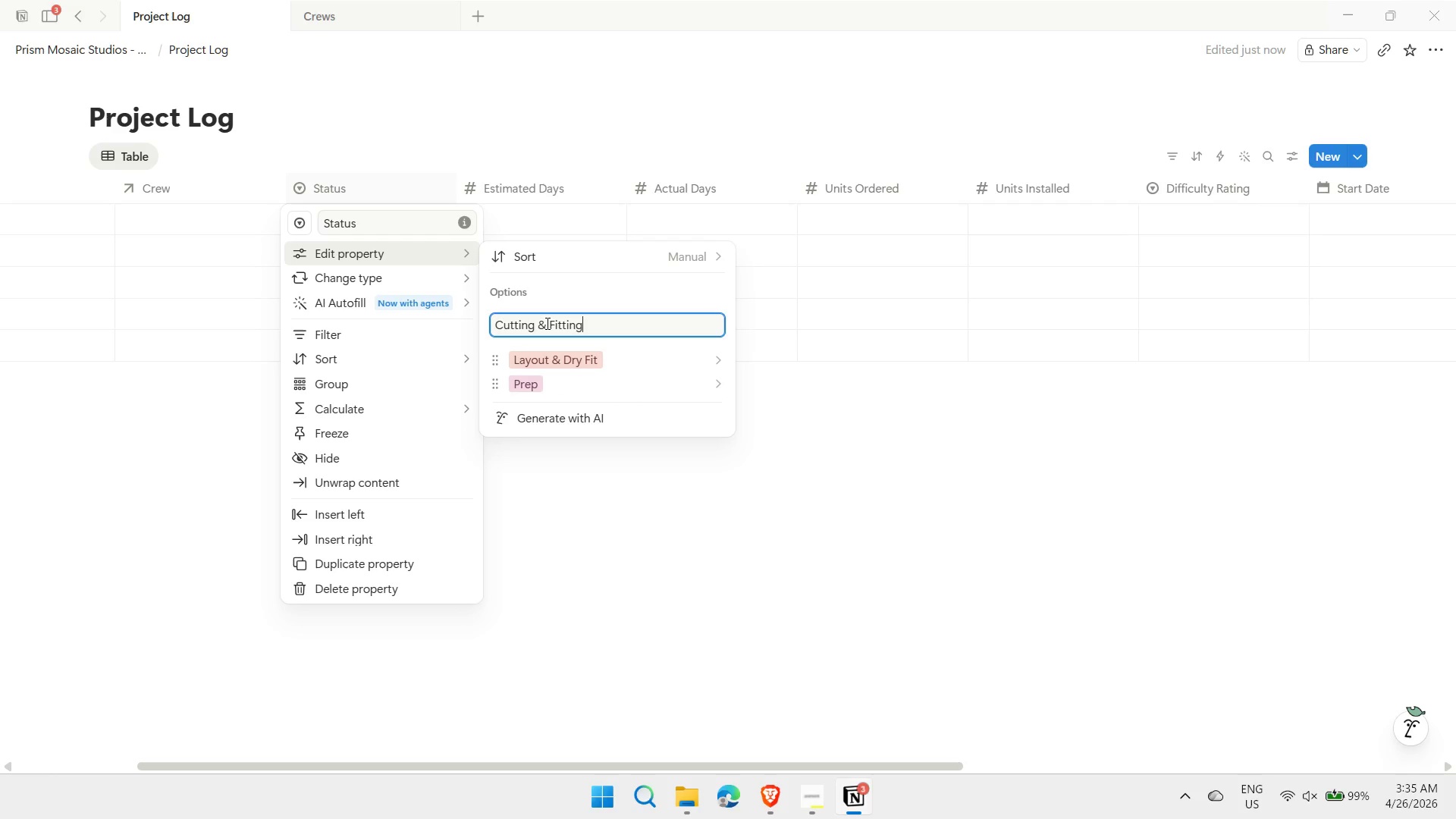 
key(Shift+Enter)
 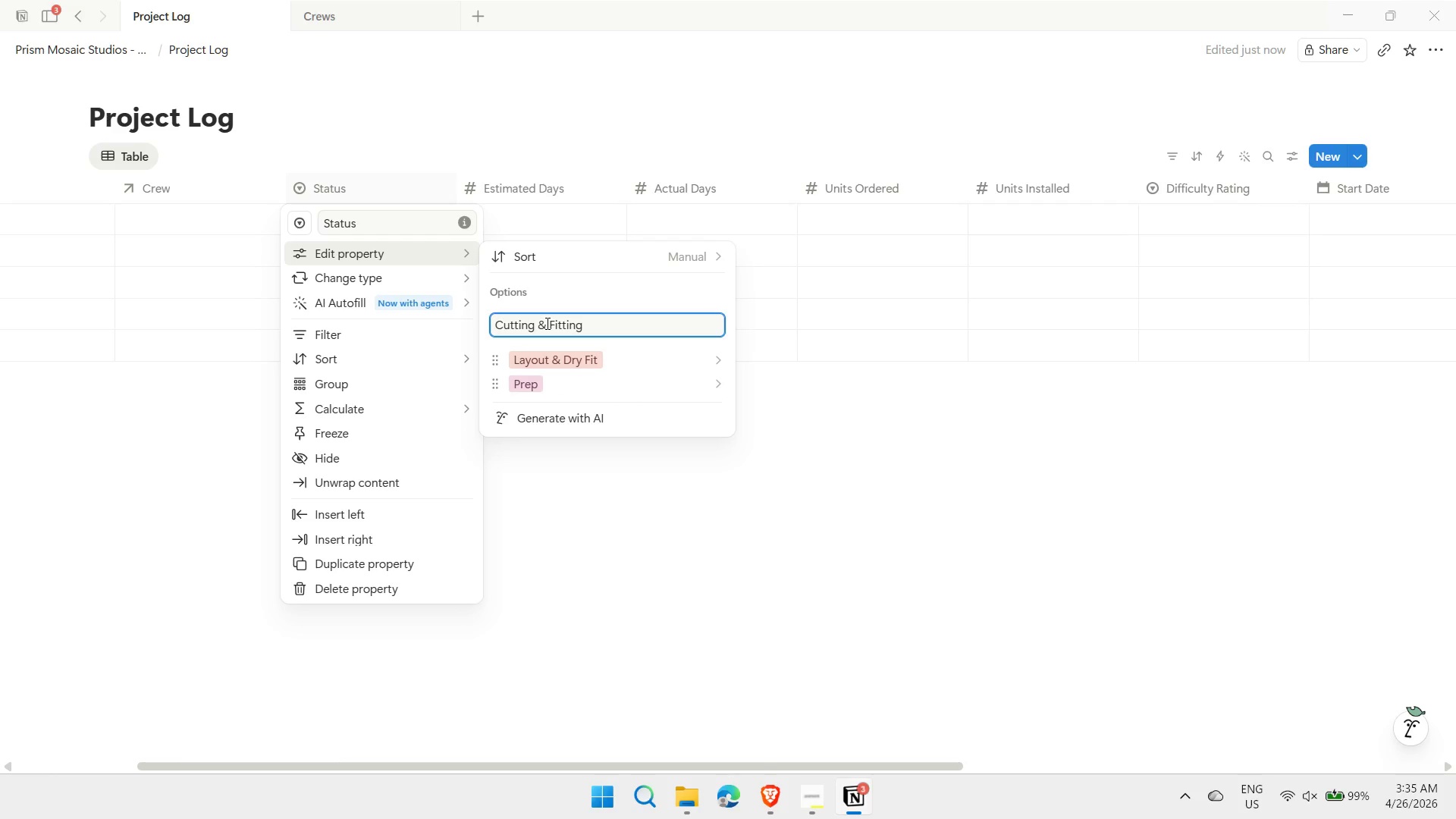 
key(Enter)
 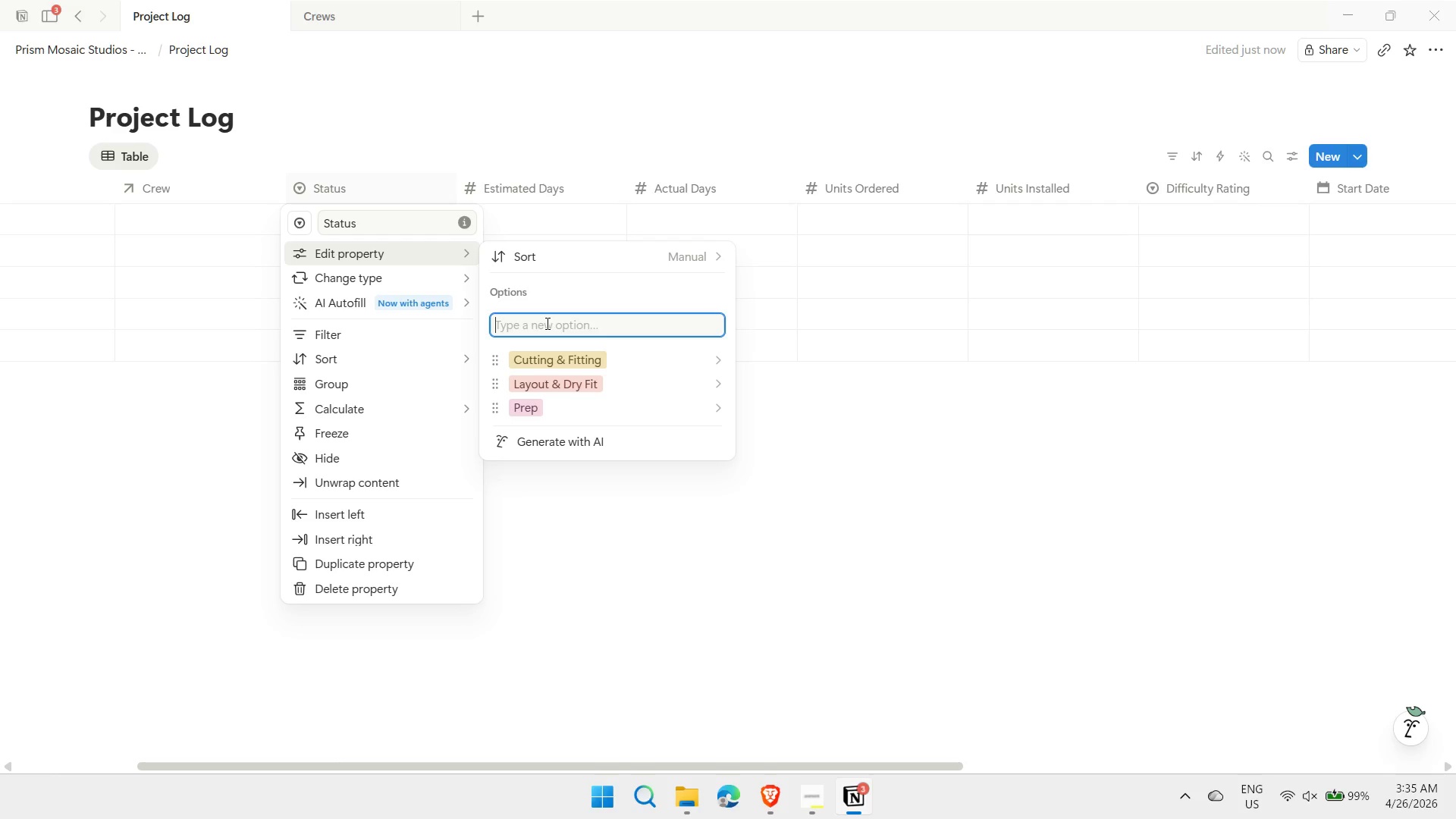 
type(Installation)
 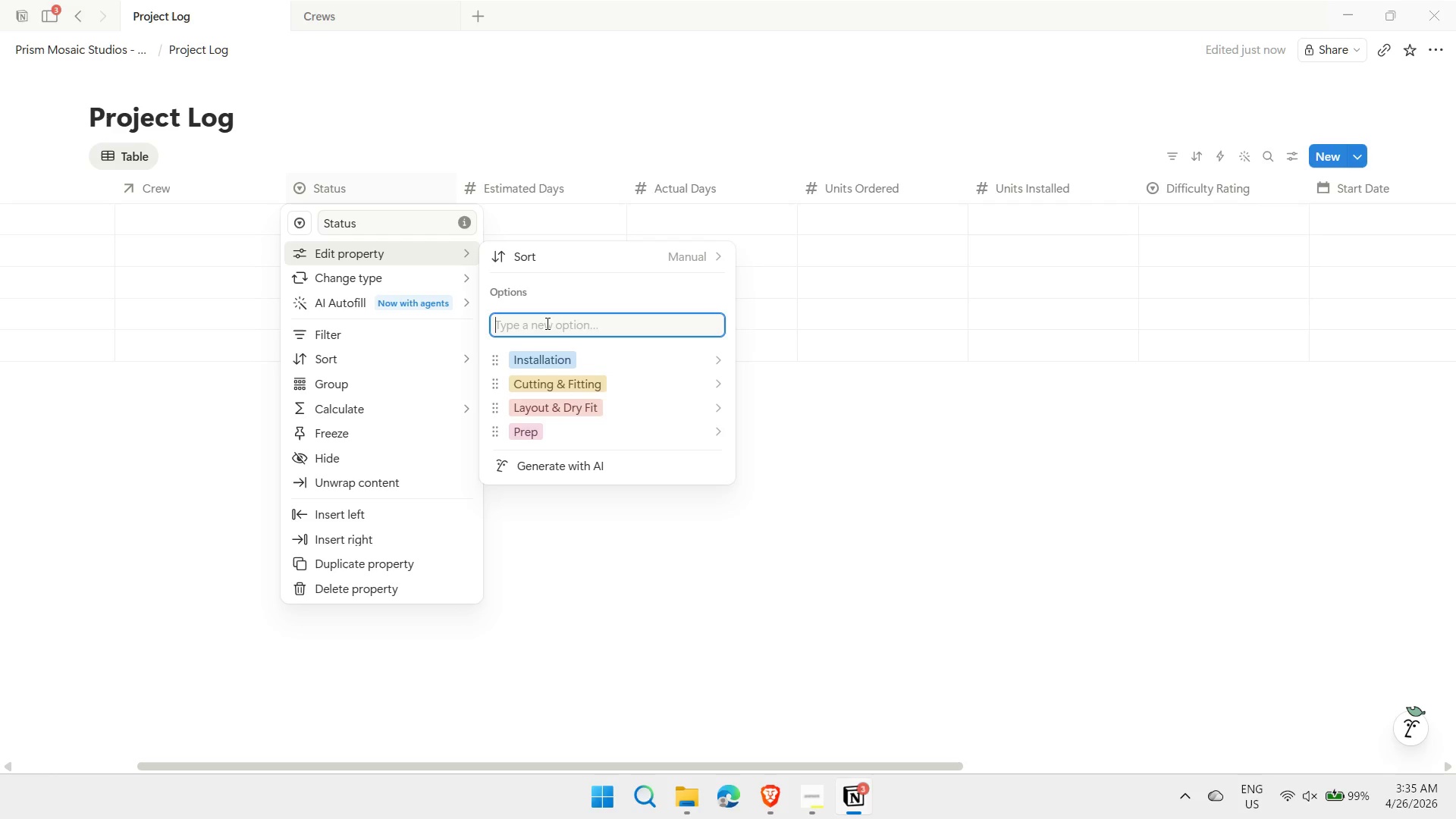 
key(Enter)
 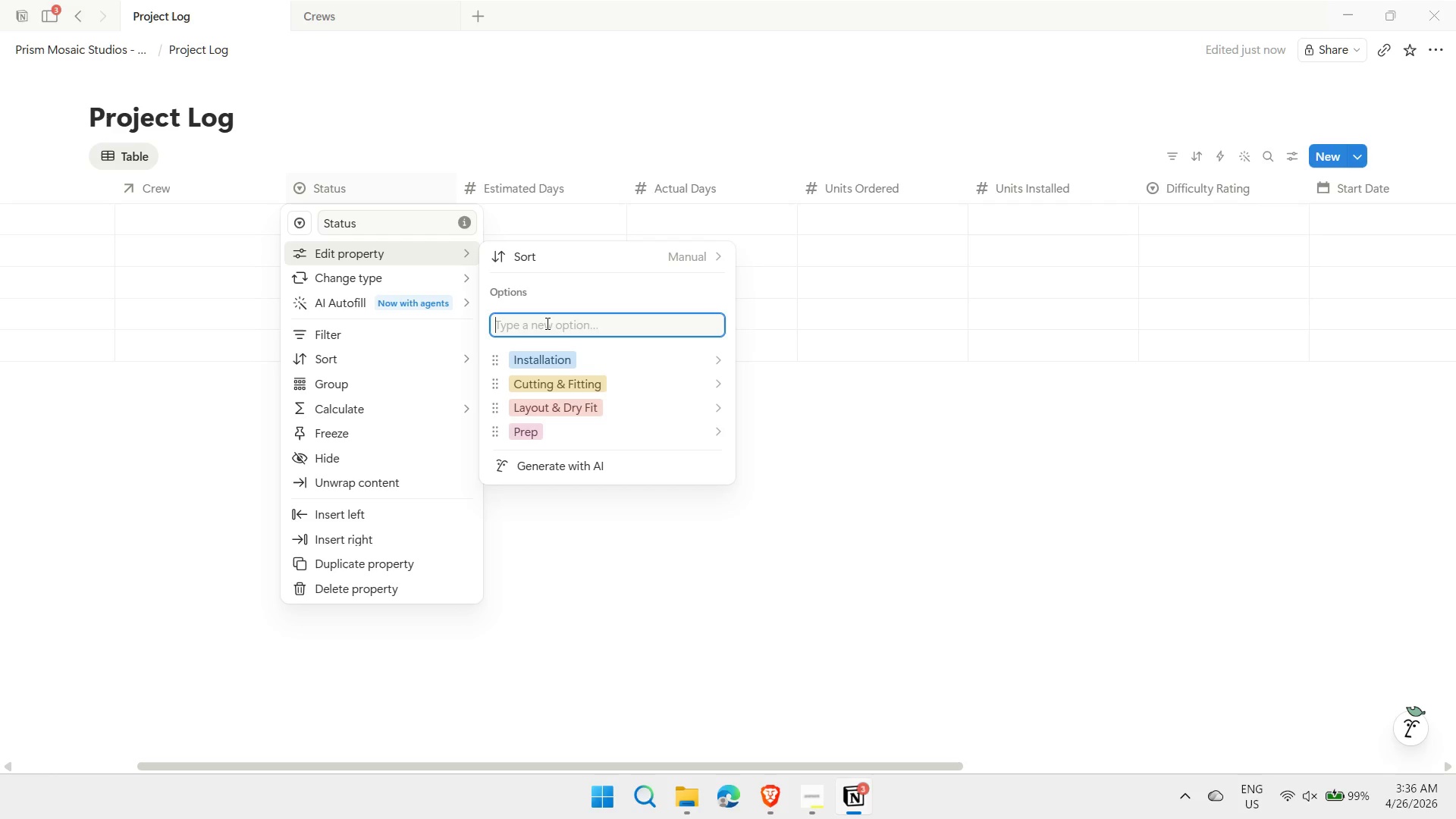 
type(Grout & Seal)
 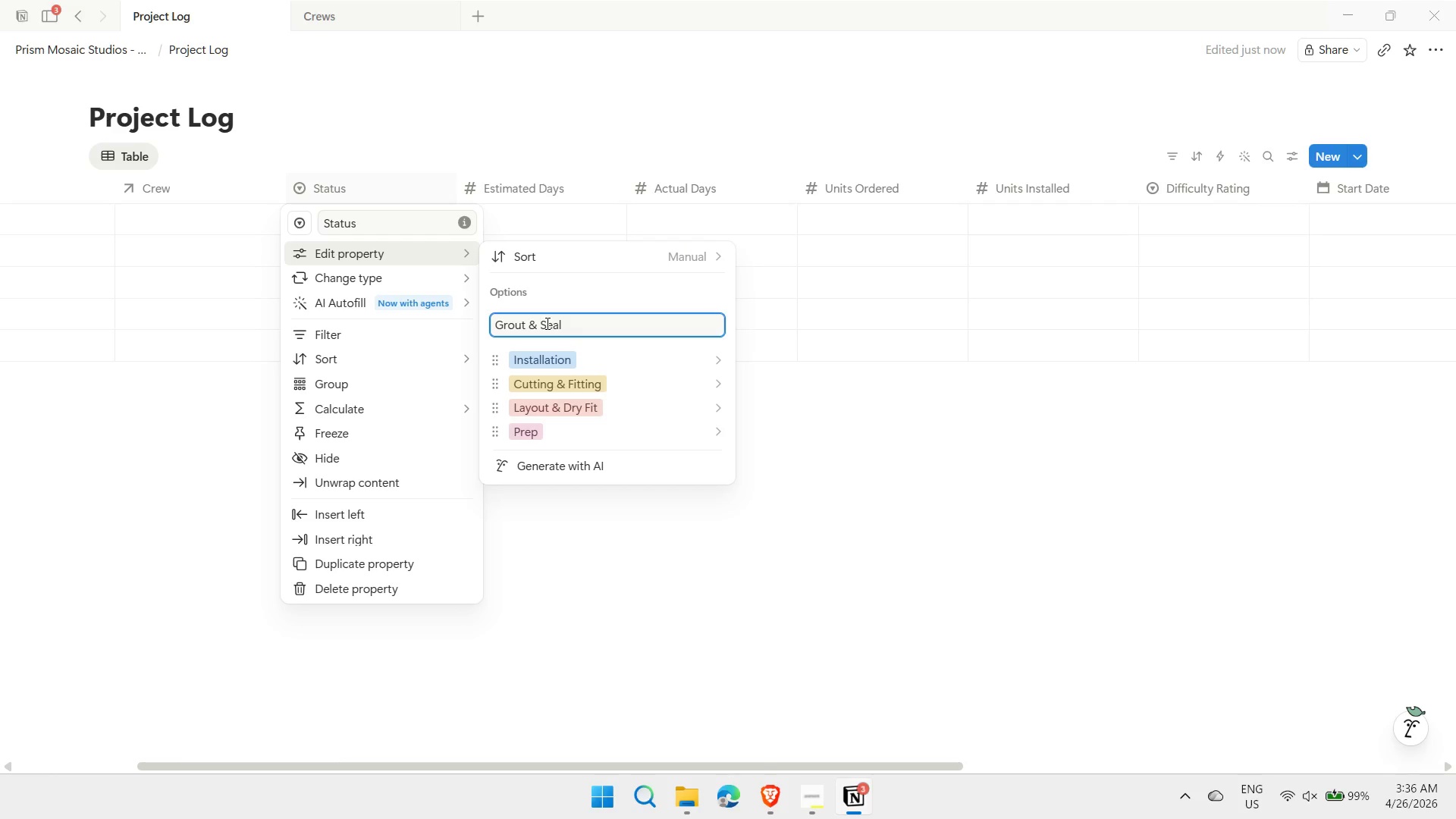 
key(Enter)
 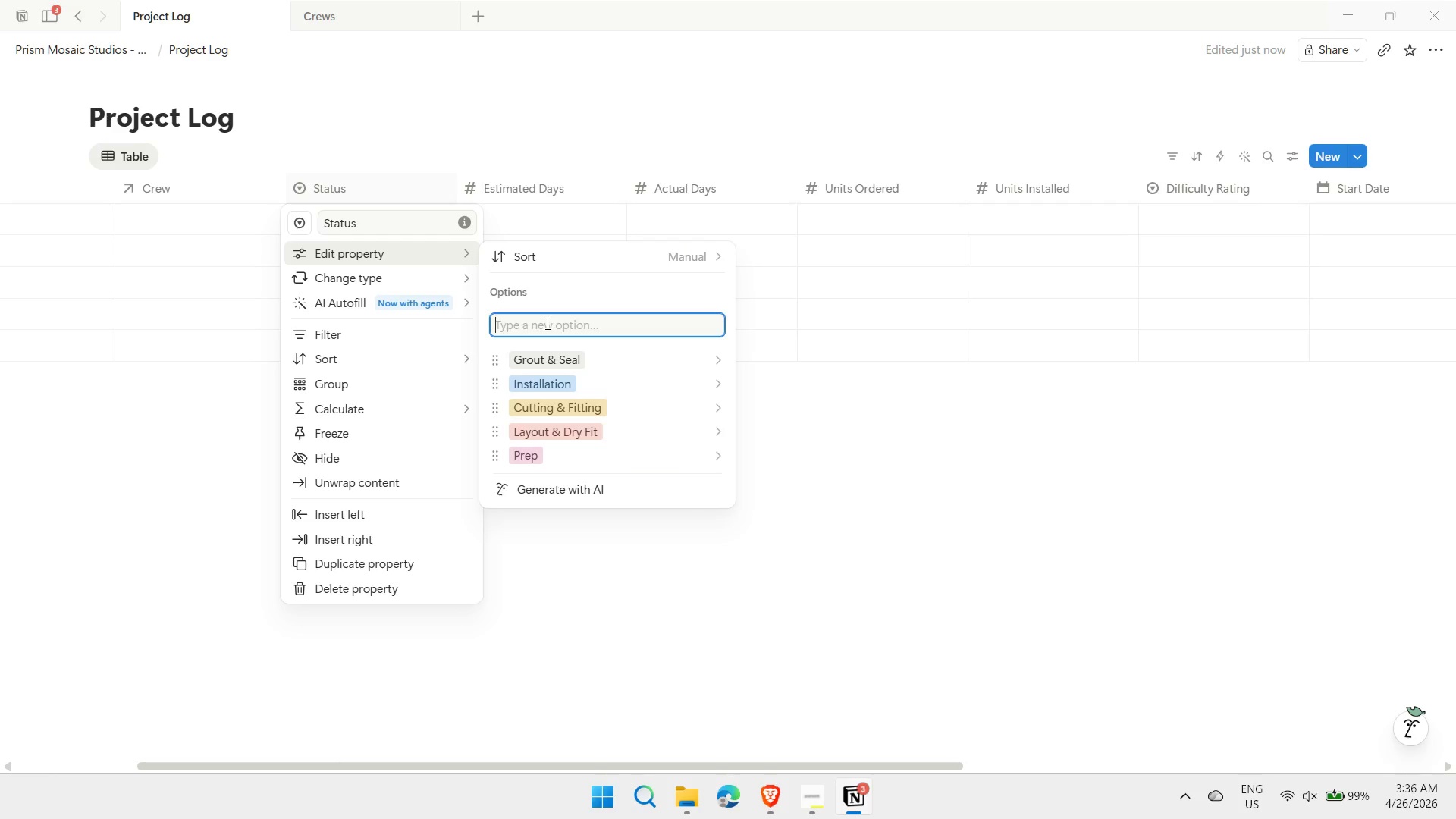 
type(Final Walkthrough)
 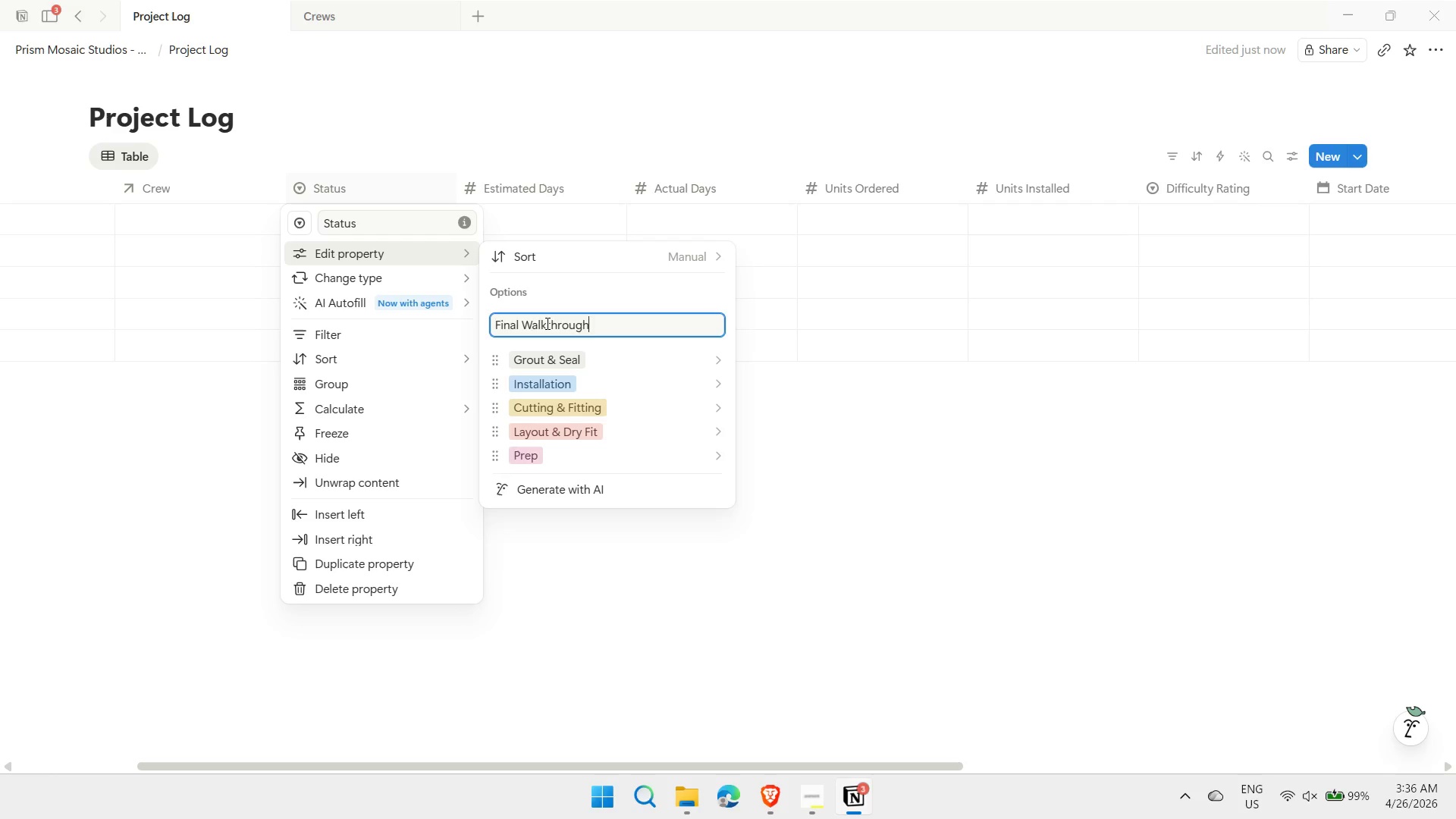 
key(Enter)
 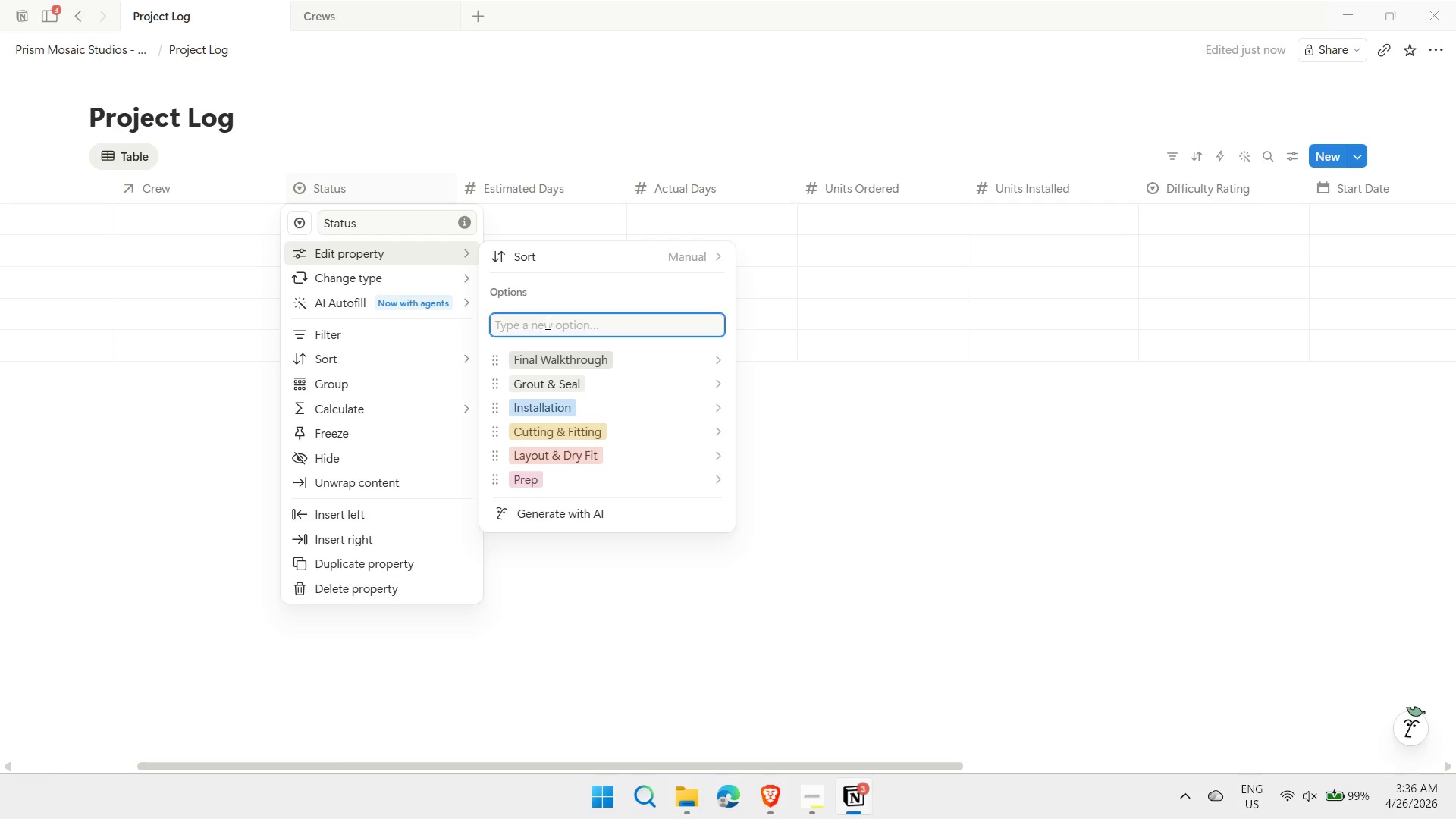 
wait(9.5)
 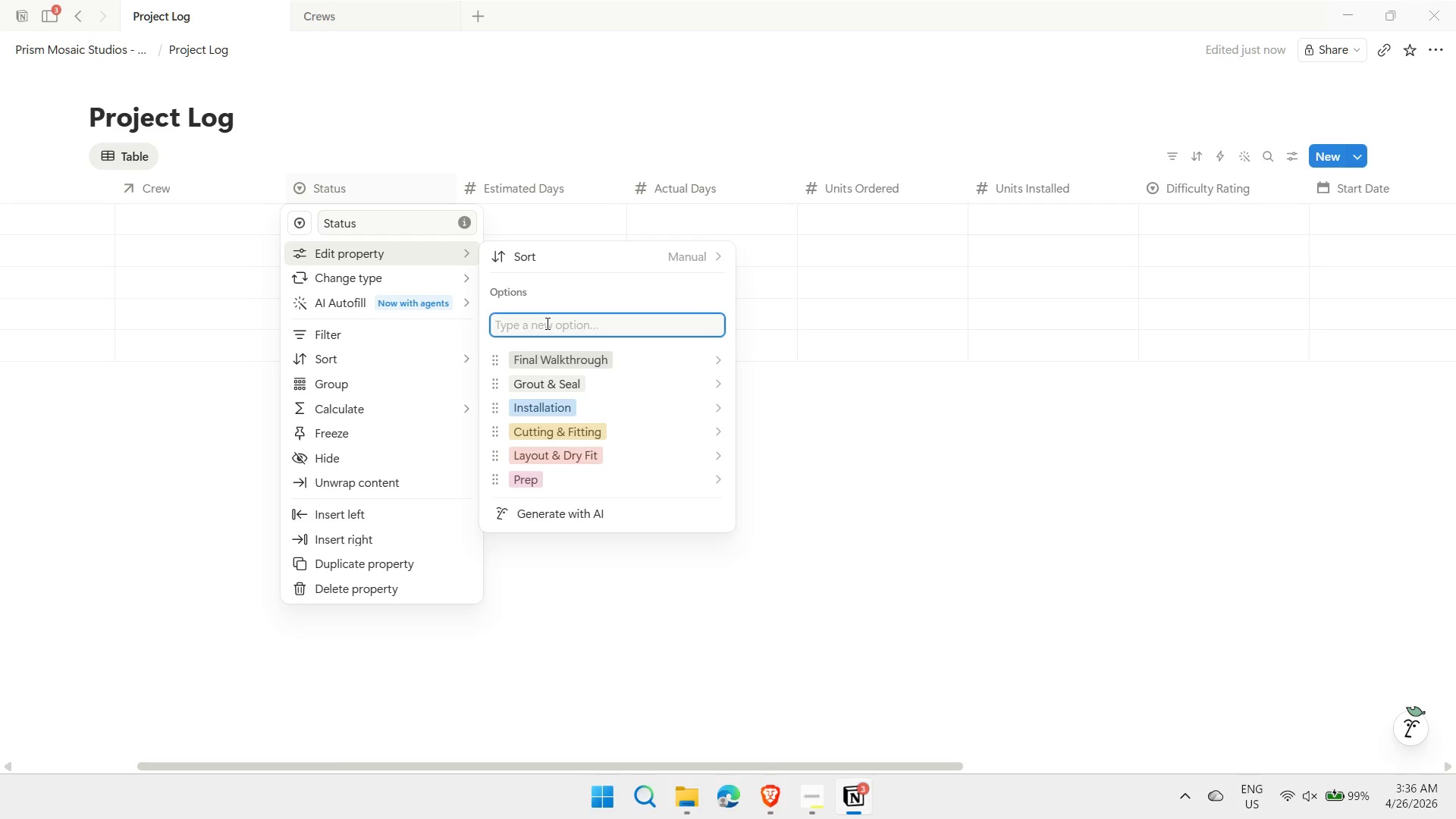 
left_click([1208, 435])
 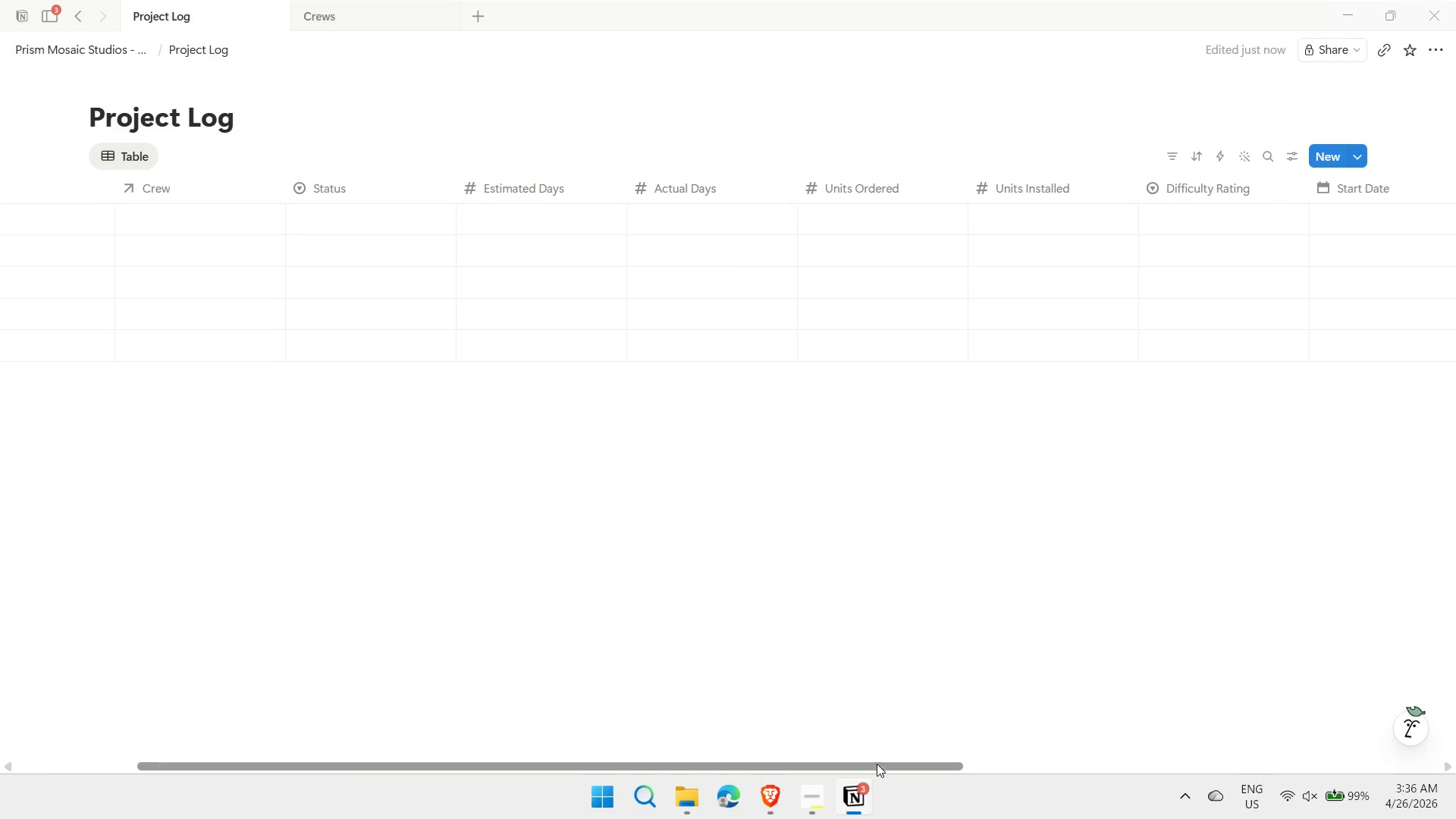 
left_click_drag(start_coordinate=[876, 764], to_coordinate=[1247, 730])
 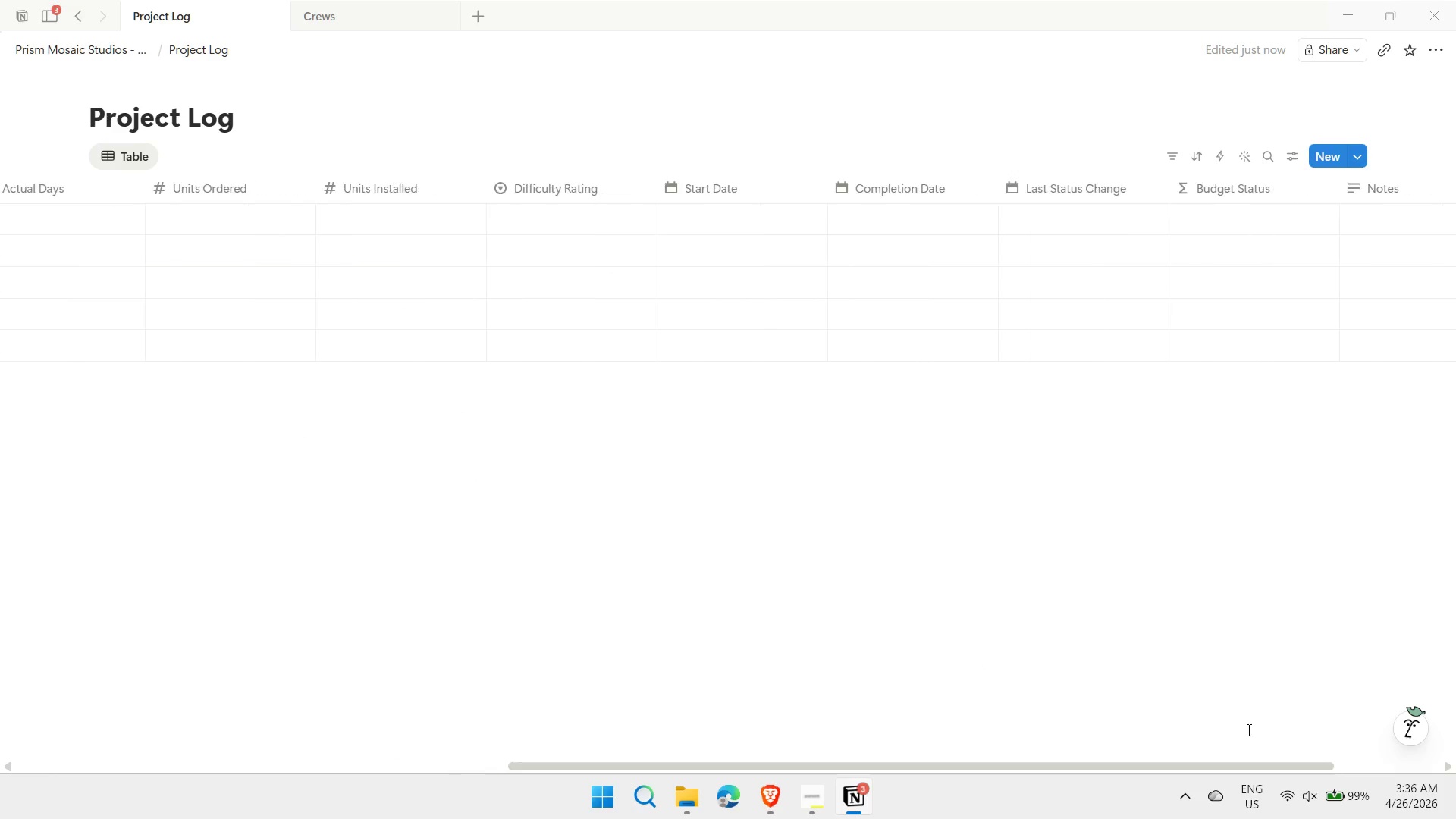 
left_click([1247, 730])
 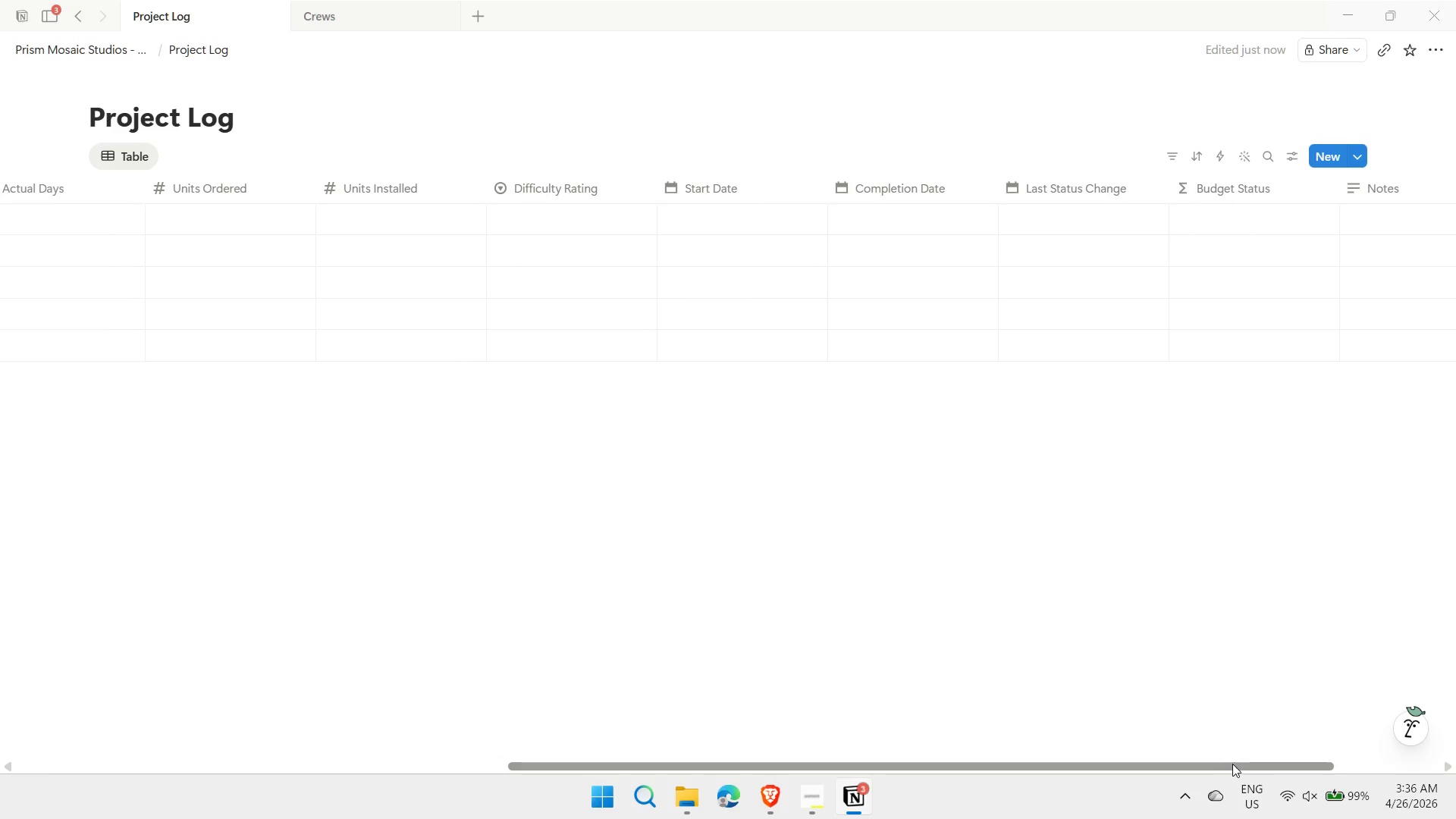 
left_click_drag(start_coordinate=[1232, 764], to_coordinate=[1308, 756])
 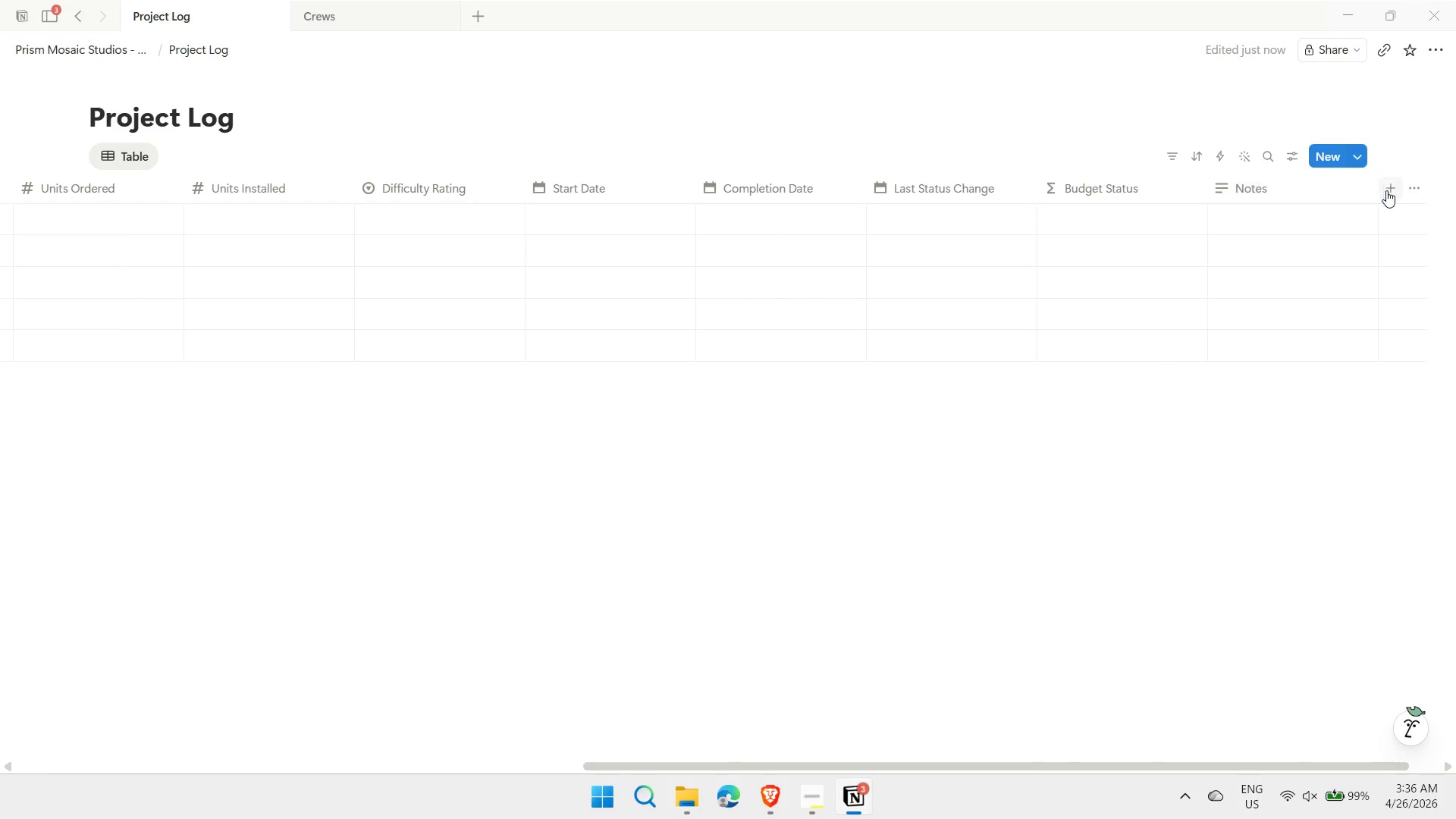 
left_click([1390, 191])
 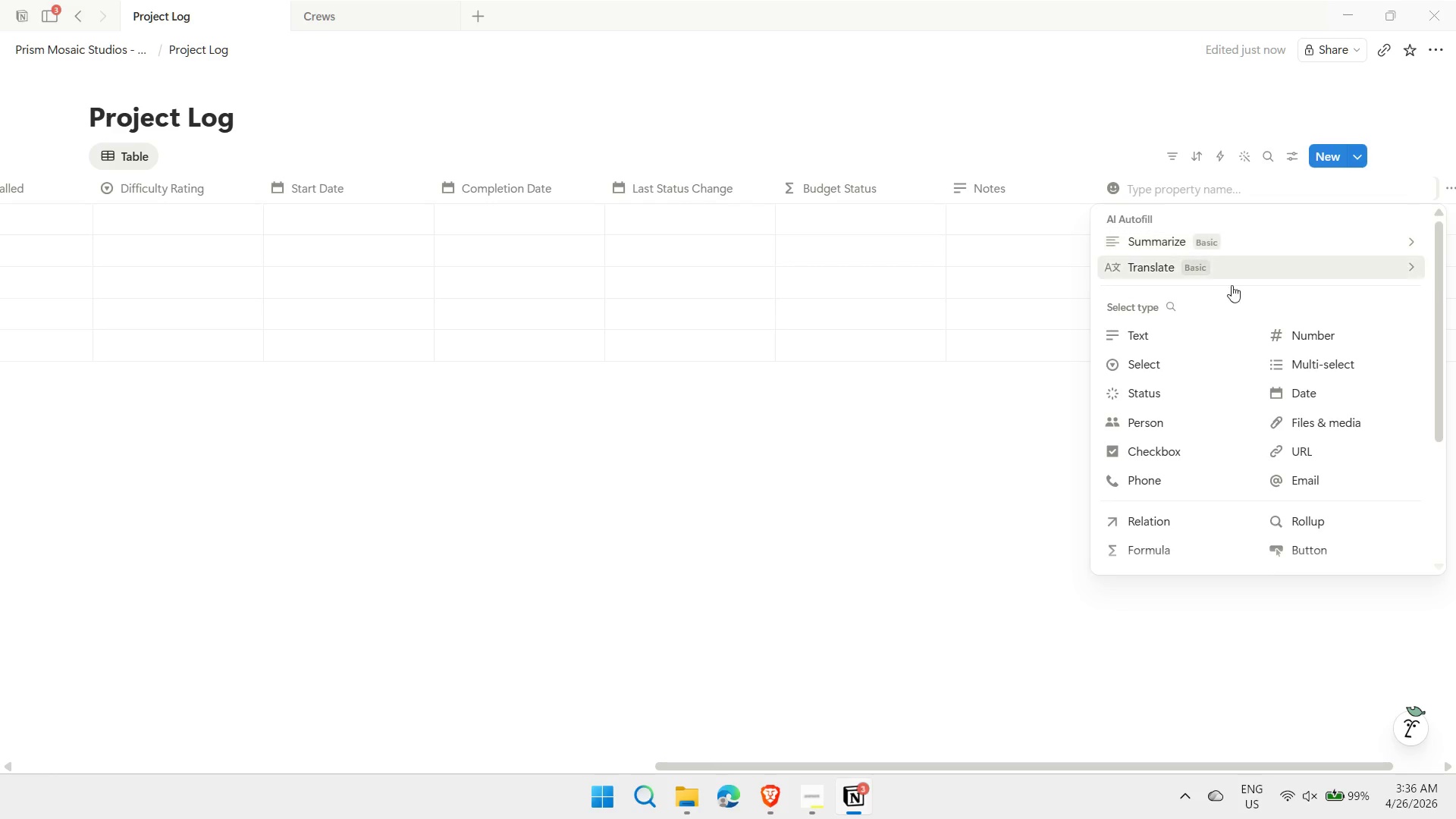 
left_click([1168, 550])
 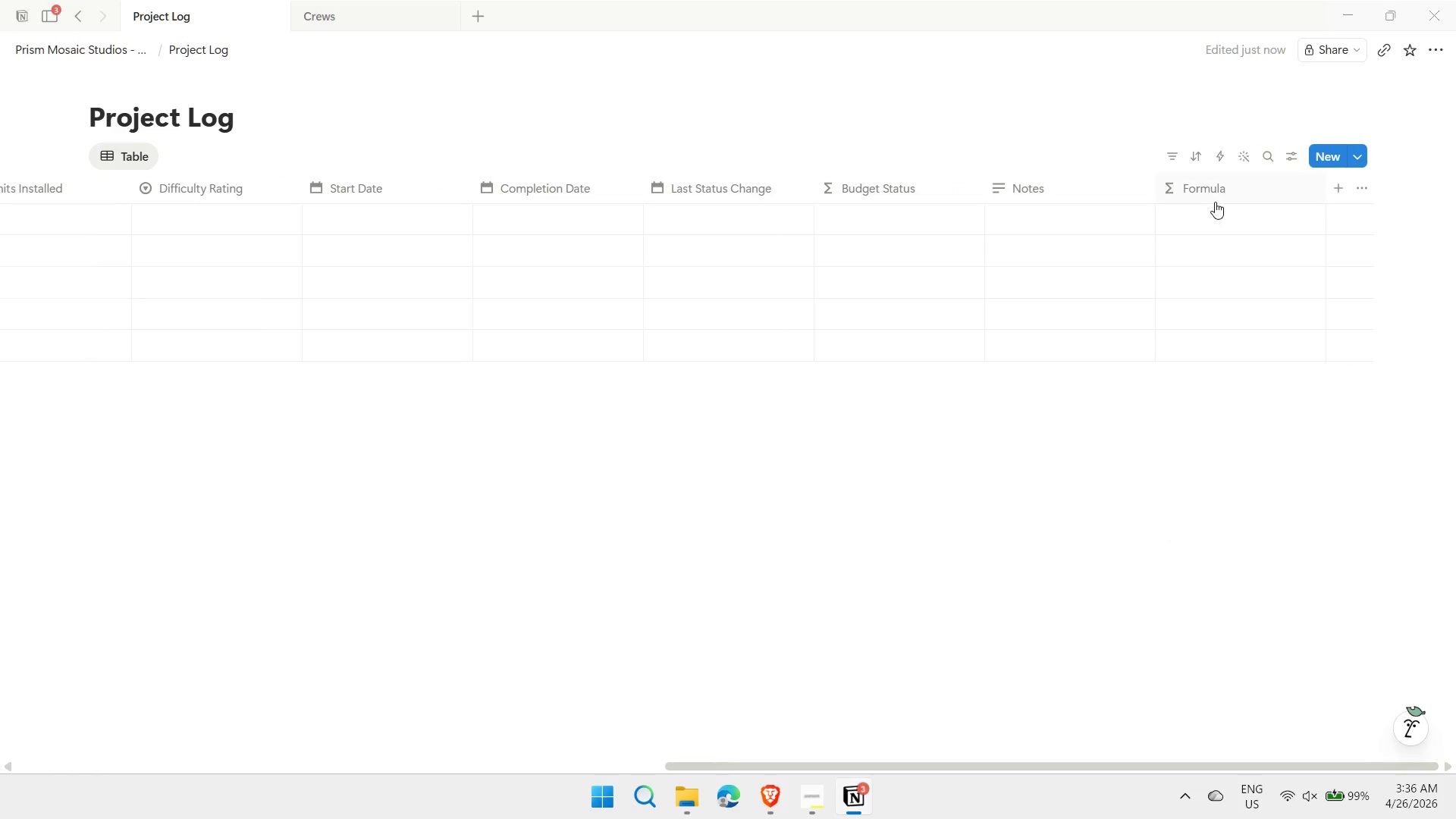 
left_click([1213, 170])
 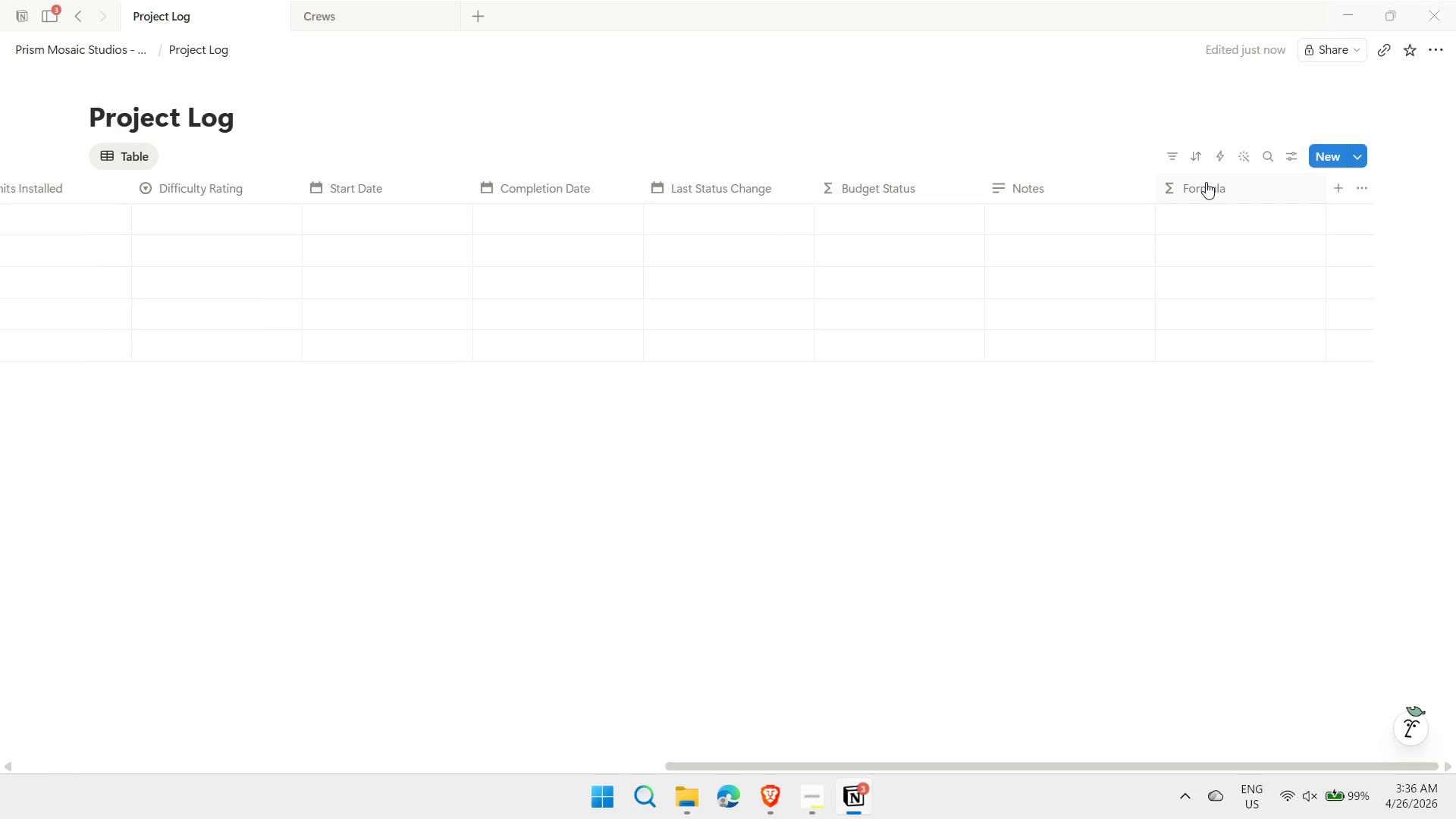 
left_click([1206, 182])
 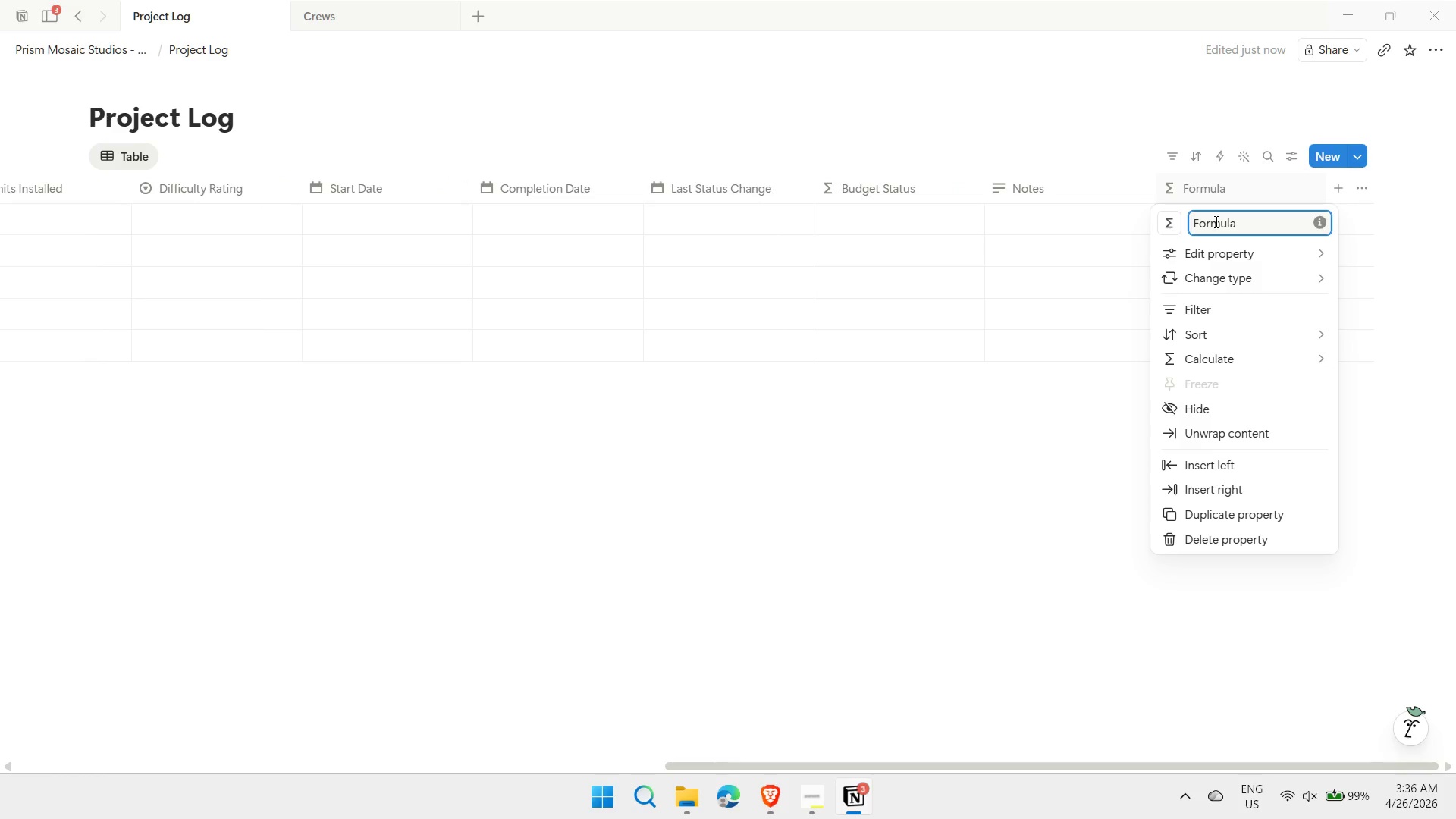 
double_click([1215, 221])
 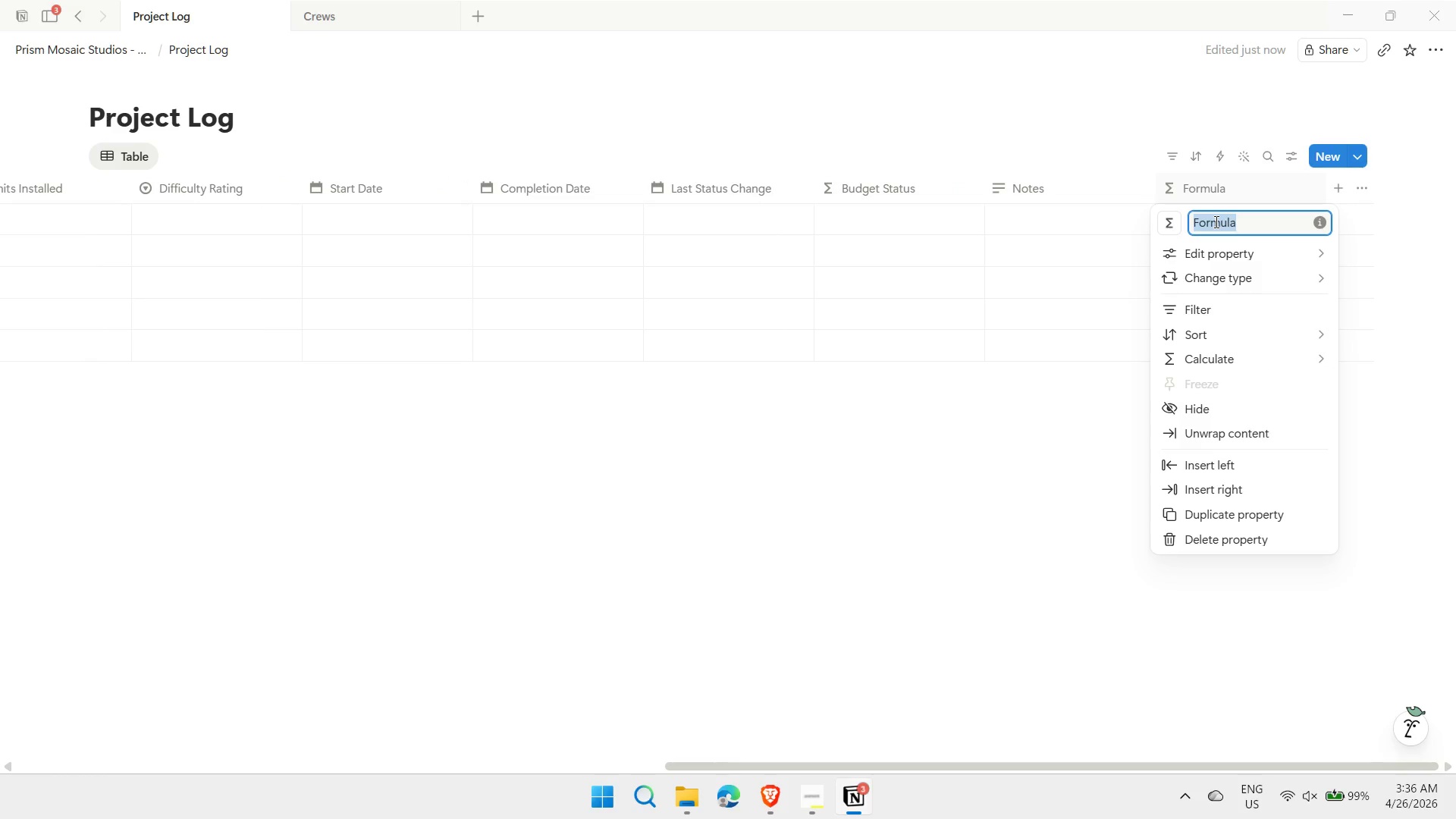 
type(days Days Variance)
 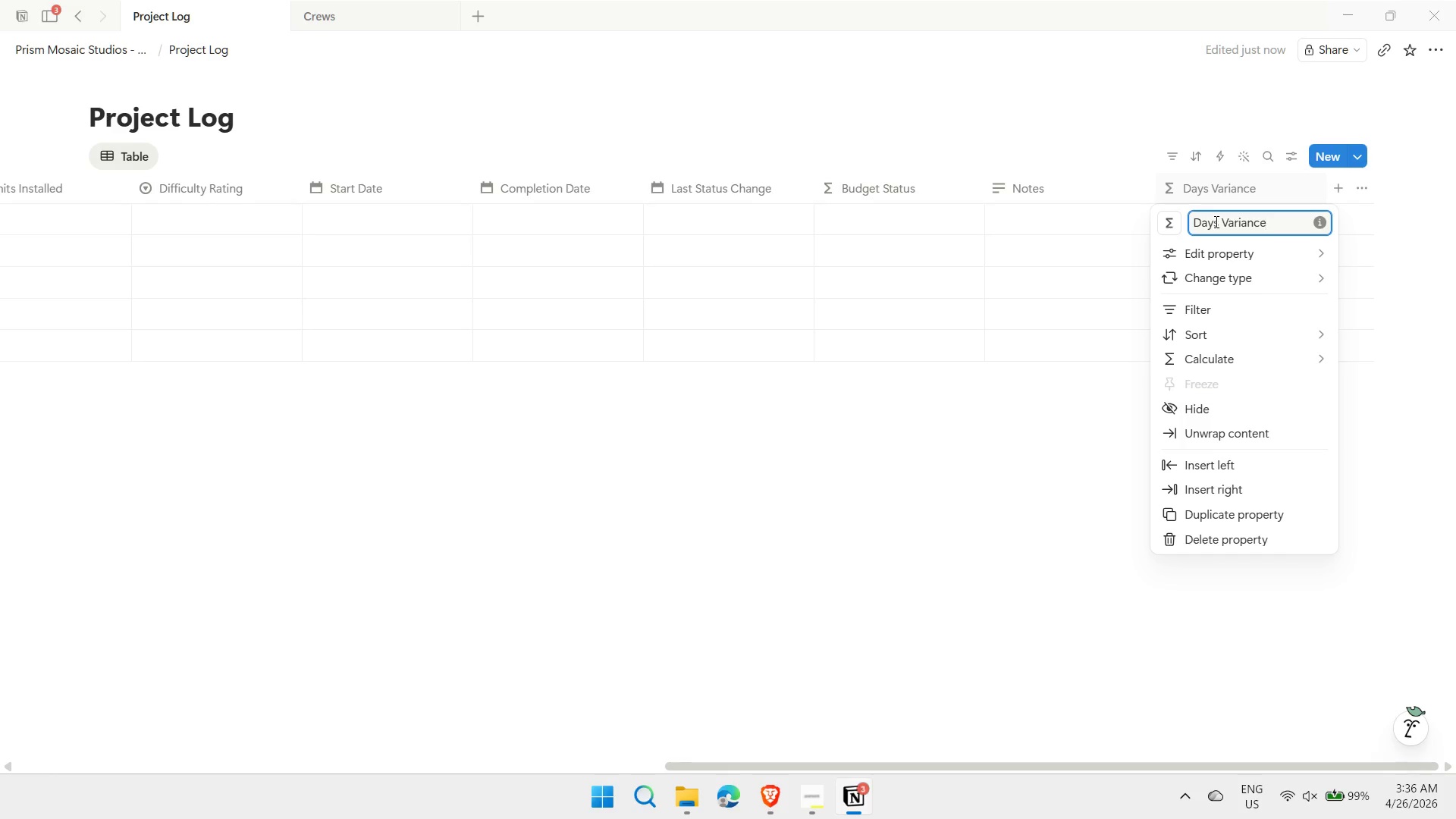 
hold_key(key=Backspace, duration=0.78)
 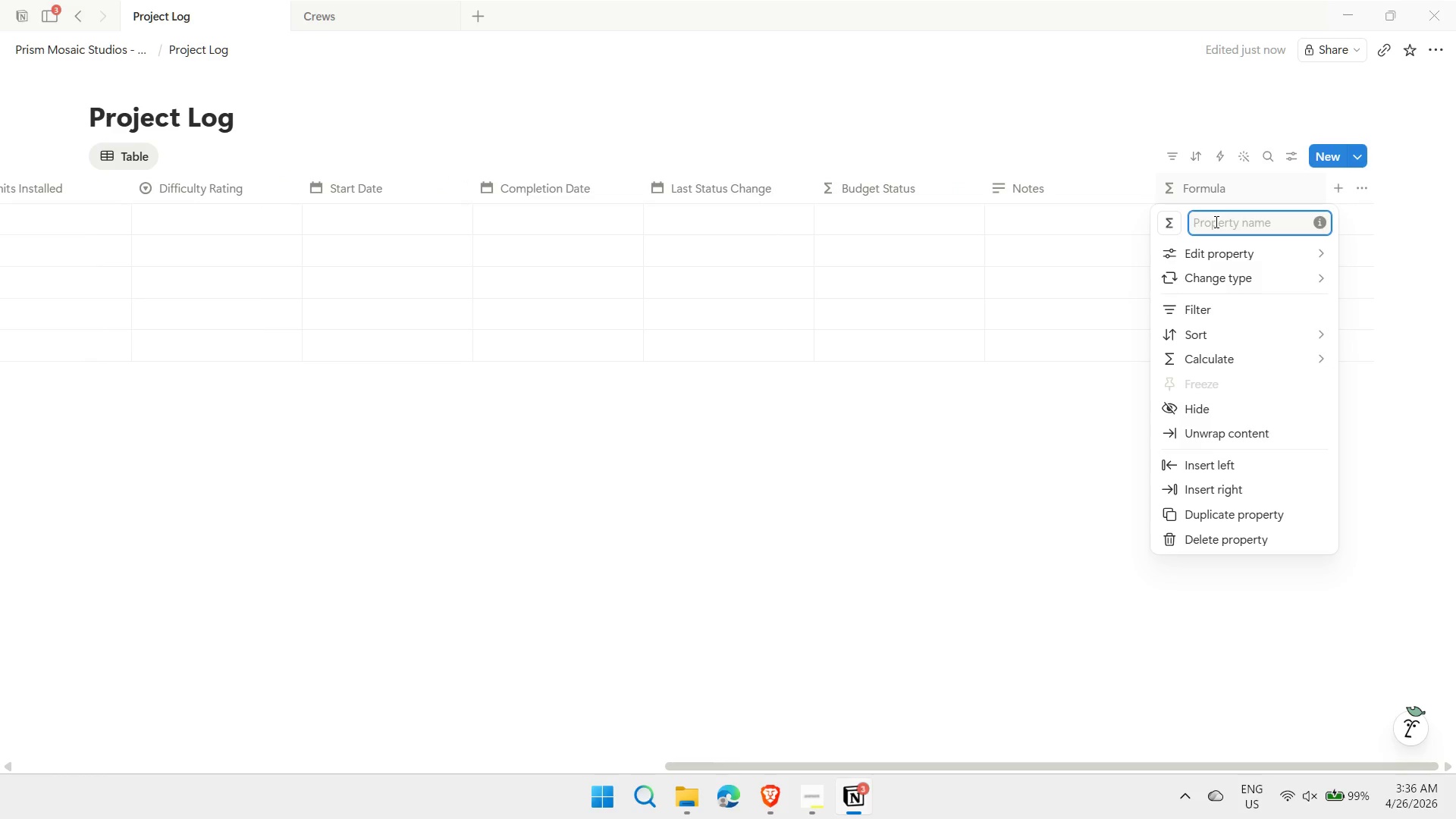 
key(Enter)
 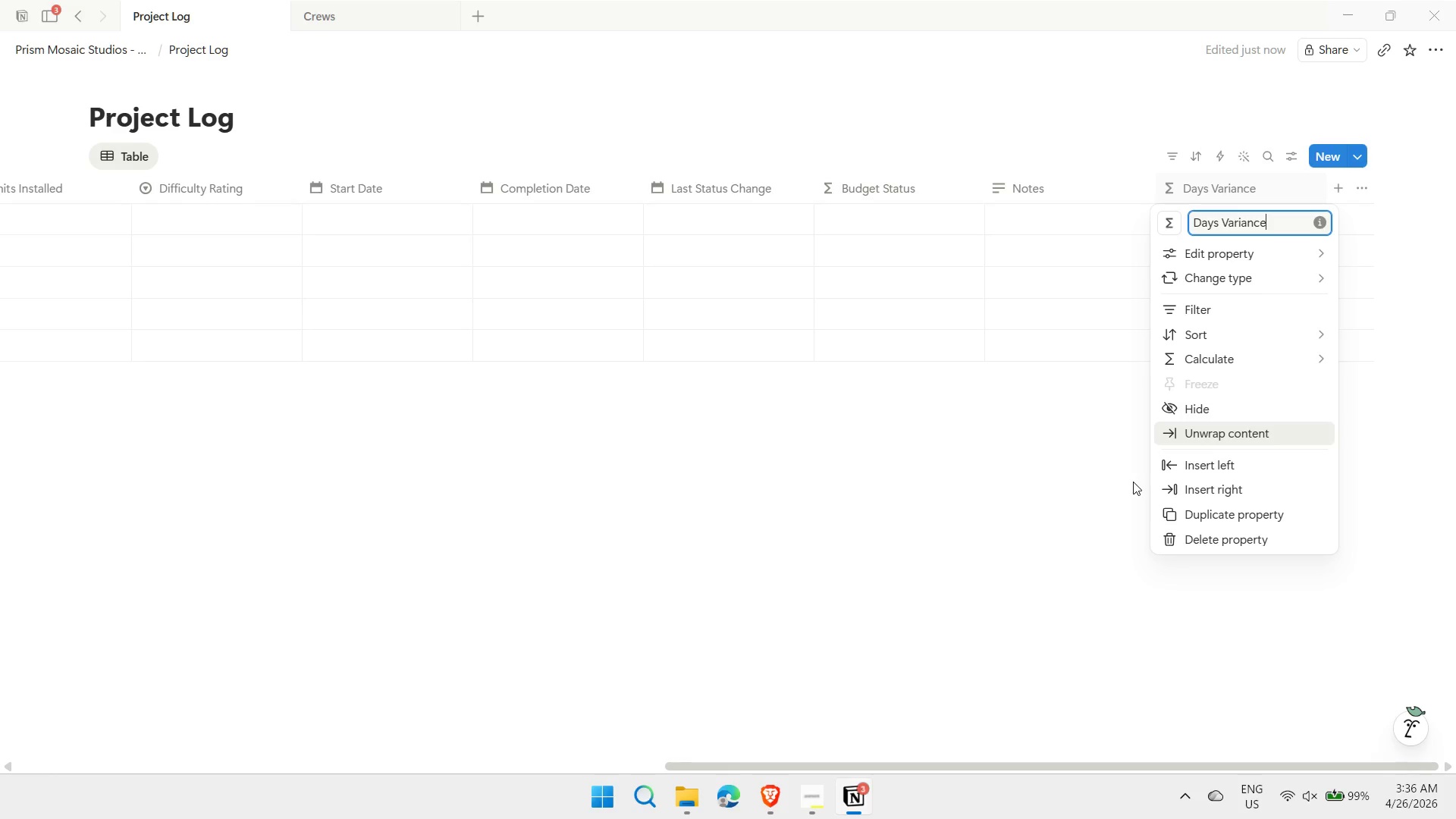 
left_click([1132, 482])
 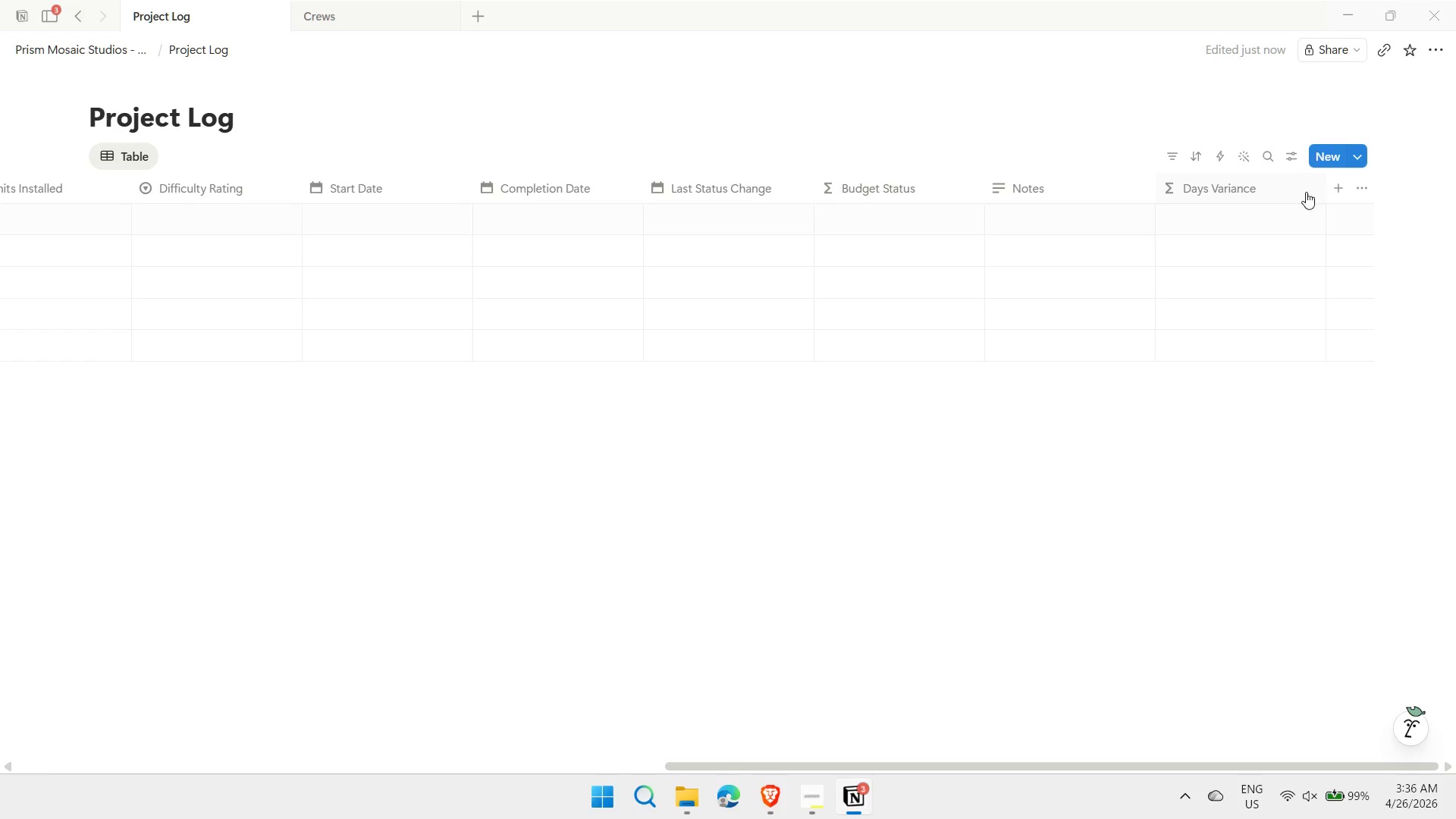 
left_click_drag(start_coordinate=[1250, 191], to_coordinate=[1092, 207])
 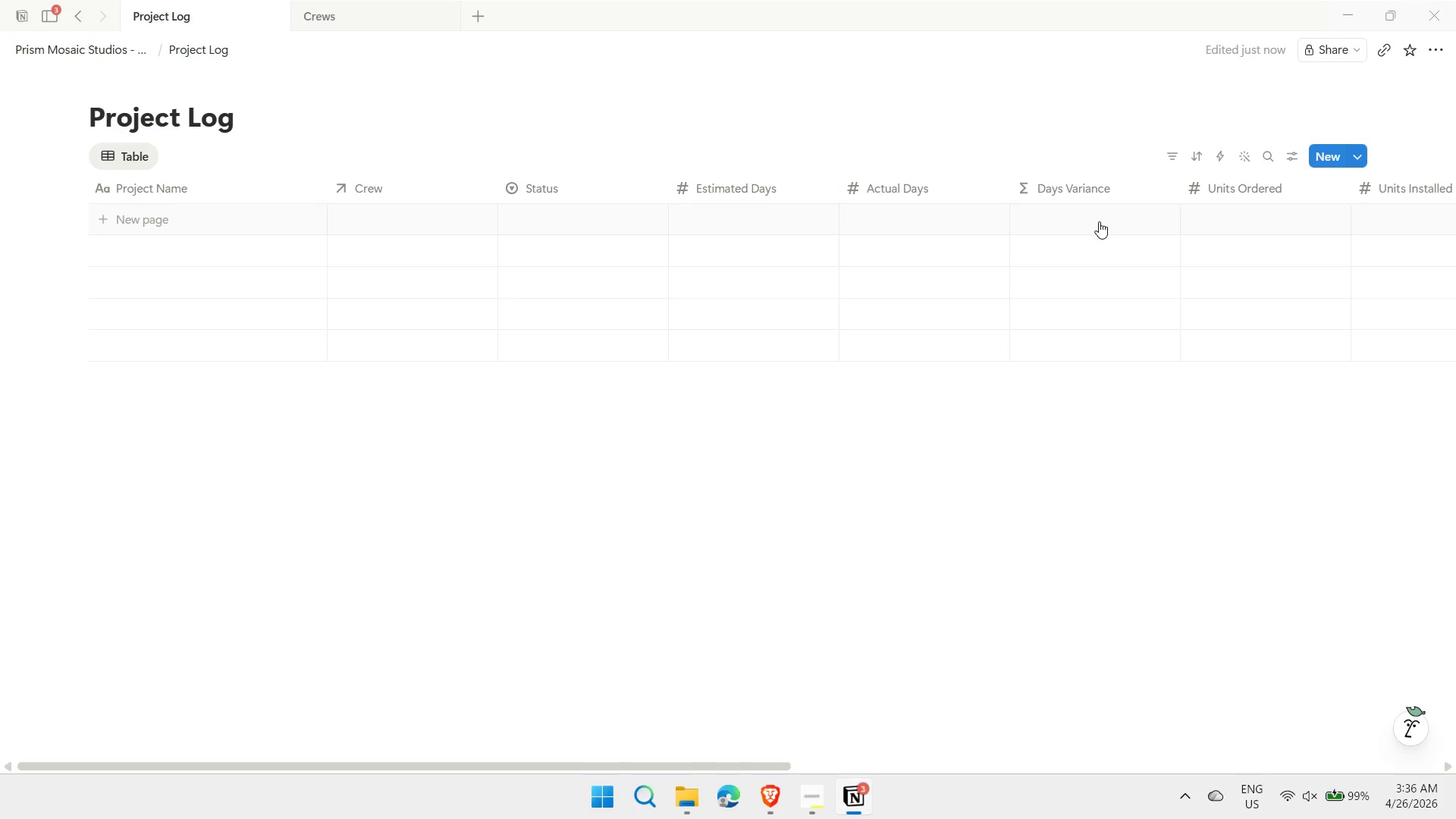 
left_click([1097, 188])
 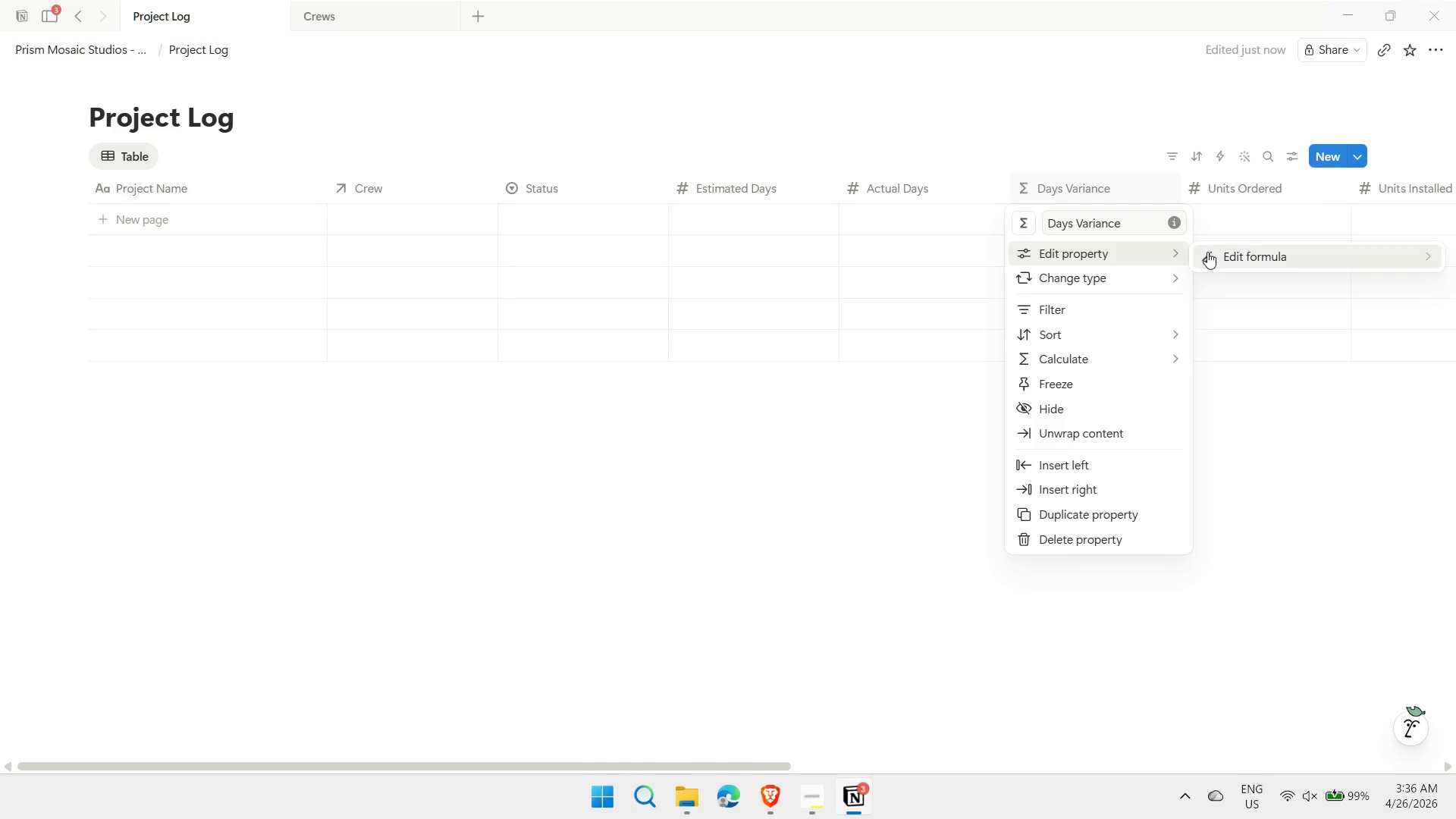 
left_click([1221, 256])
 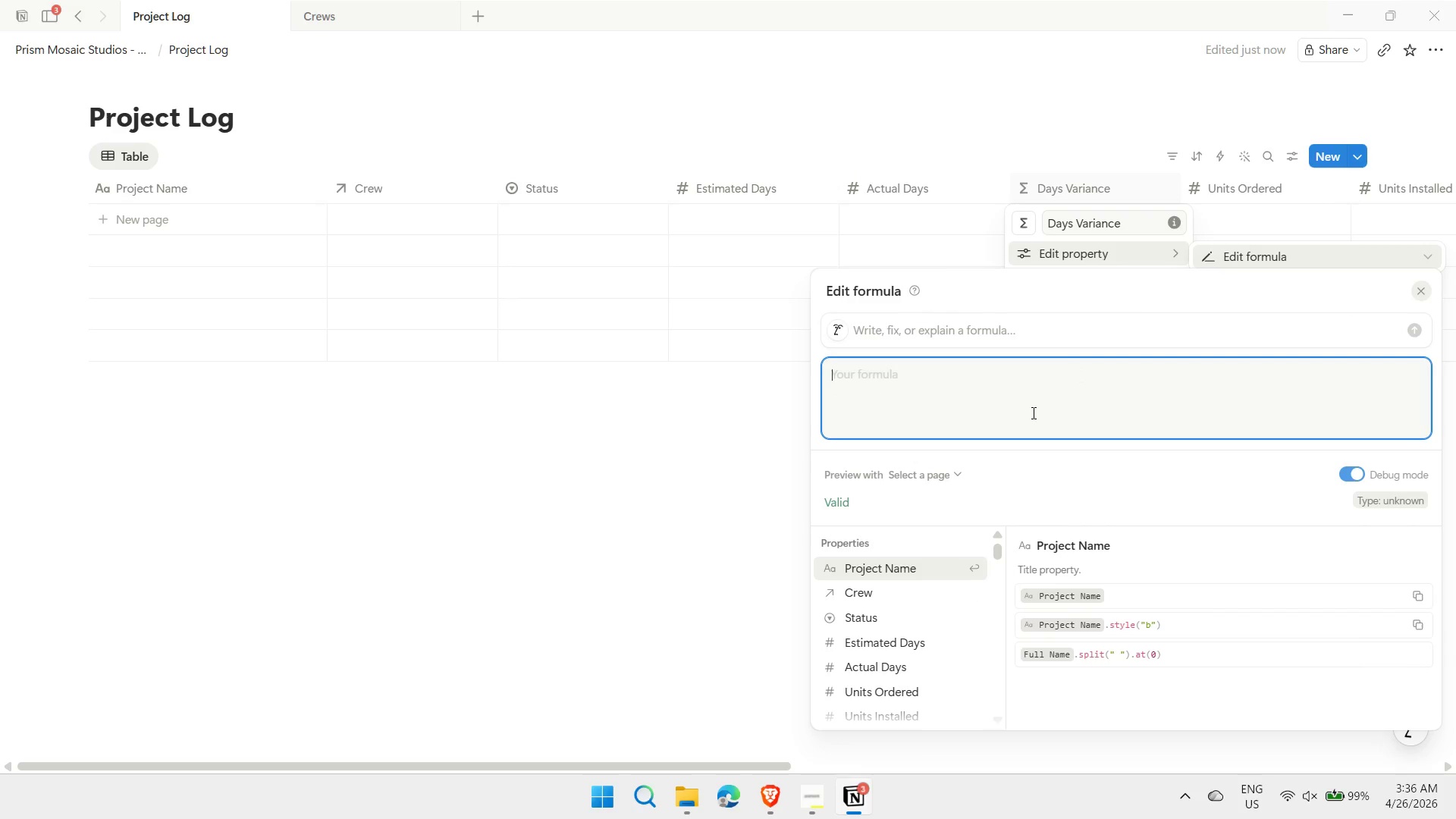 
type(ifs()
 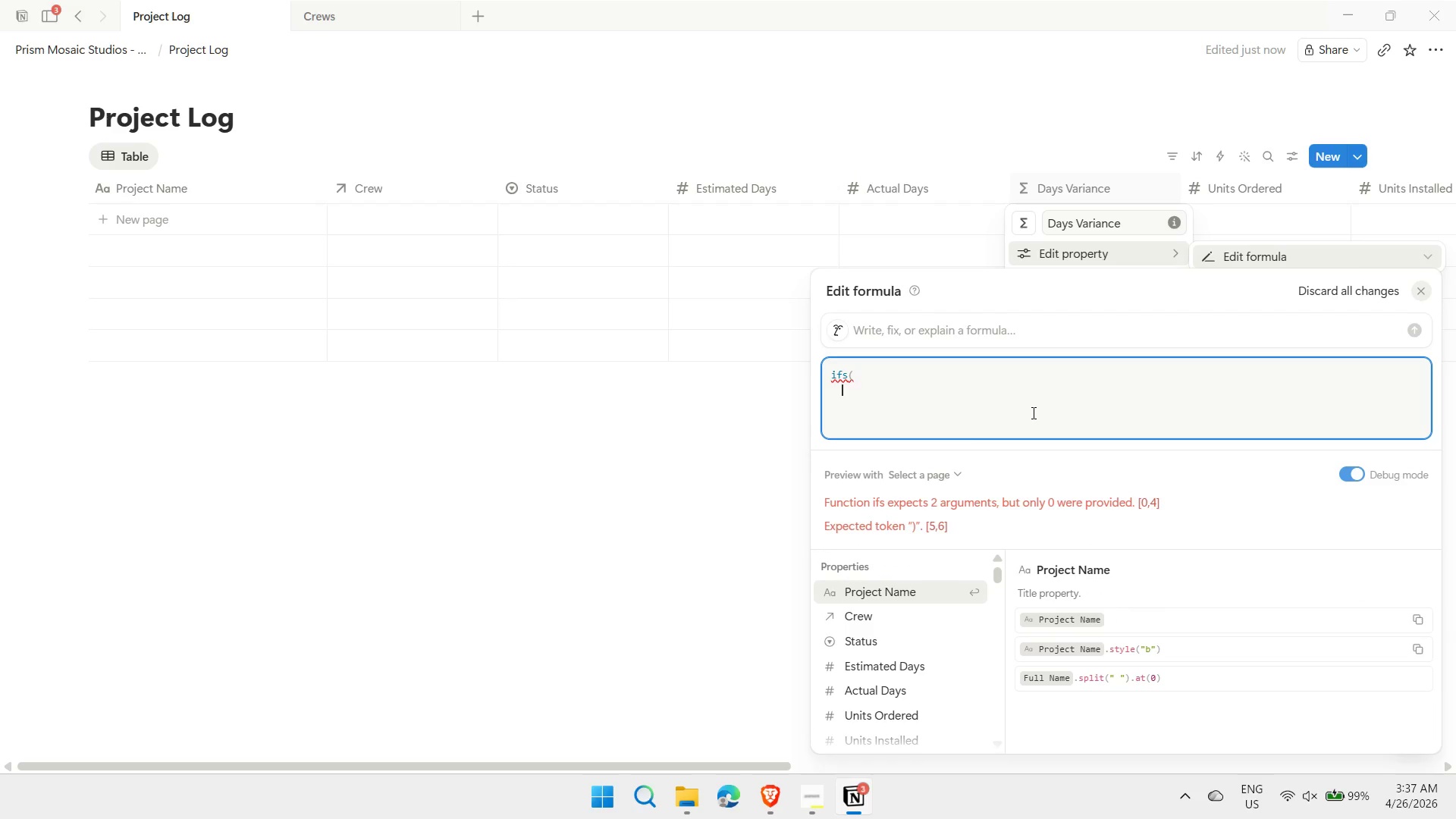 
 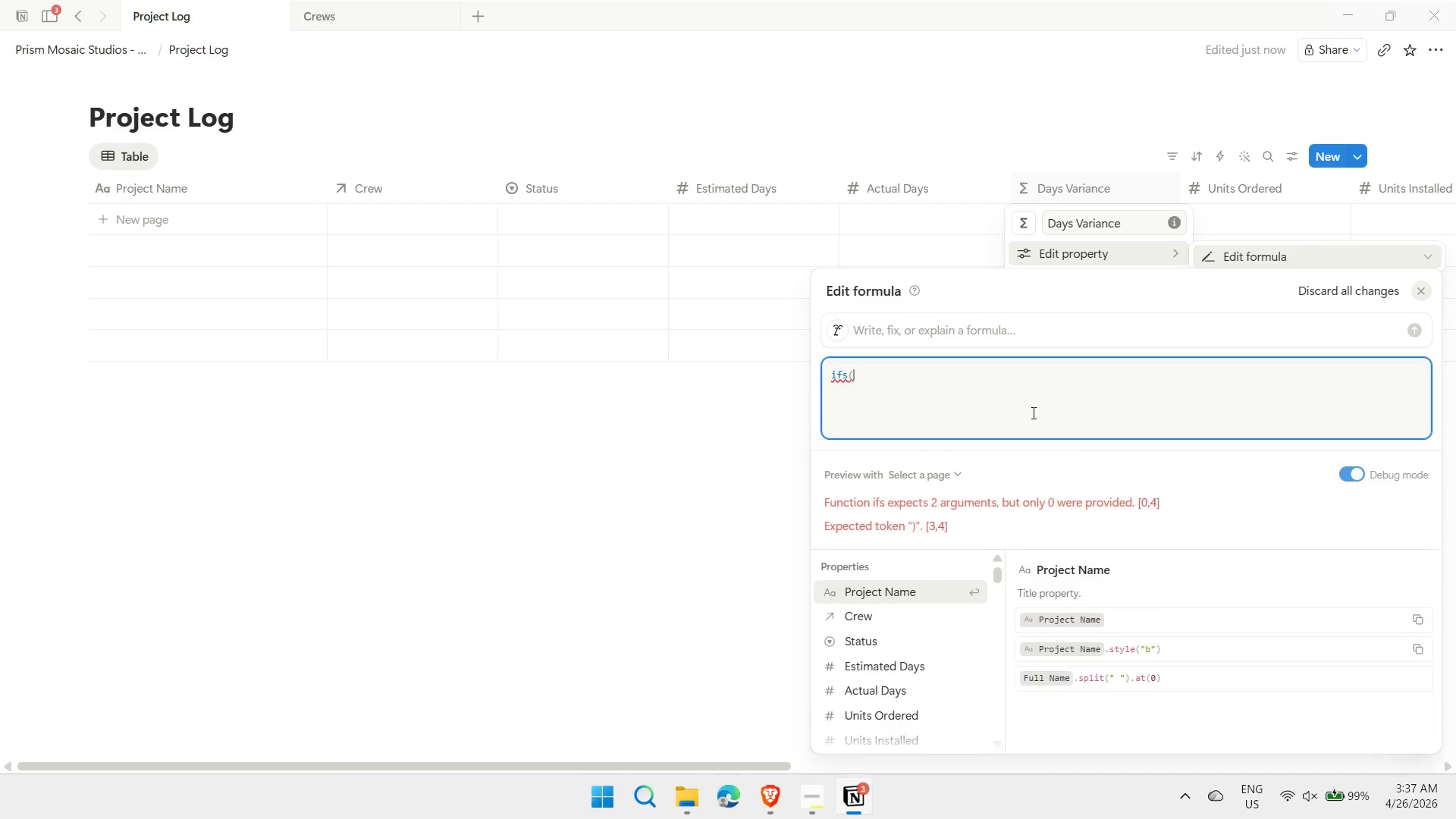 
key(Shift+Enter)
 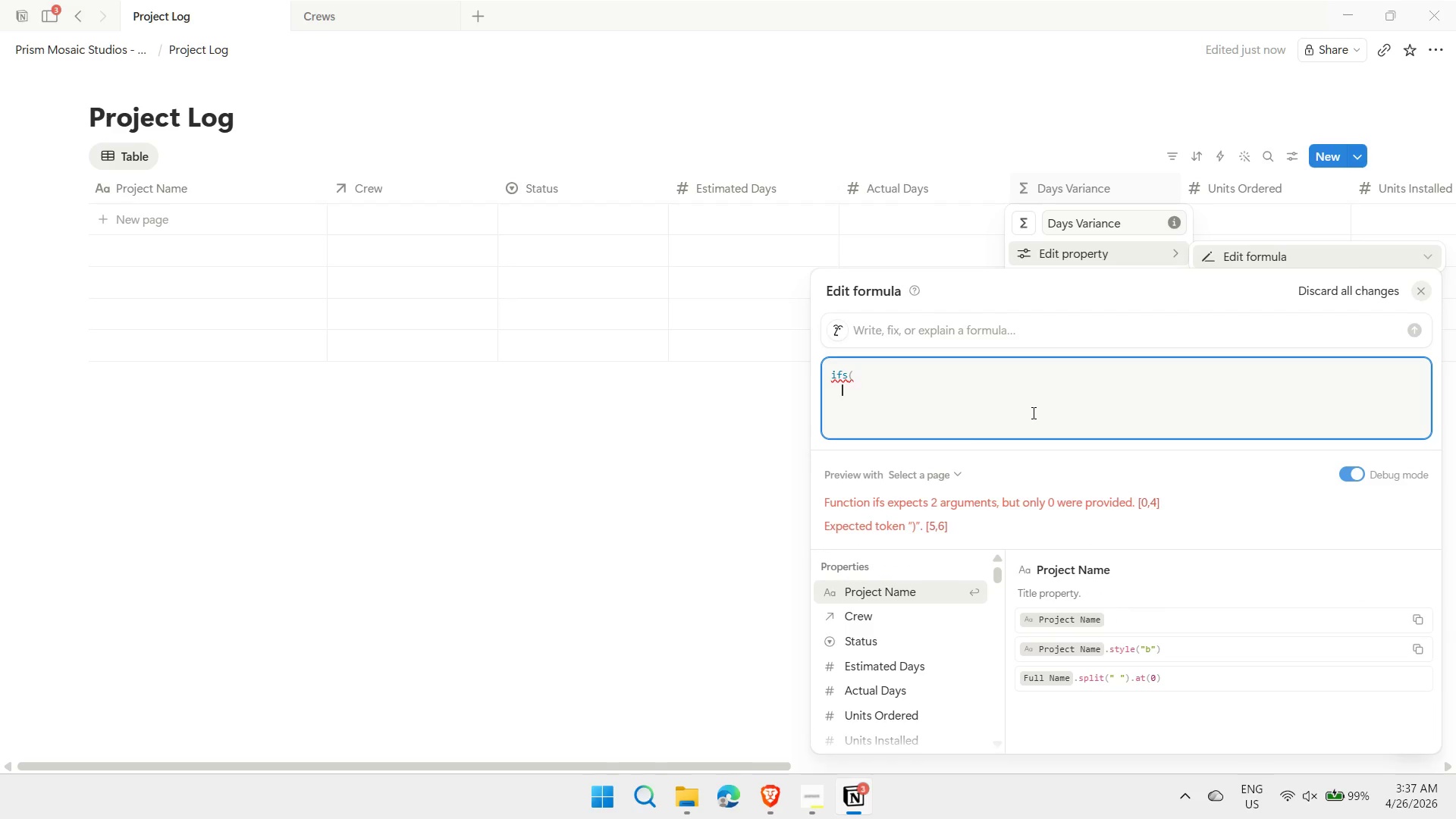 
type(and(not mepty()
 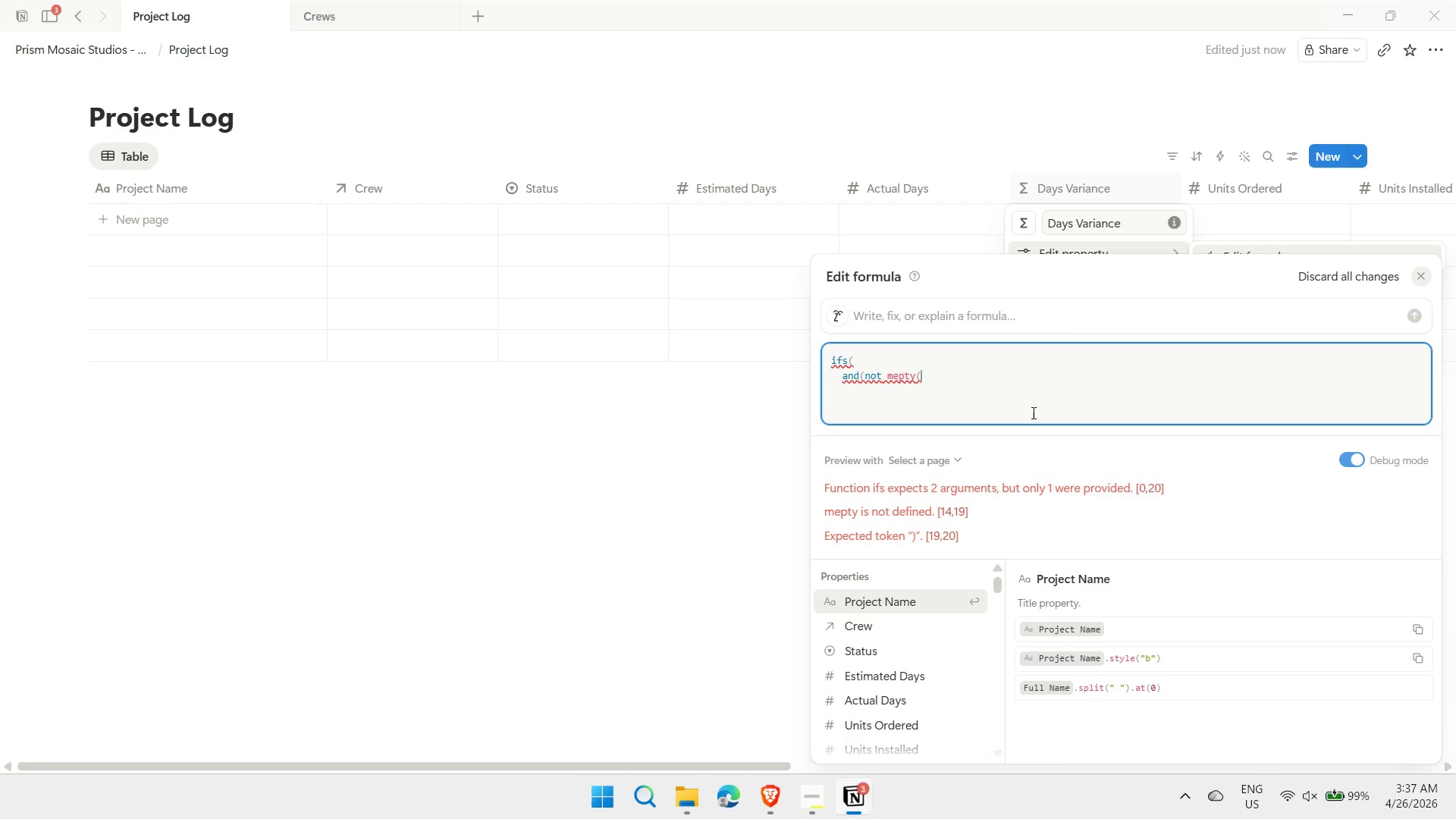 
key(ArrowLeft)
 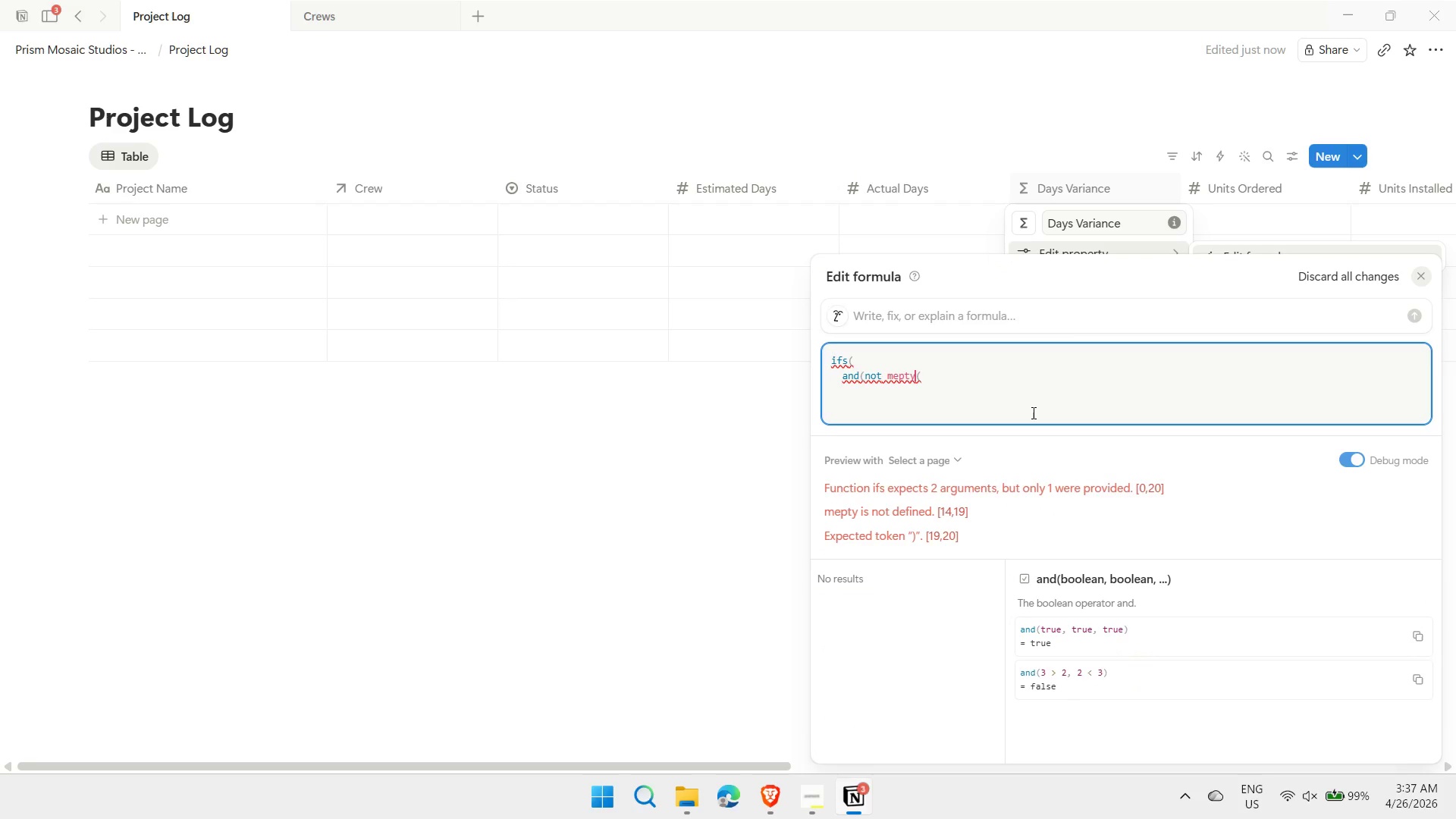 
key(ArrowLeft)
 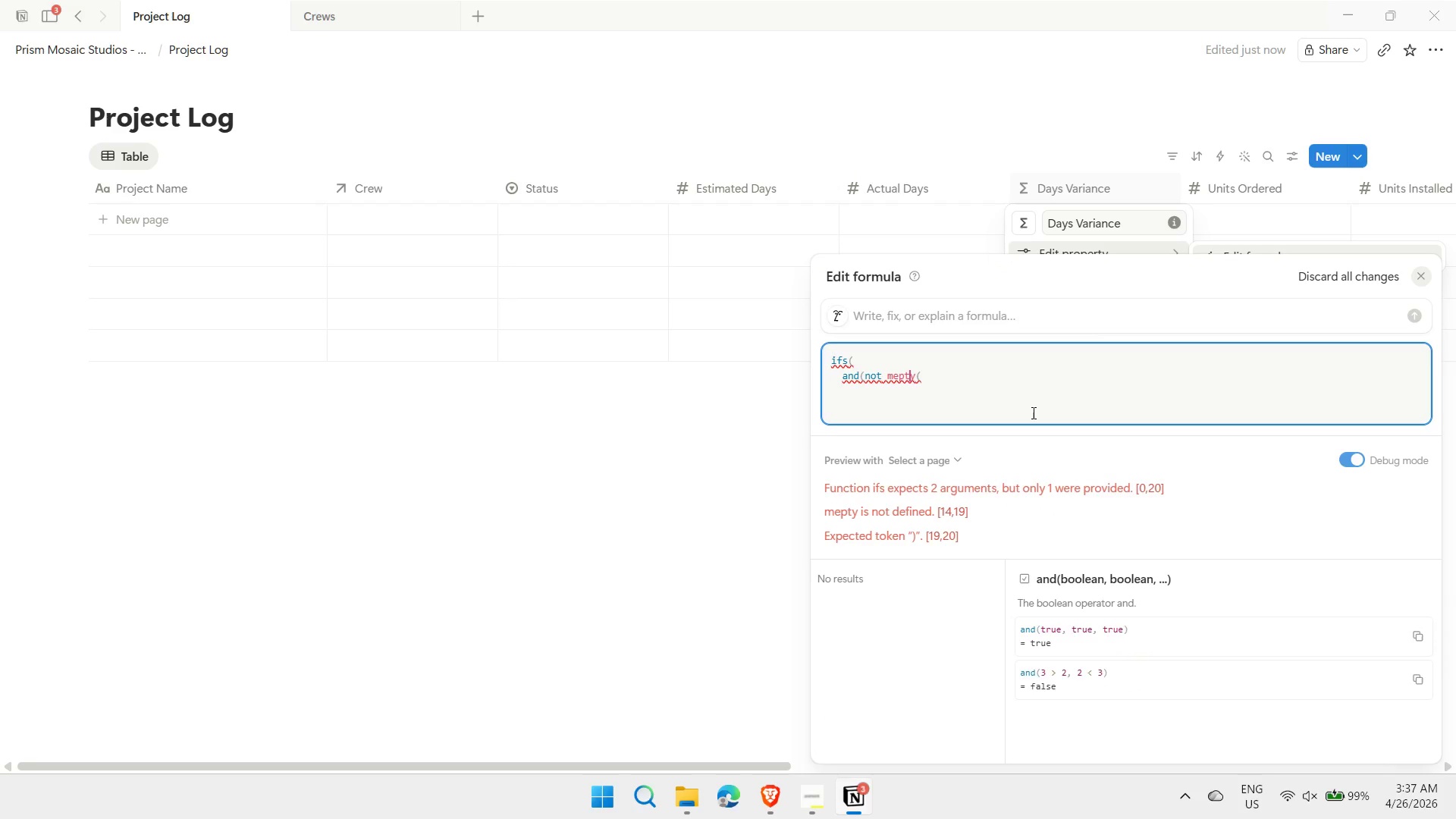 
key(ArrowLeft)
 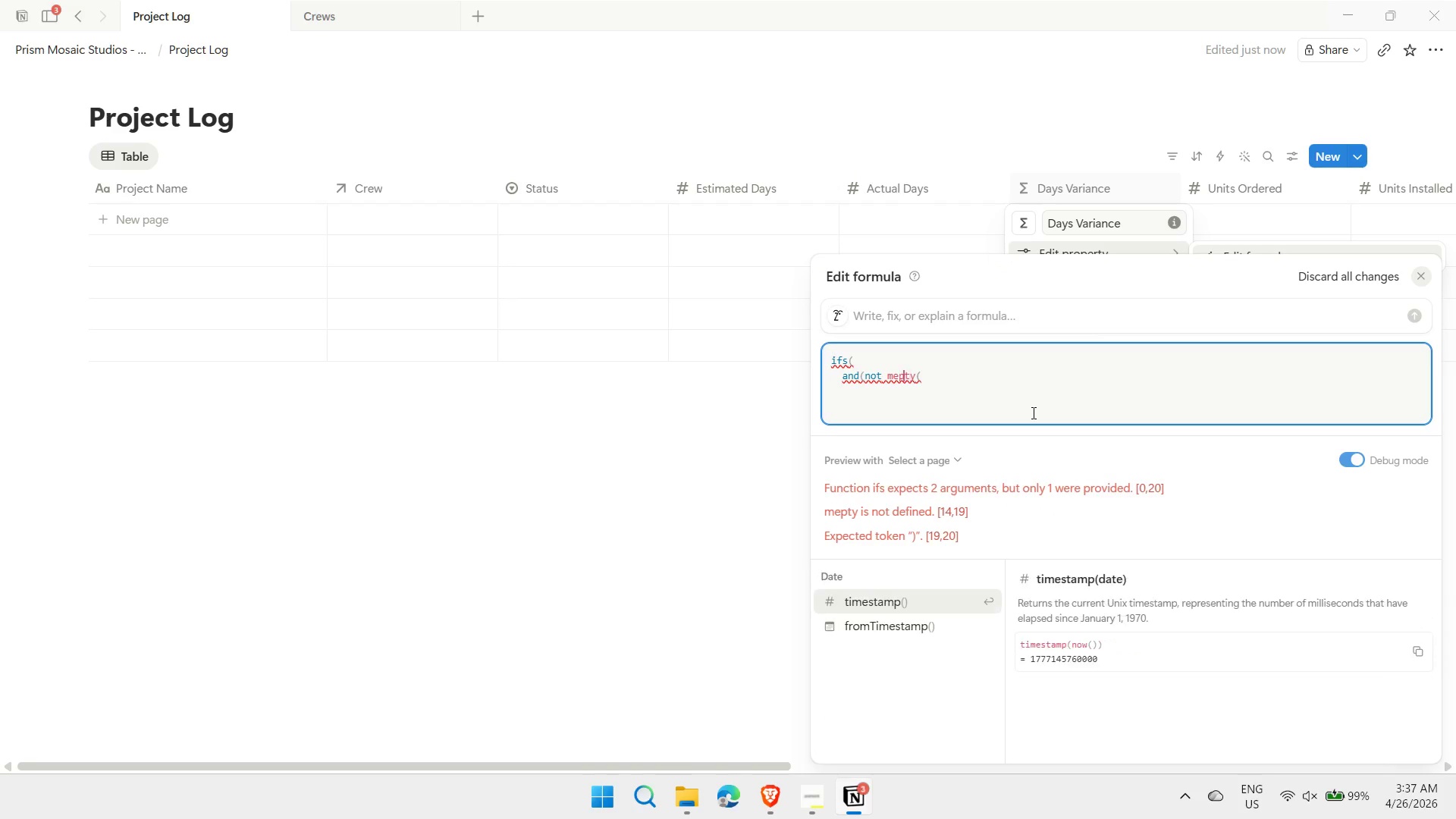 
key(ArrowLeft)
 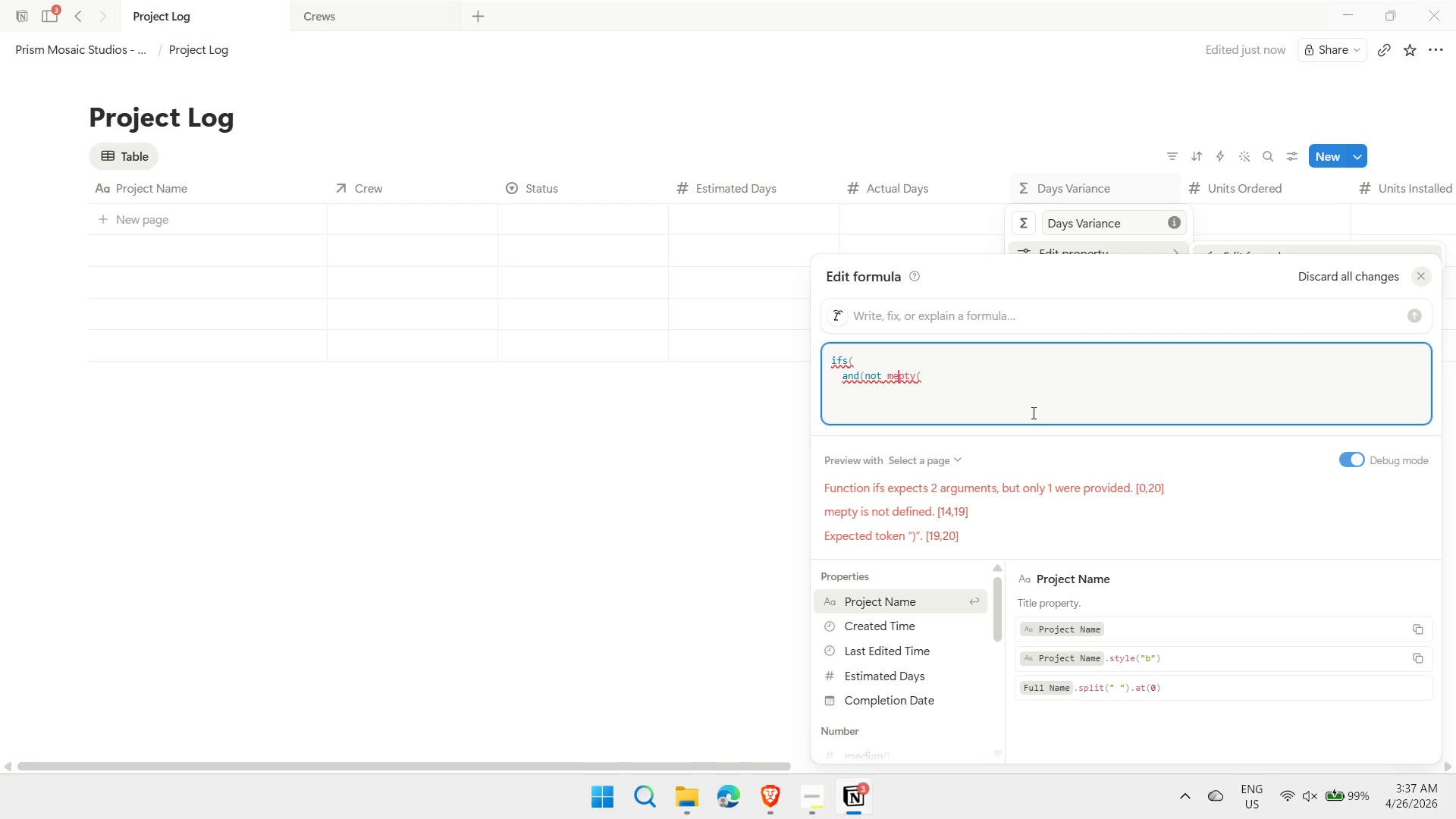 
key(ArrowLeft)
 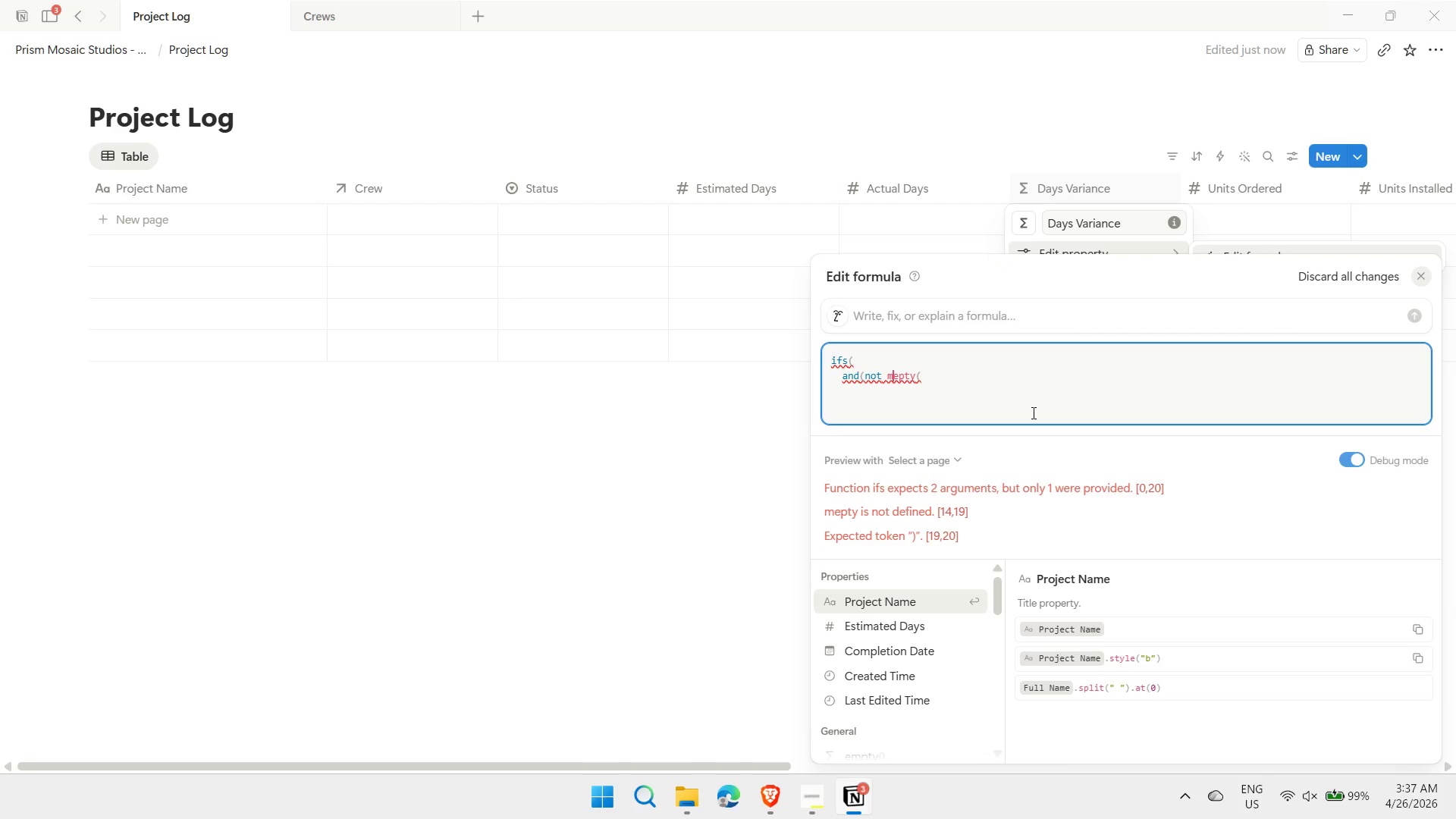 
key(Backspace)
 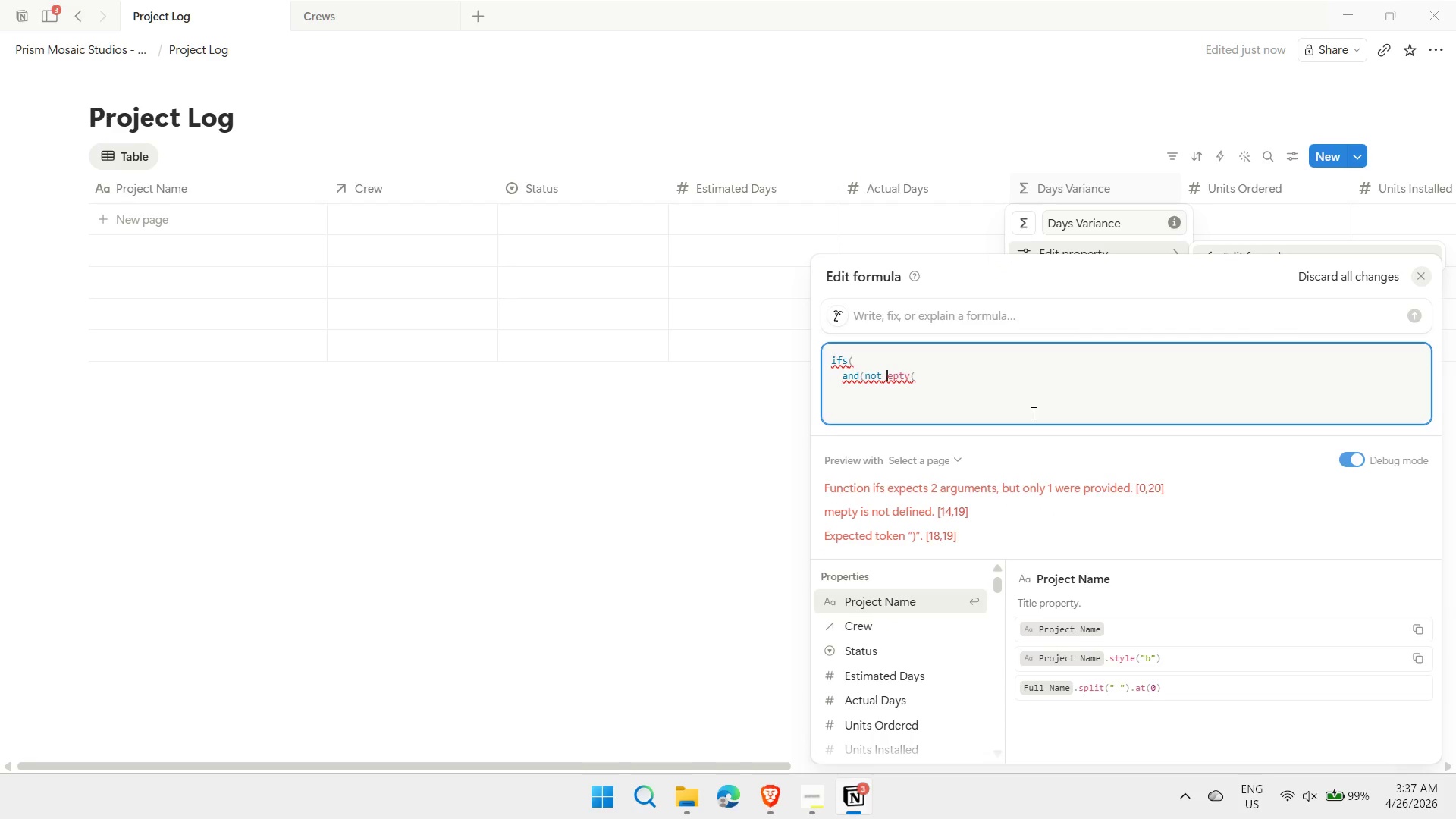 
key(ArrowRight)
 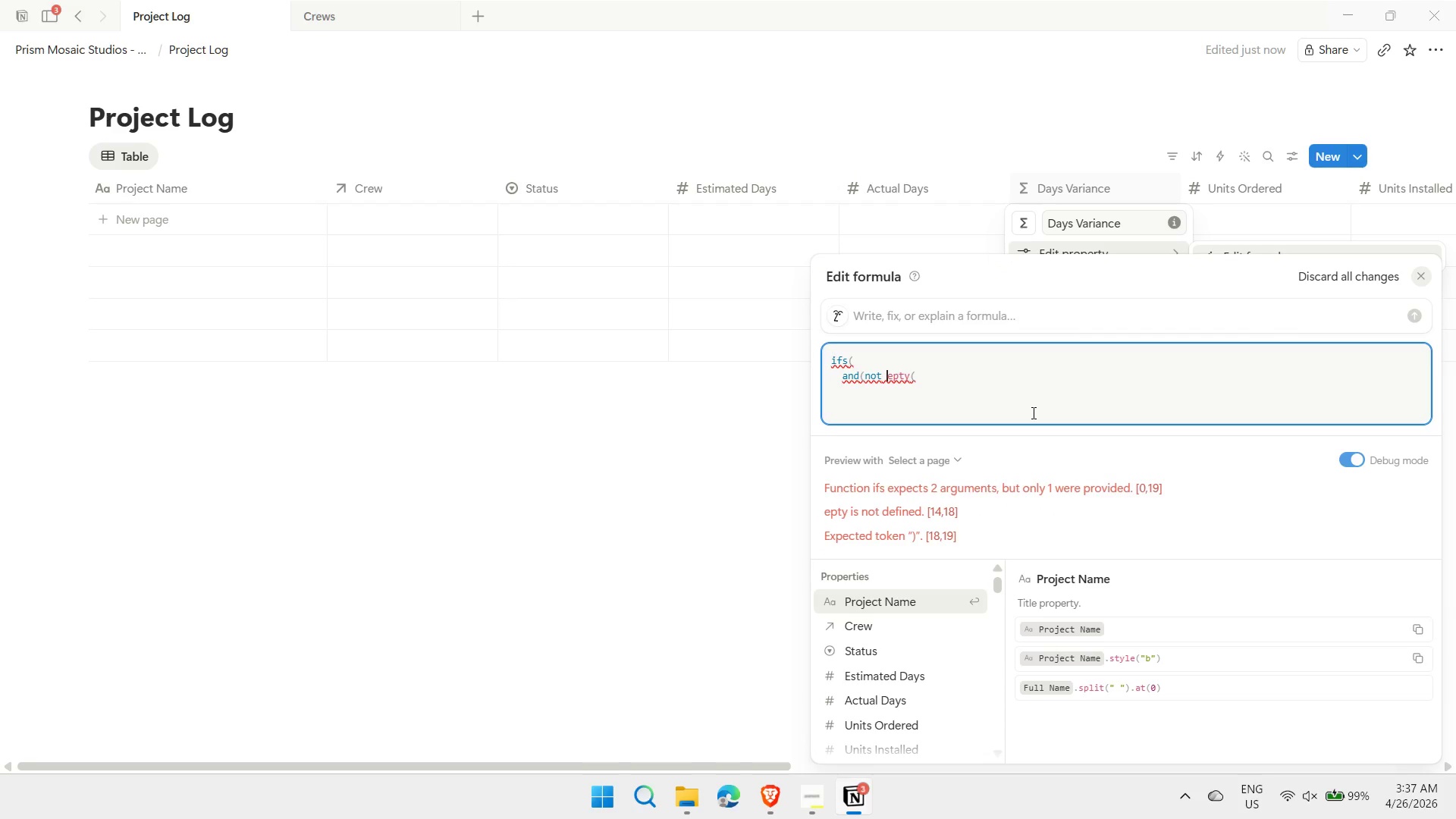 
key(M)
 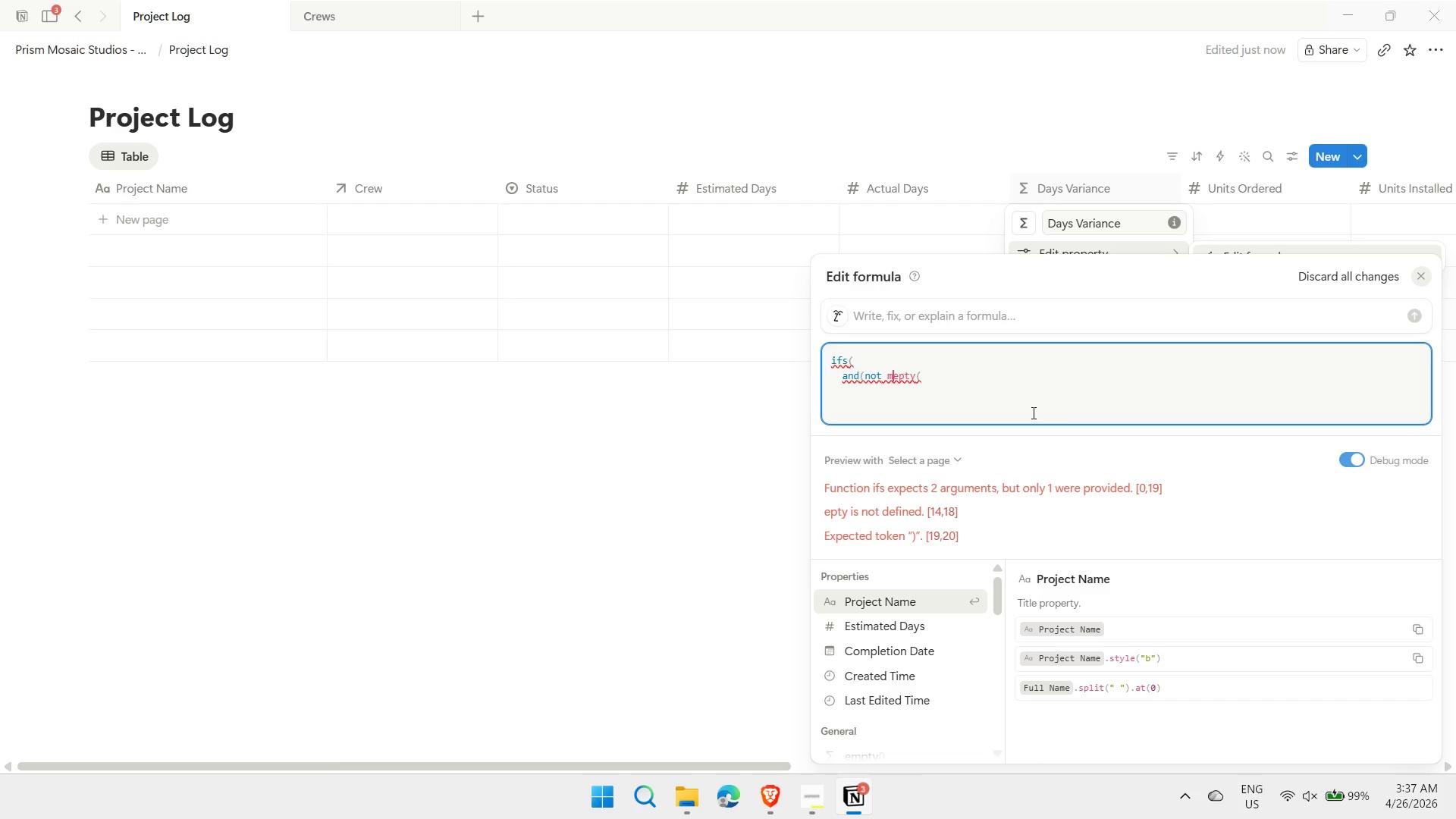 
key(ArrowRight)
 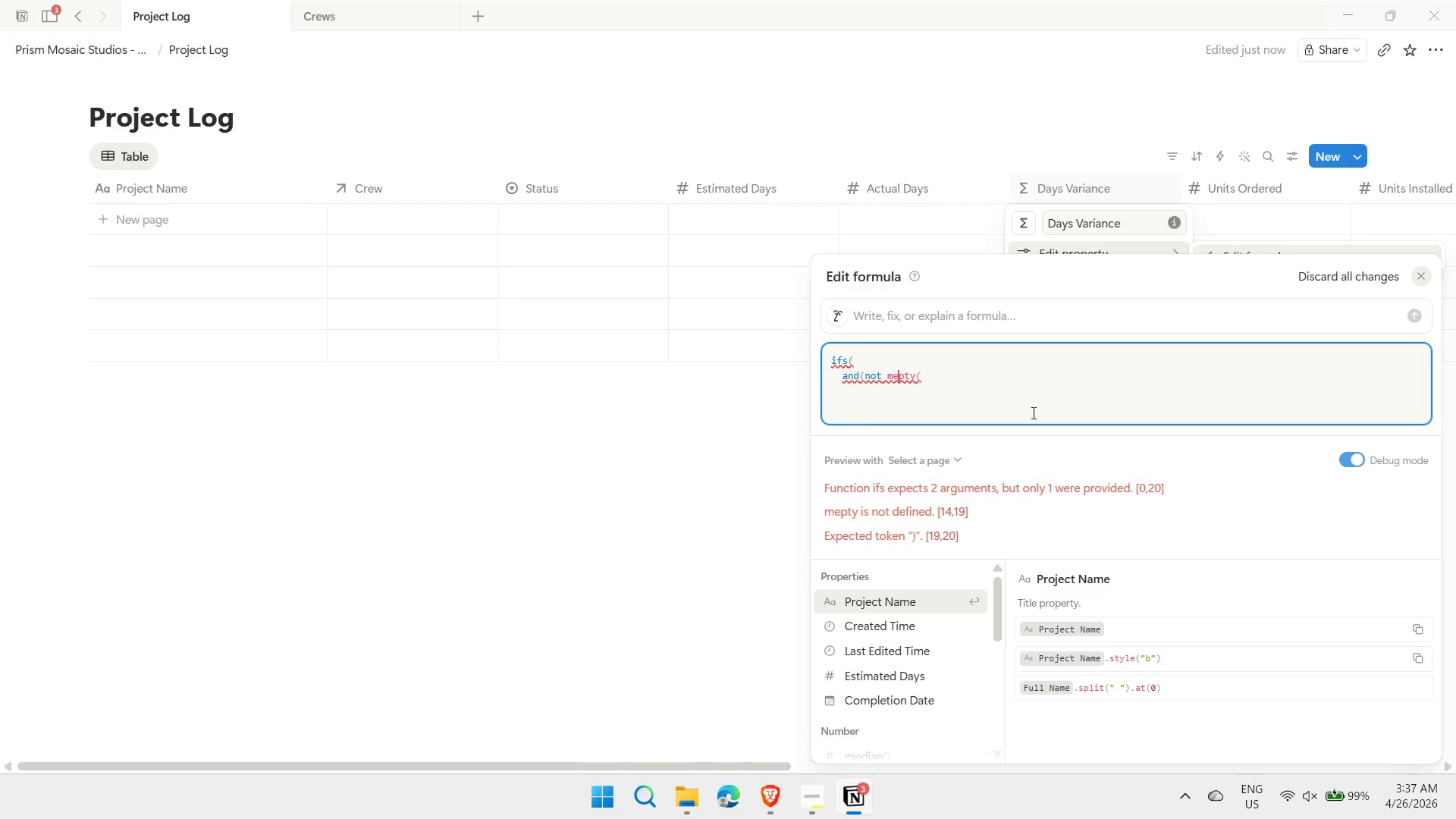 
key(Control+ControlRight)
 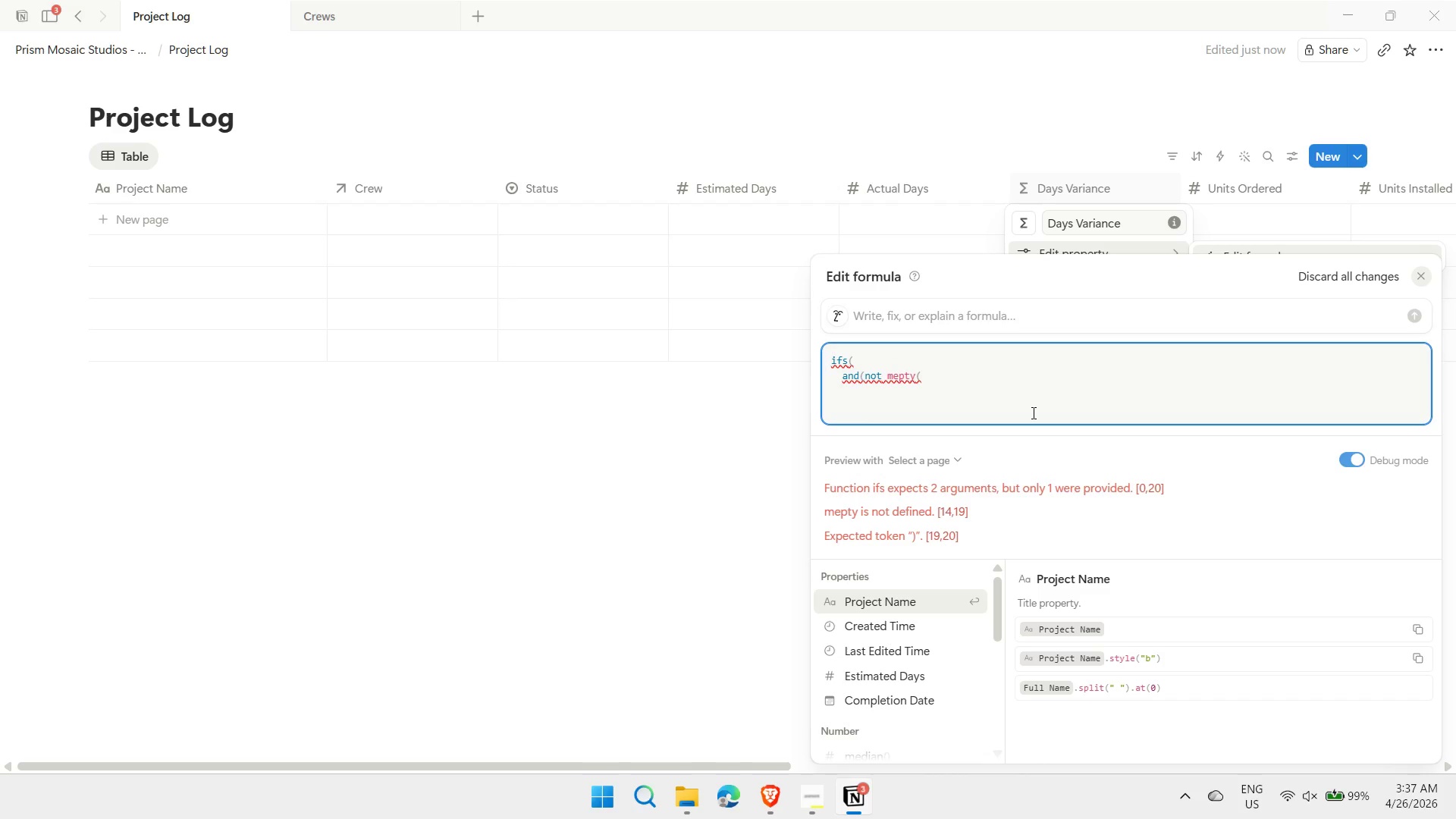 
key(Backspace)
 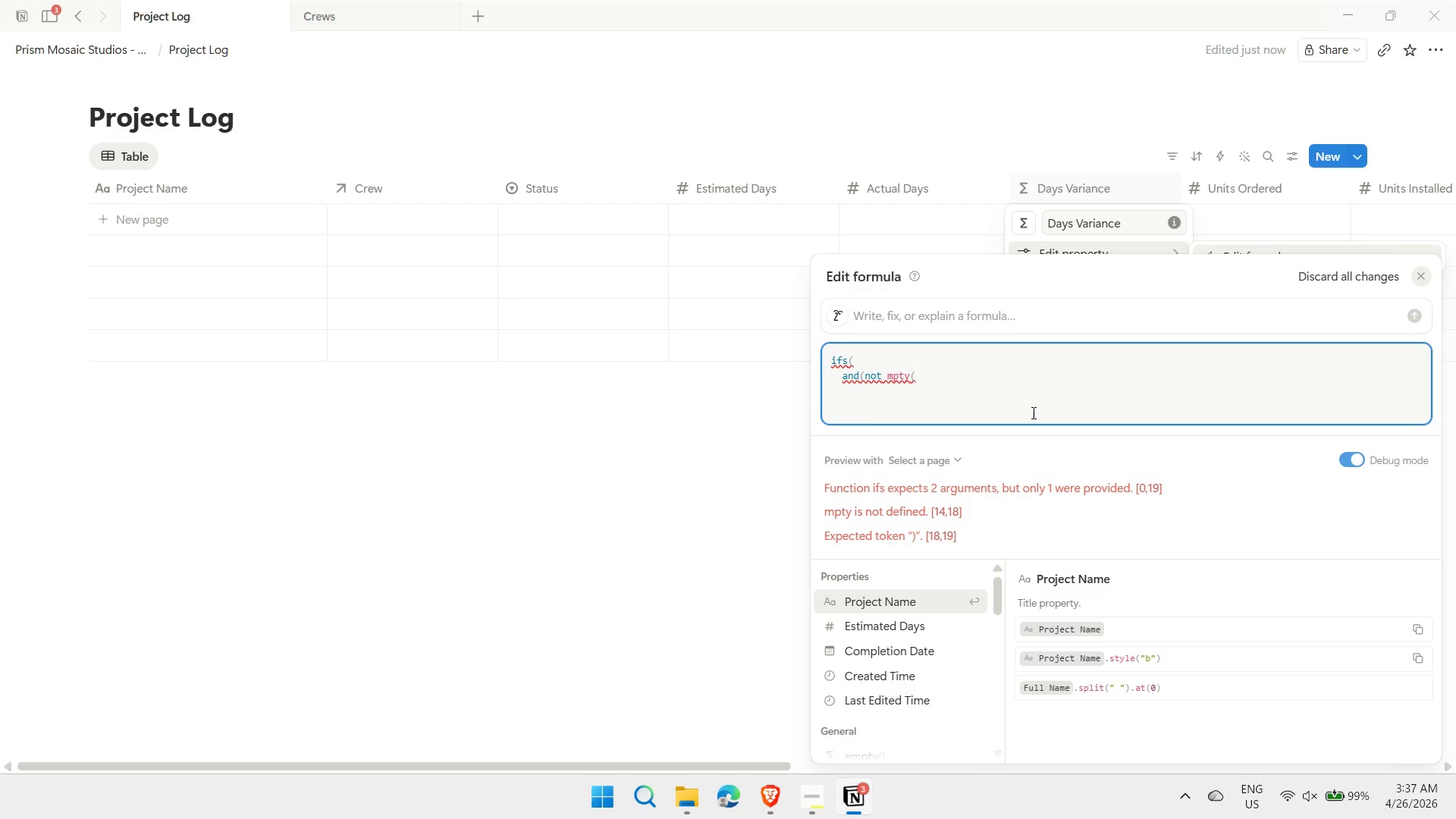 
key(ArrowLeft)
 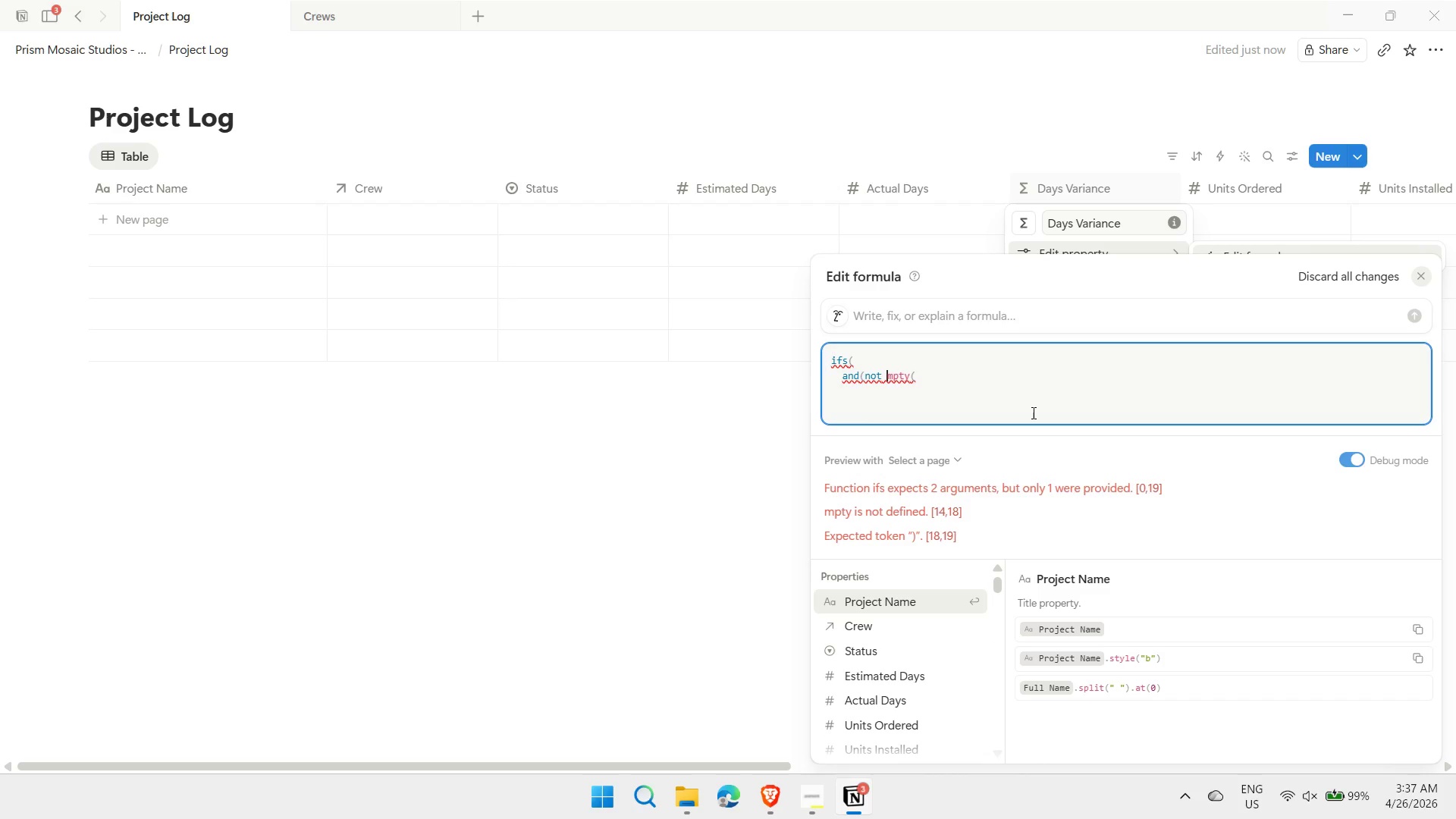 
key(E)
 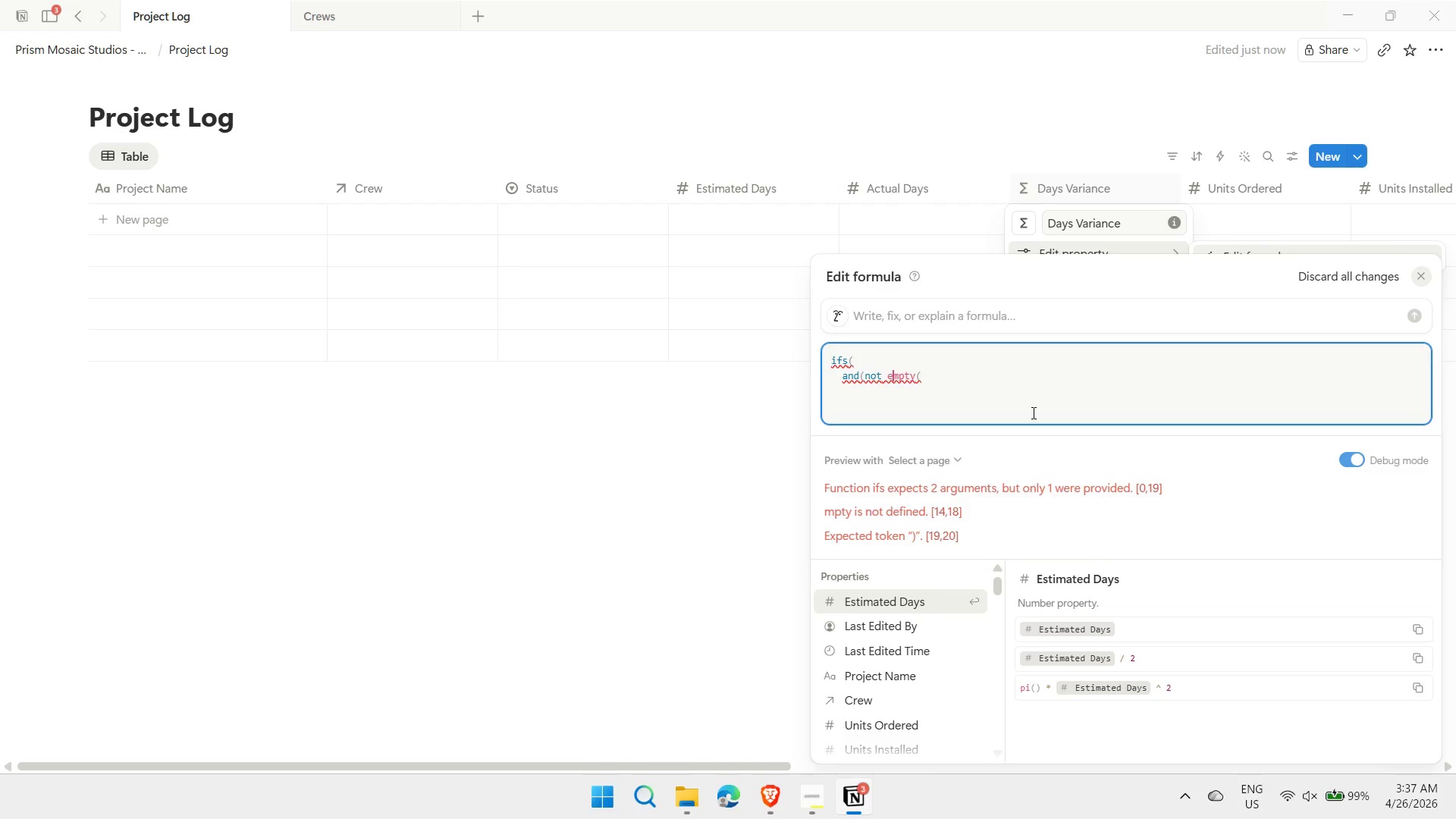 
key(ArrowRight)
 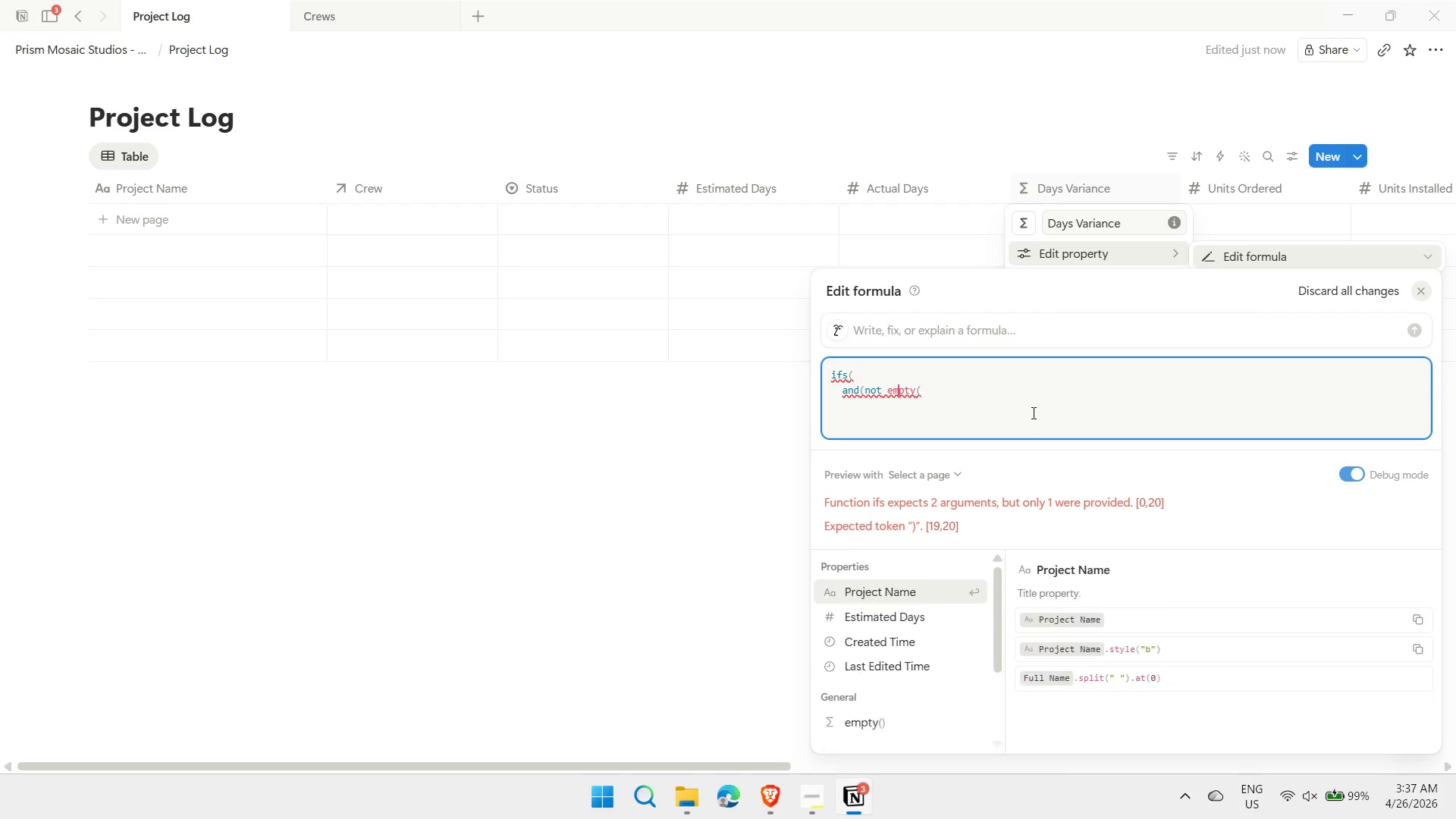 
key(ArrowRight)
 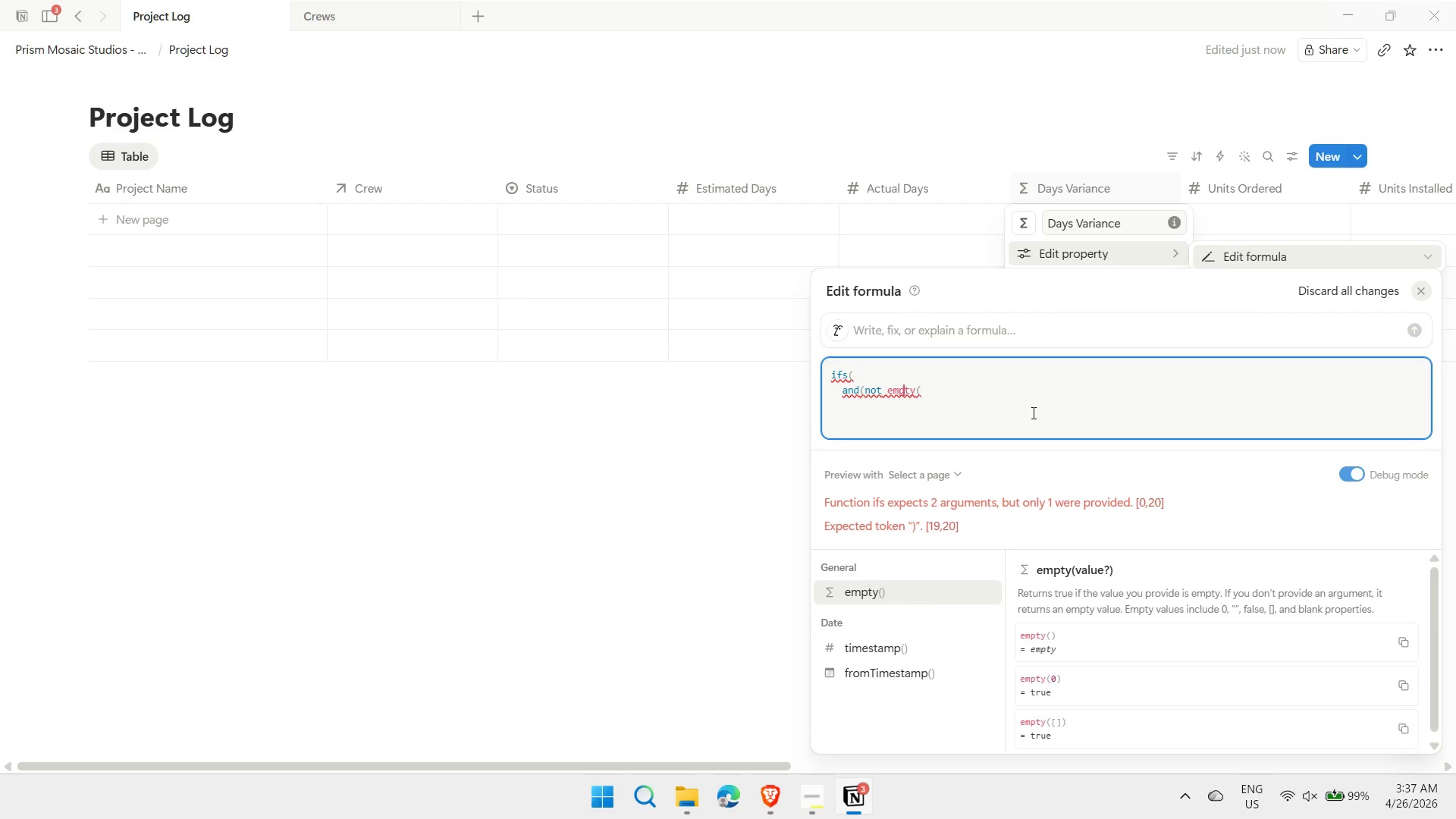 
key(ArrowRight)
 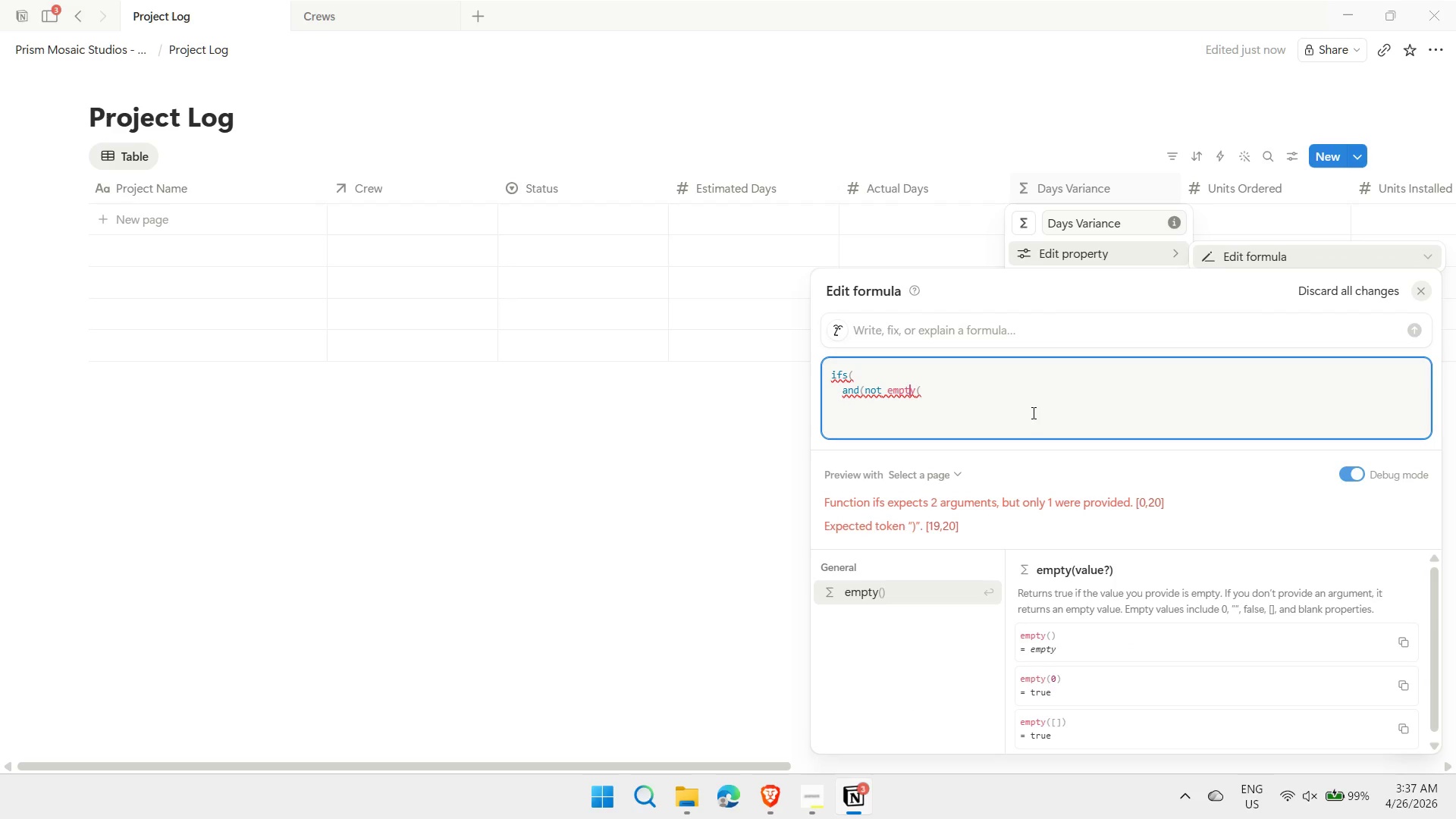 
key(ArrowRight)
 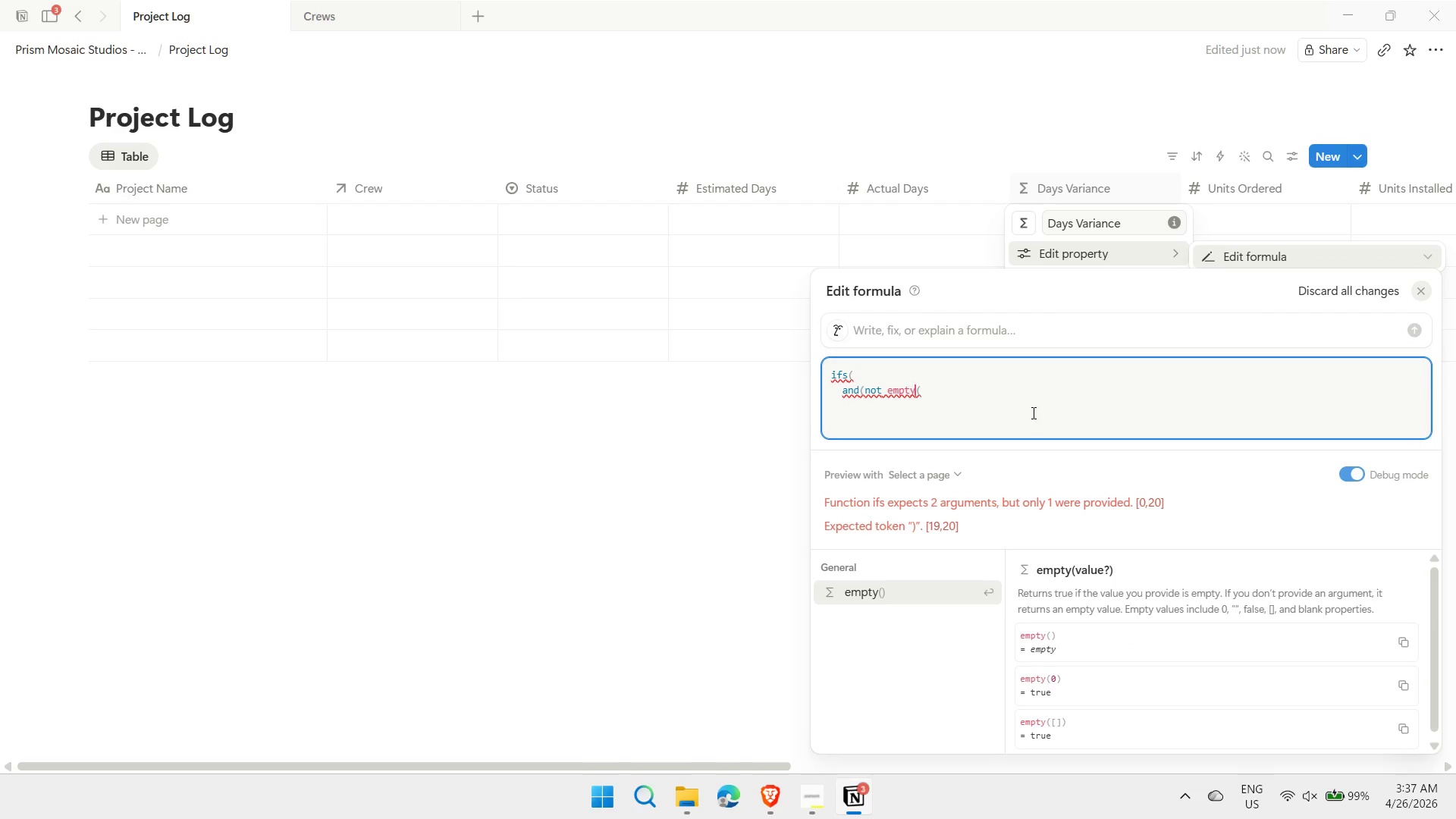 
key(ArrowRight)
 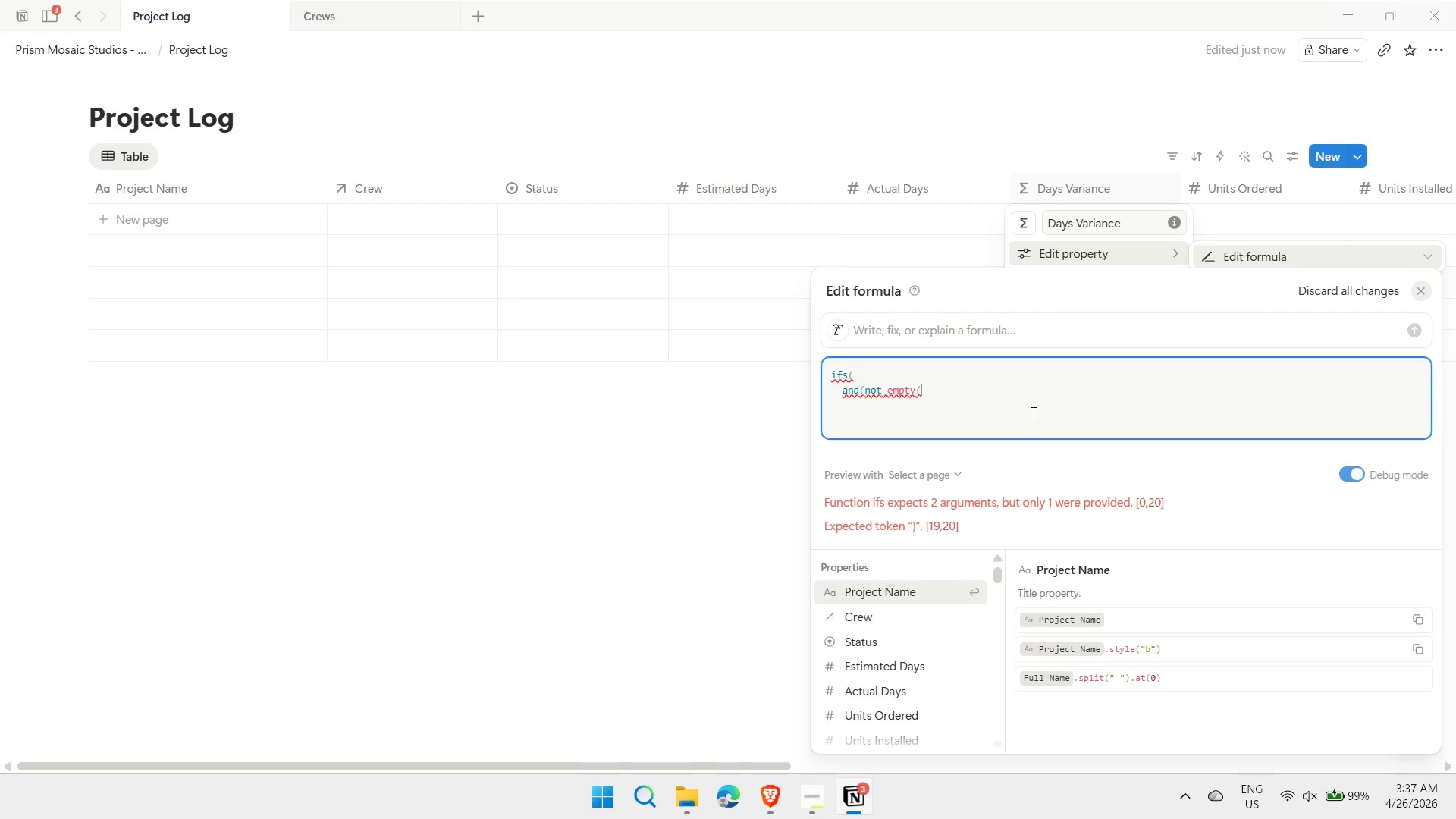 
type(prop("Actual Days")), not empty(prop("Estimated Days)
 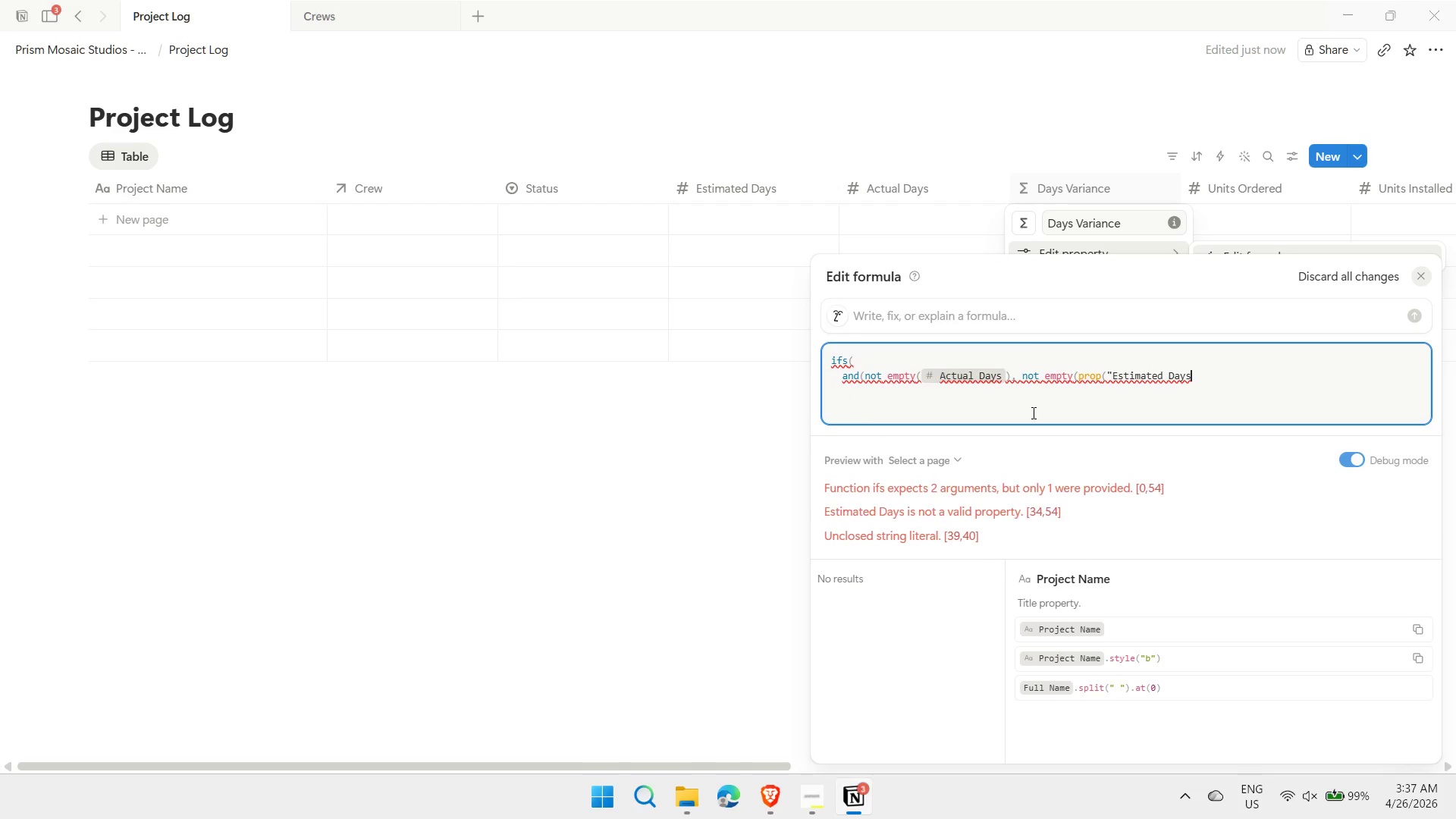 
type("))))
 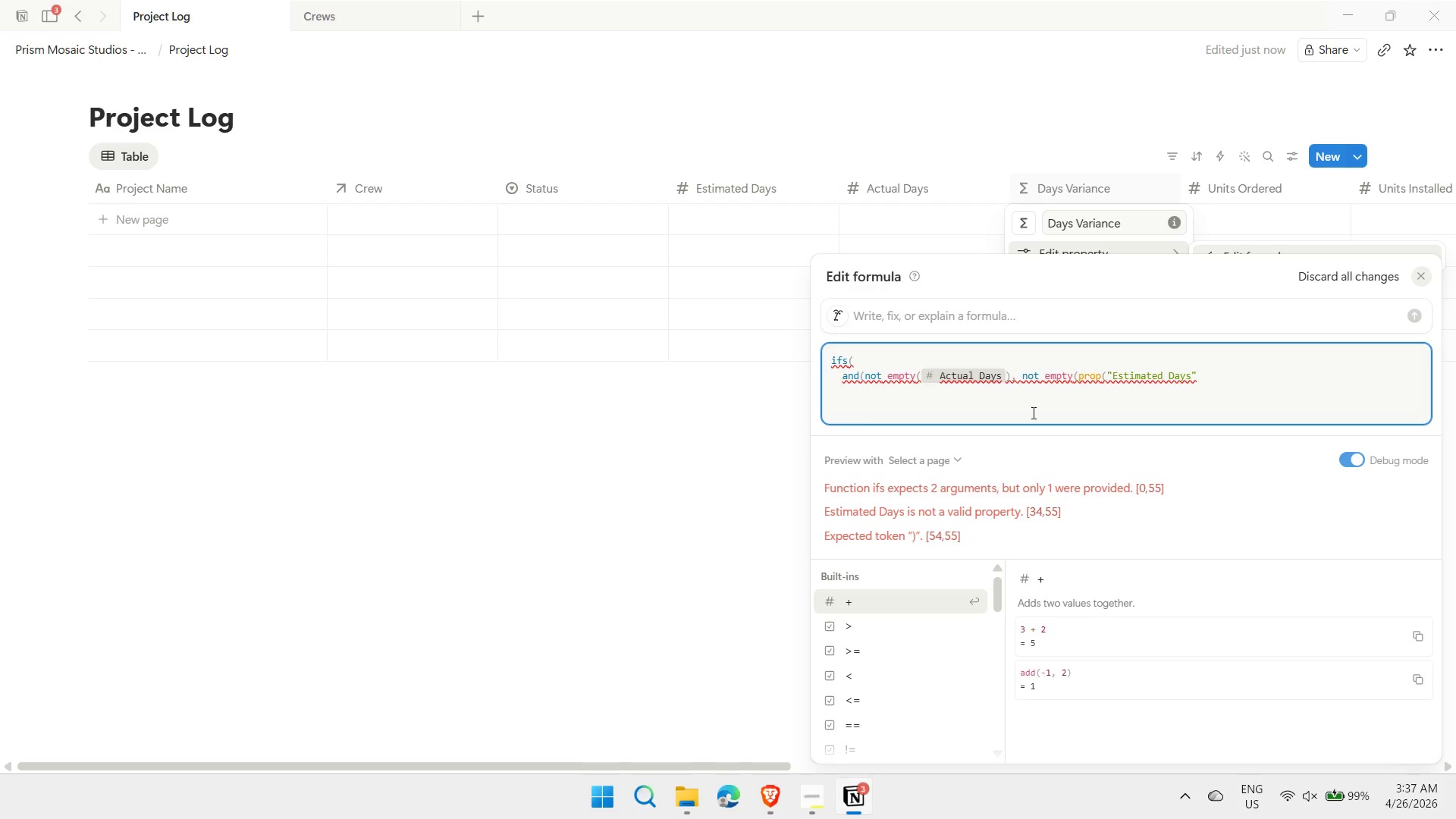 
wait(5.26)
 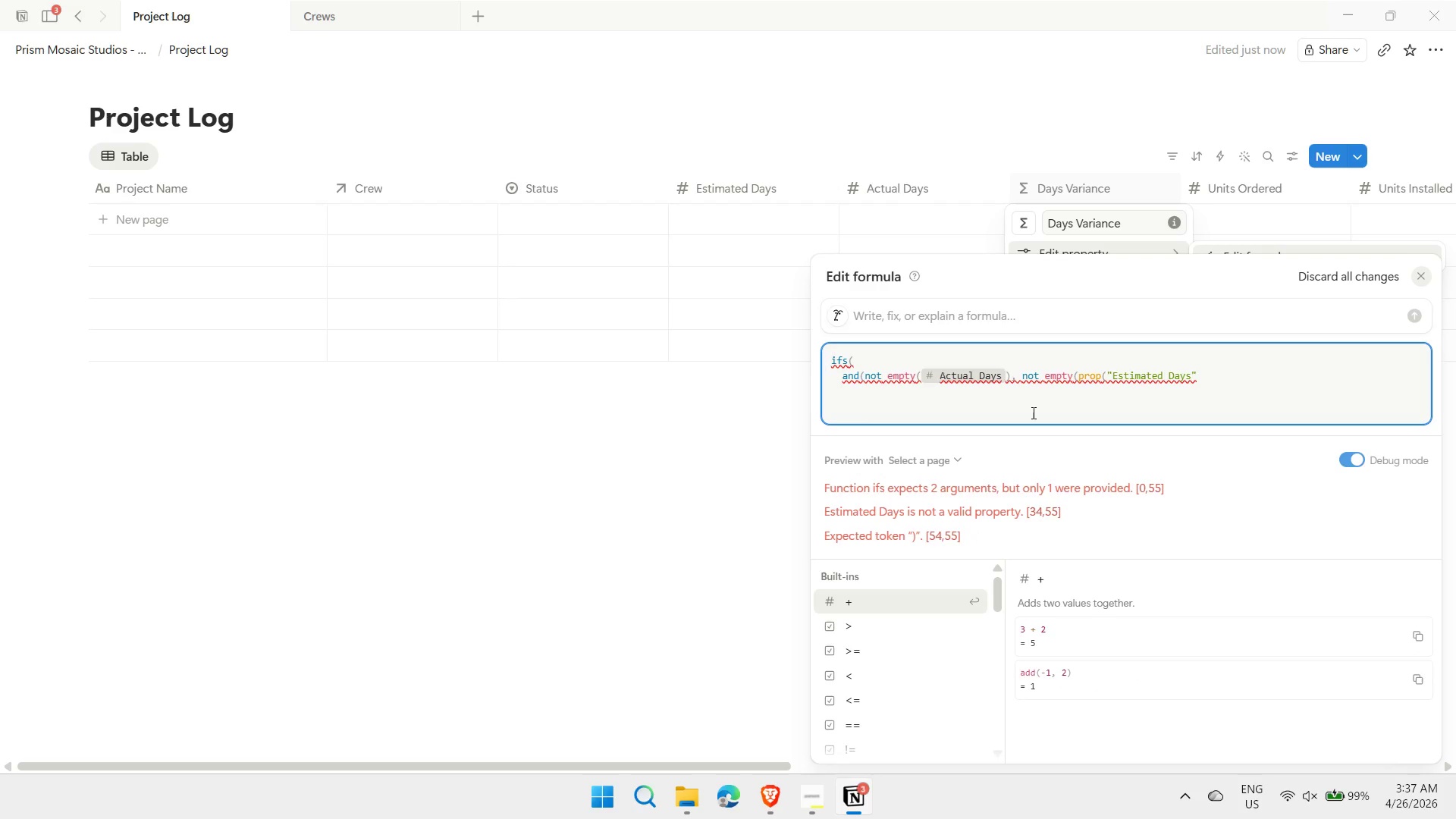 
key(Comma)
 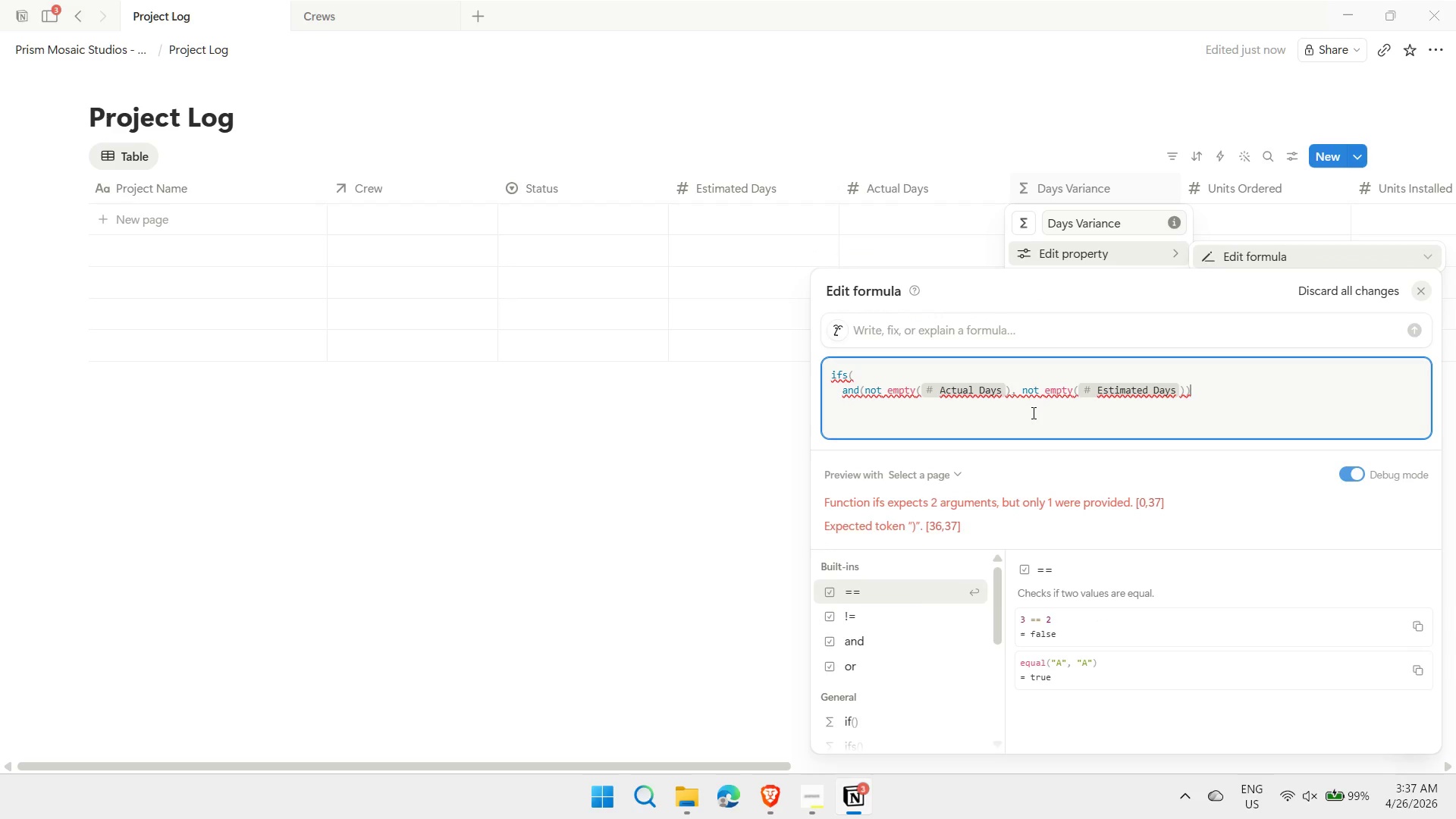 
key(Shift+Enter)
 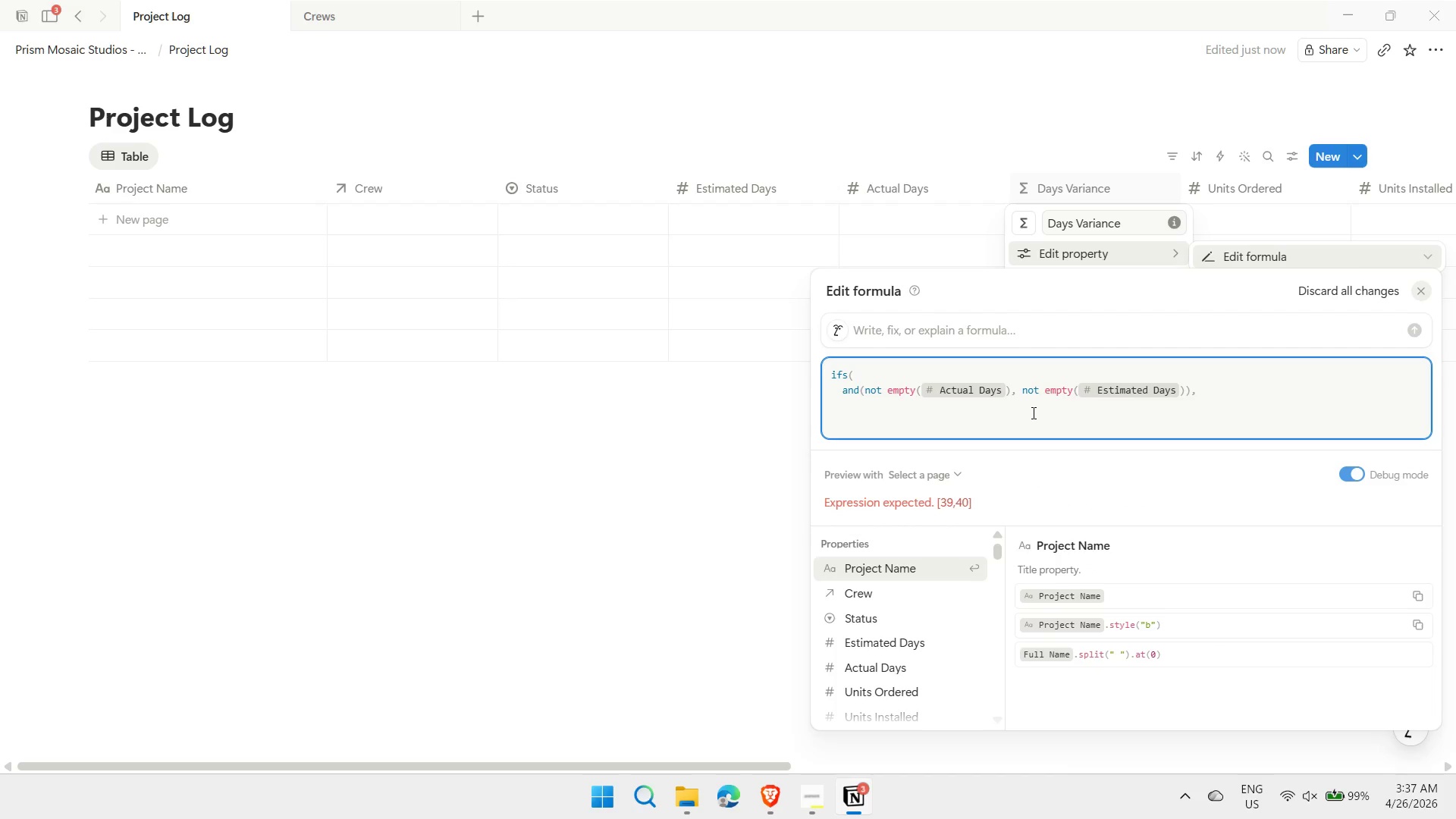 
wait(6.86)
 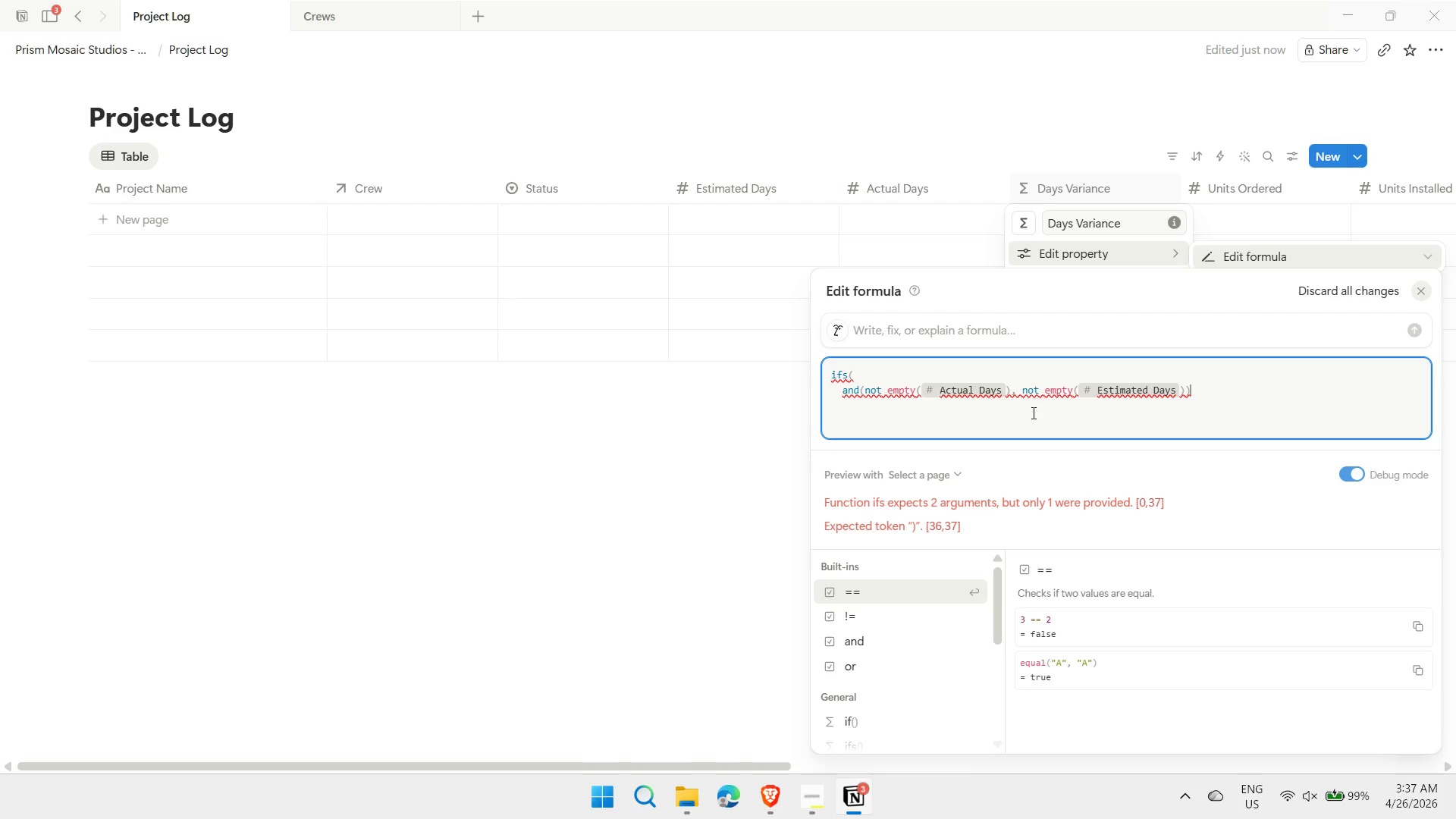 
type(prop()
 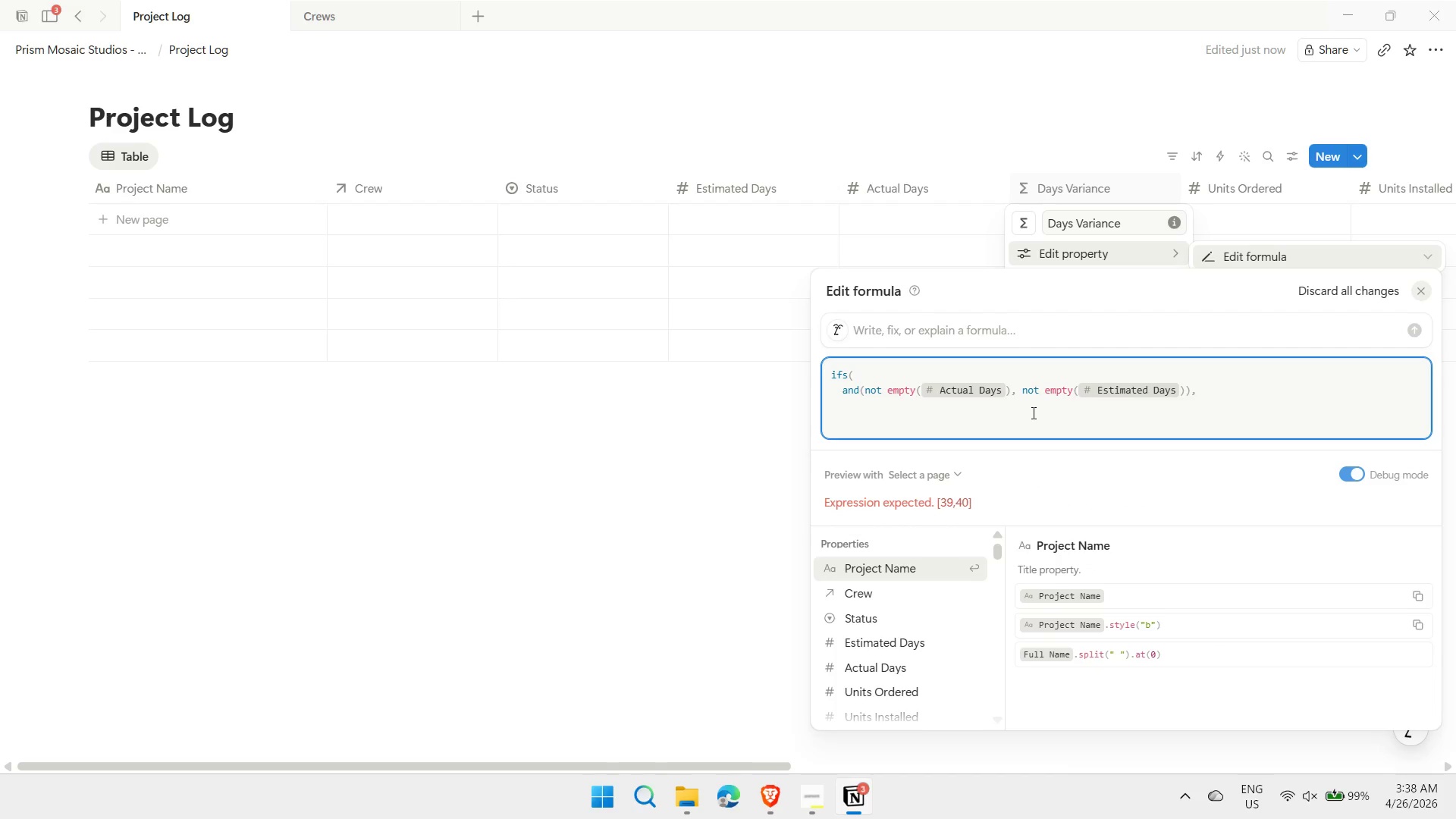 
type("Actual Days")
 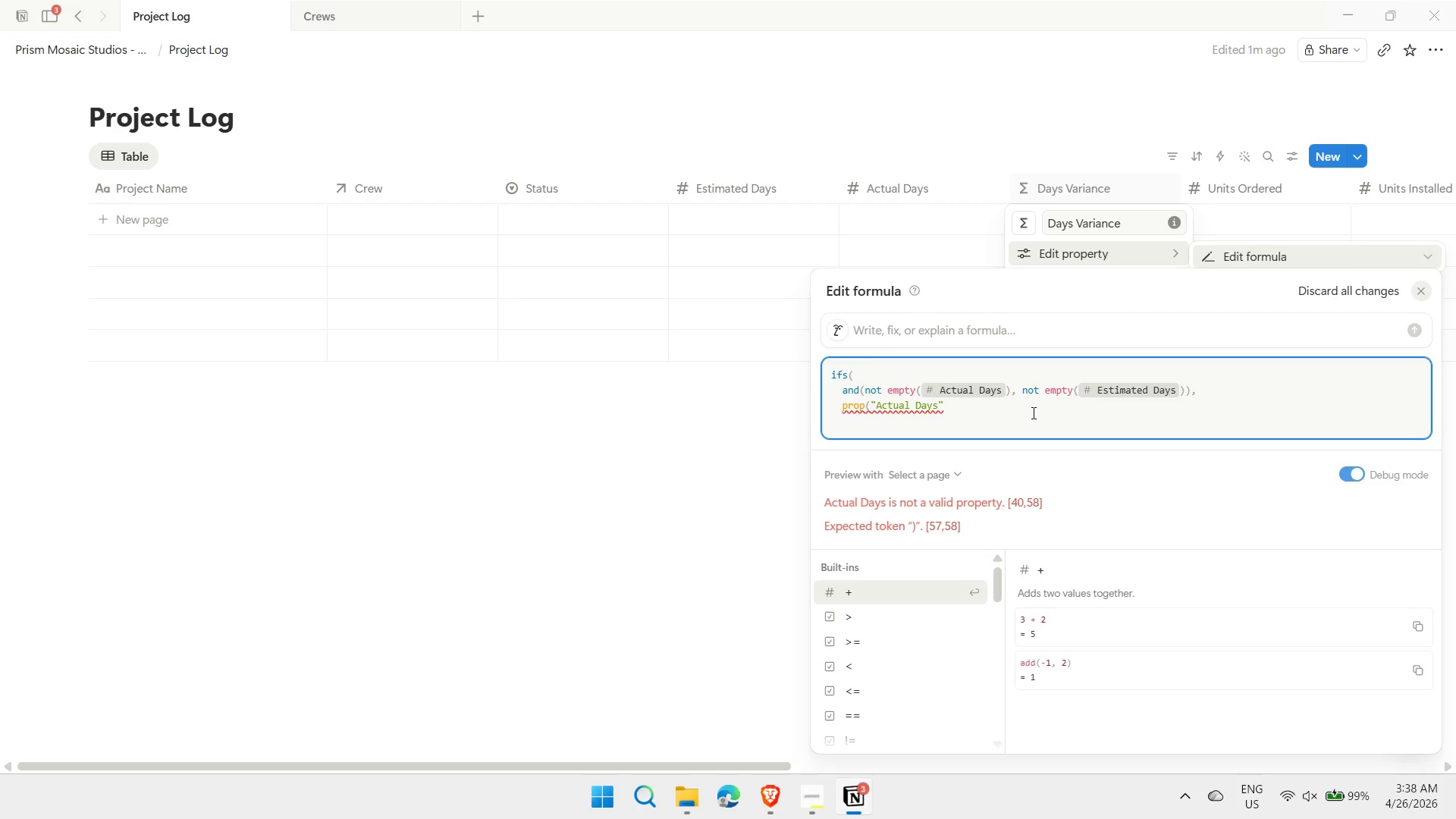 
key(Shift+0)
 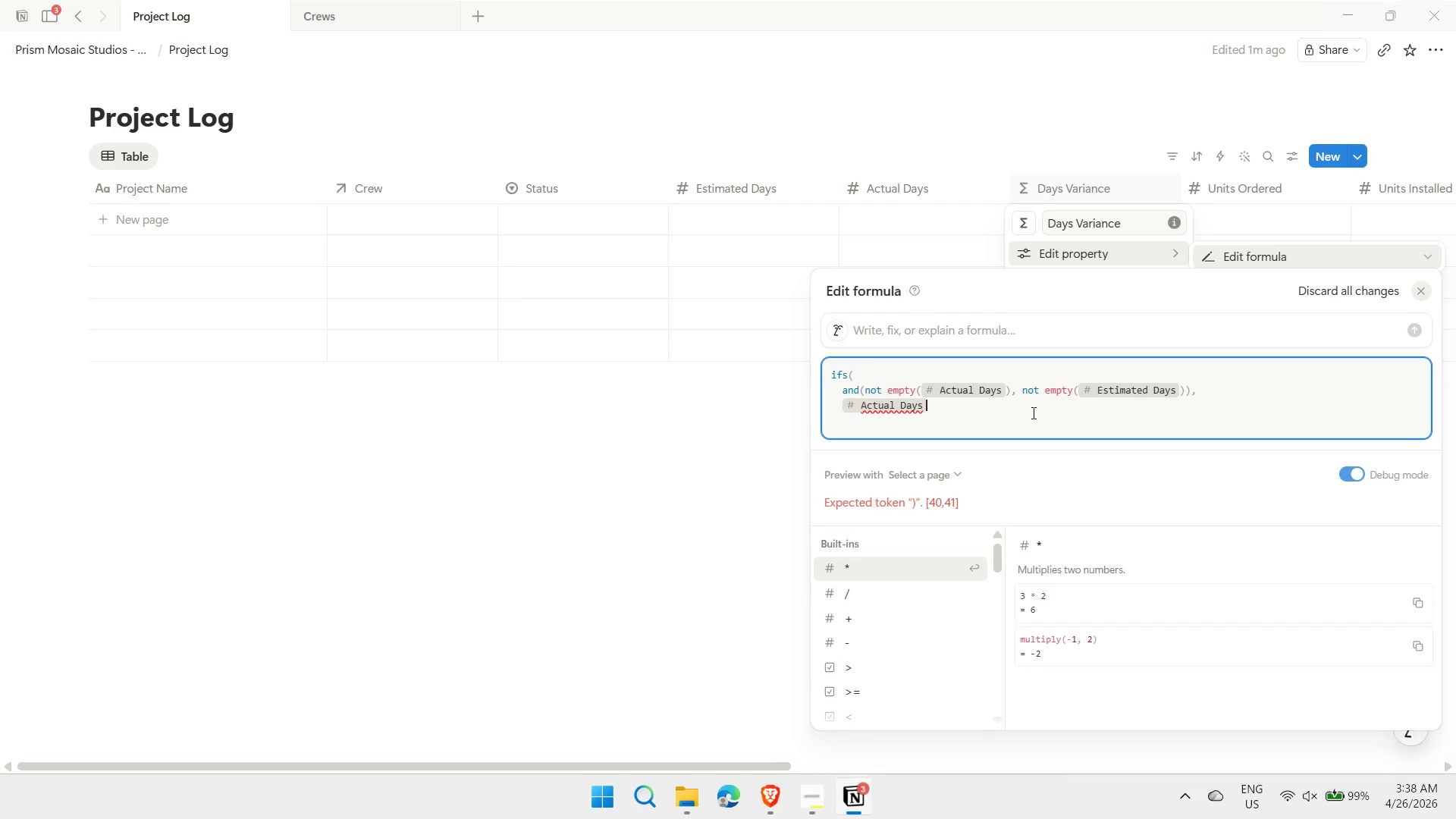 
key(Space)
 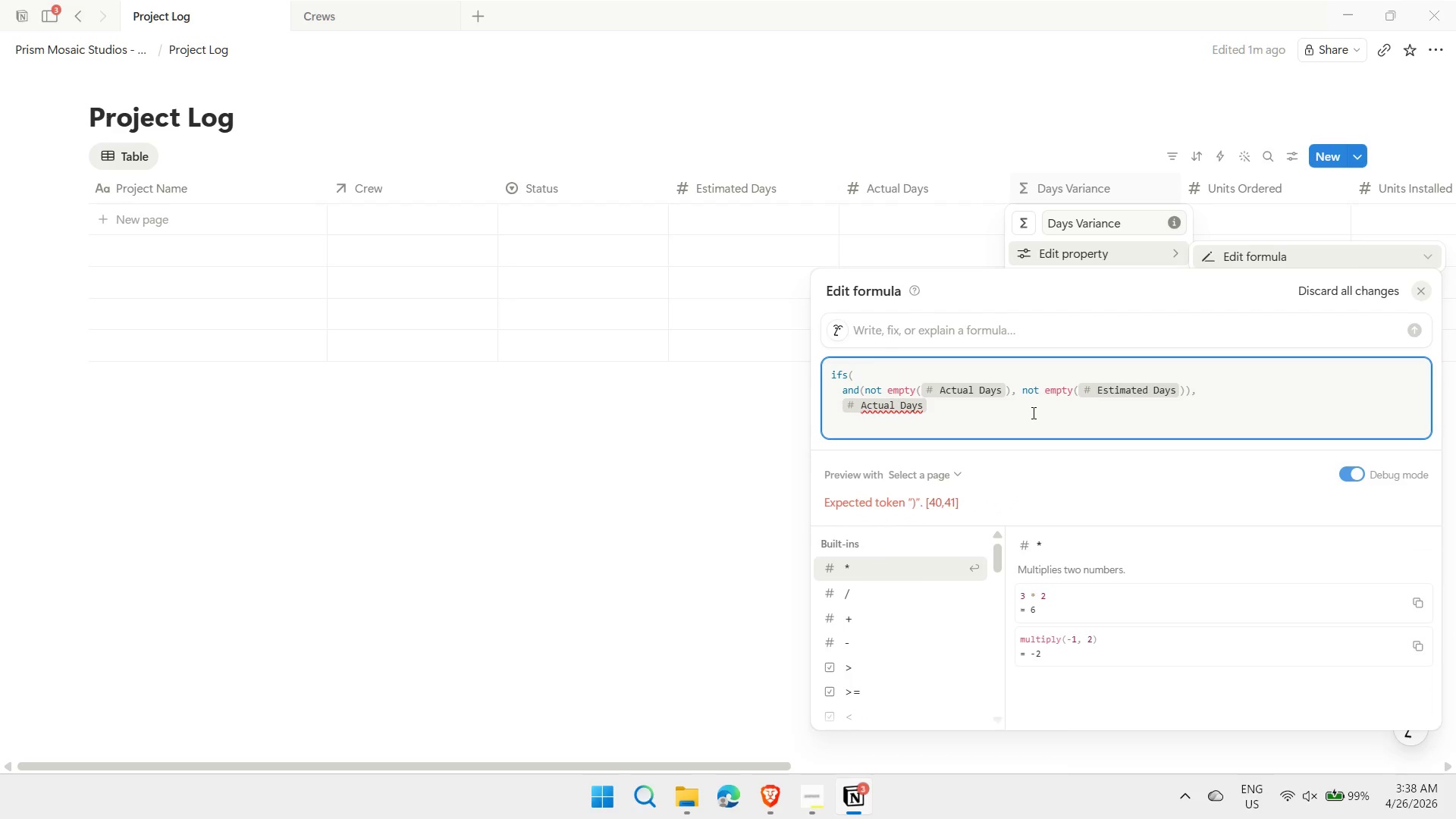 
key(Minus)
 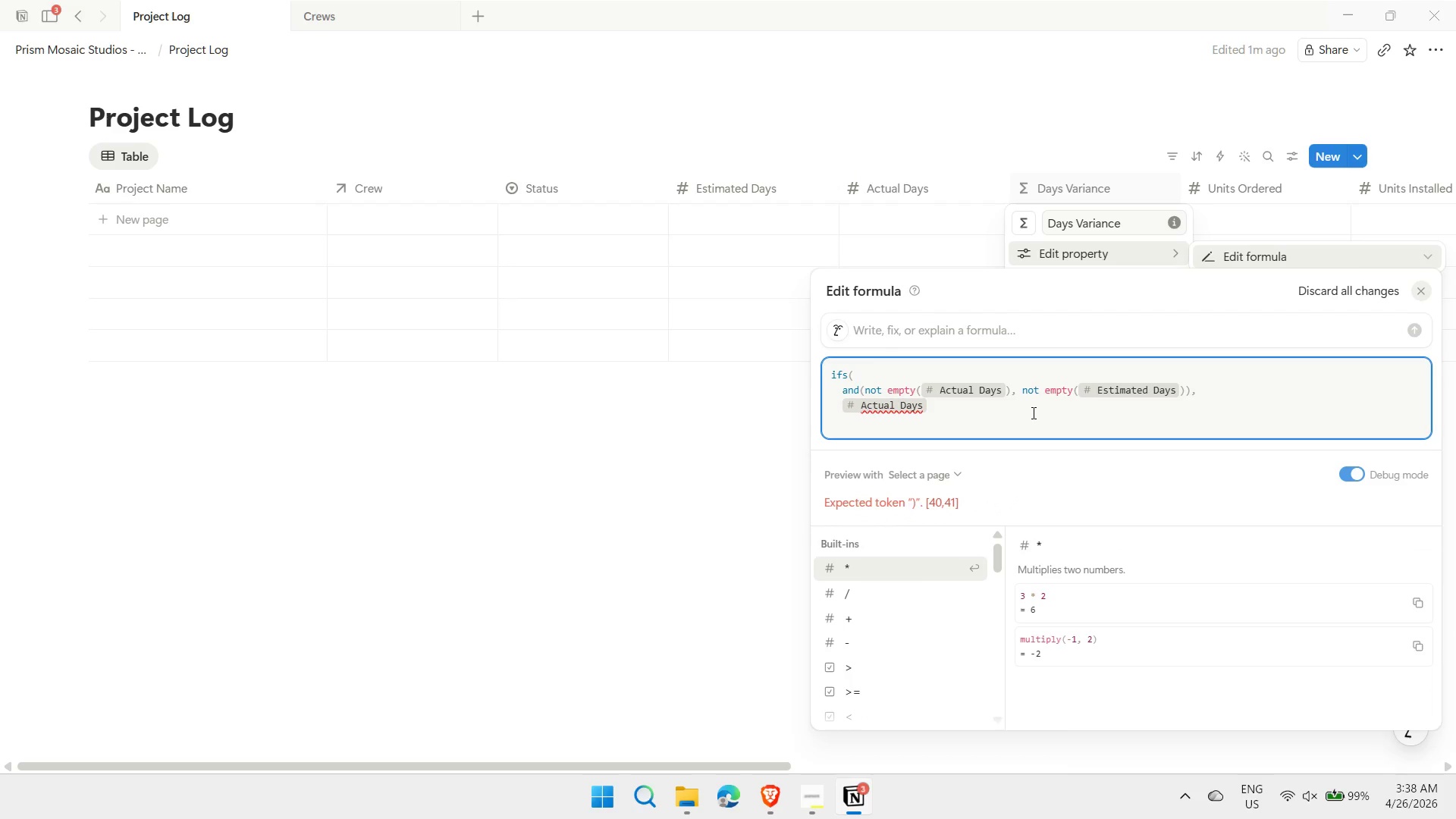 
key(Space)
 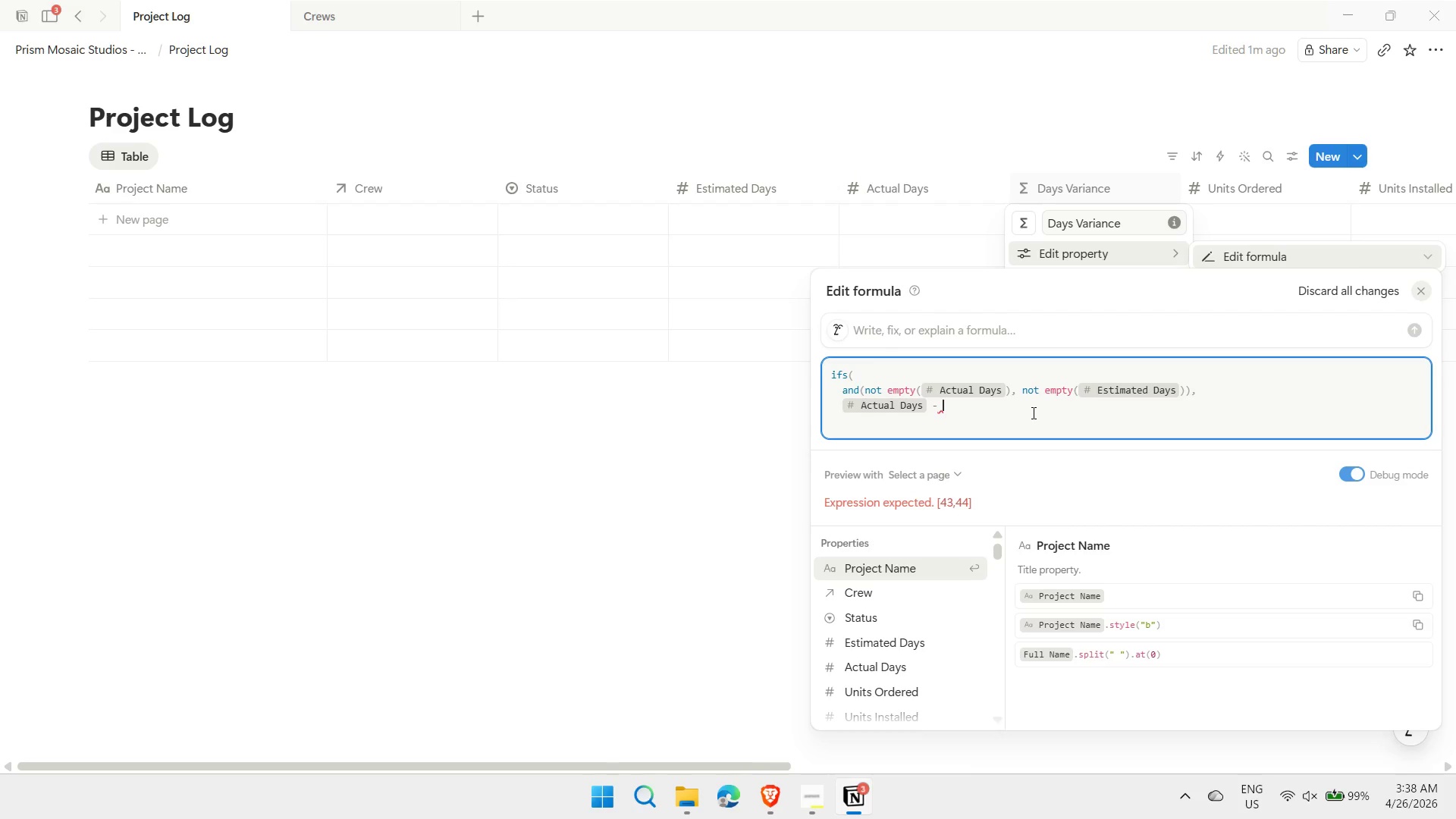 
type(prop()
 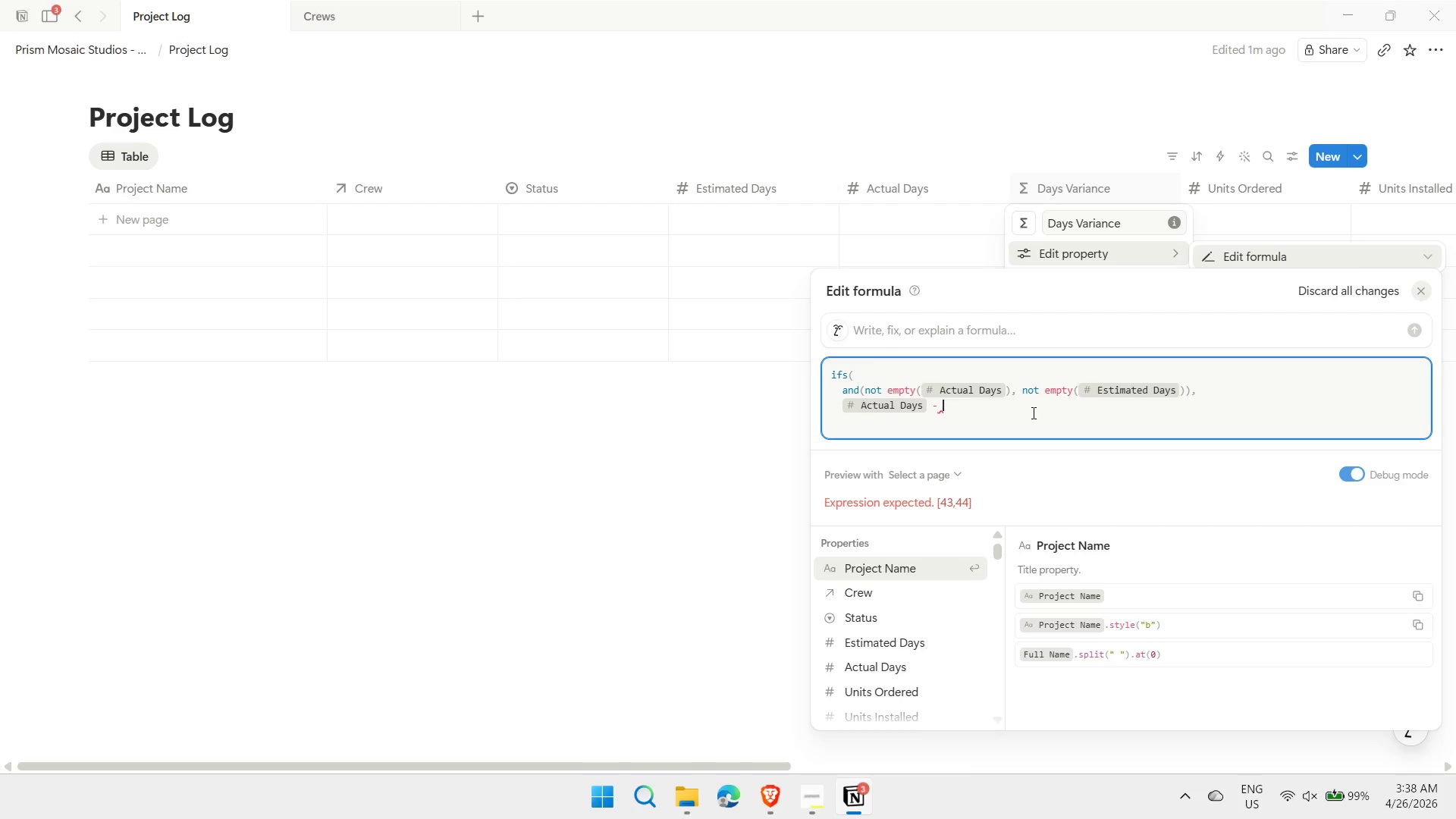 
type("Estimated Days"))
 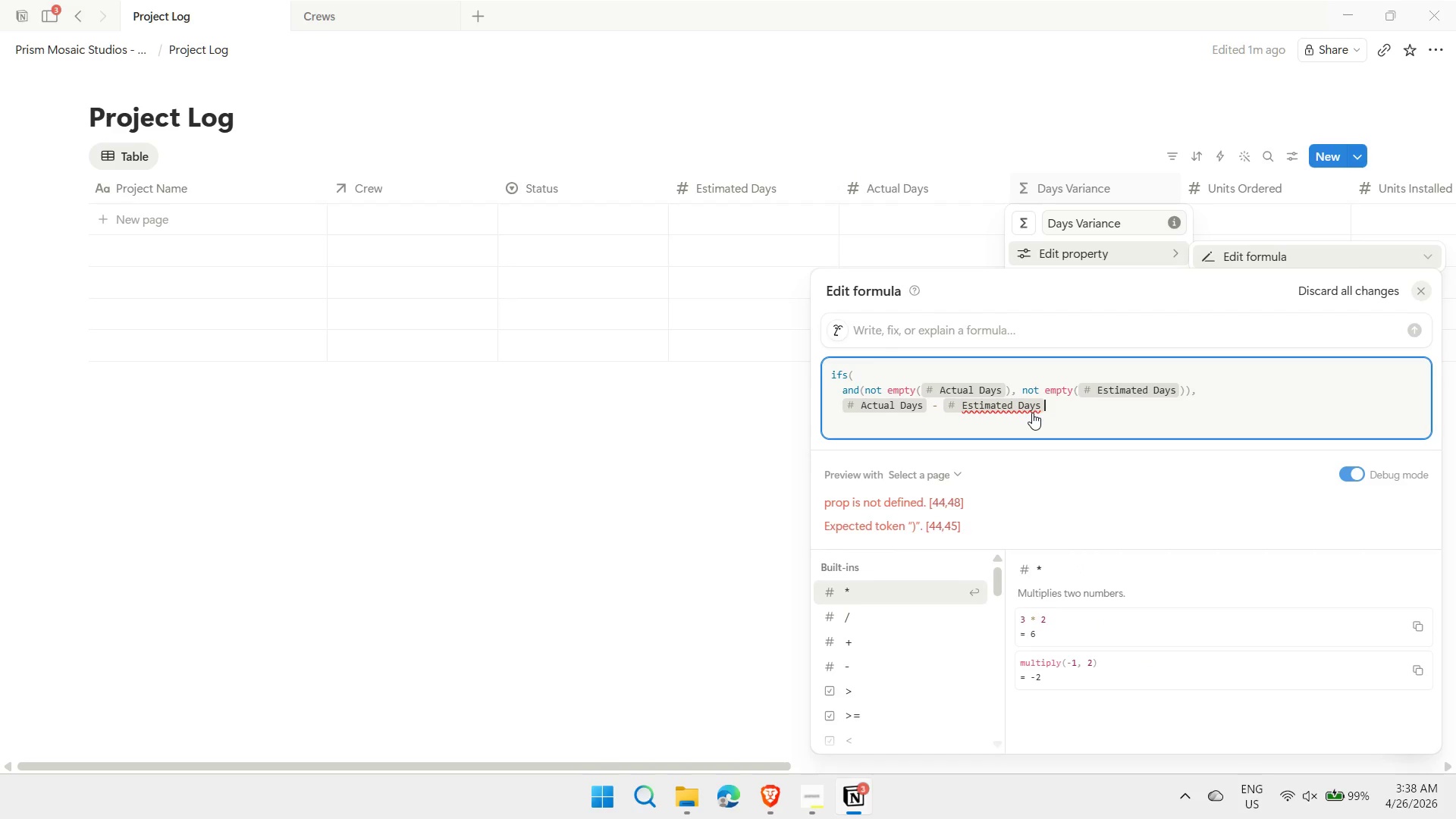 
key(Comma)
 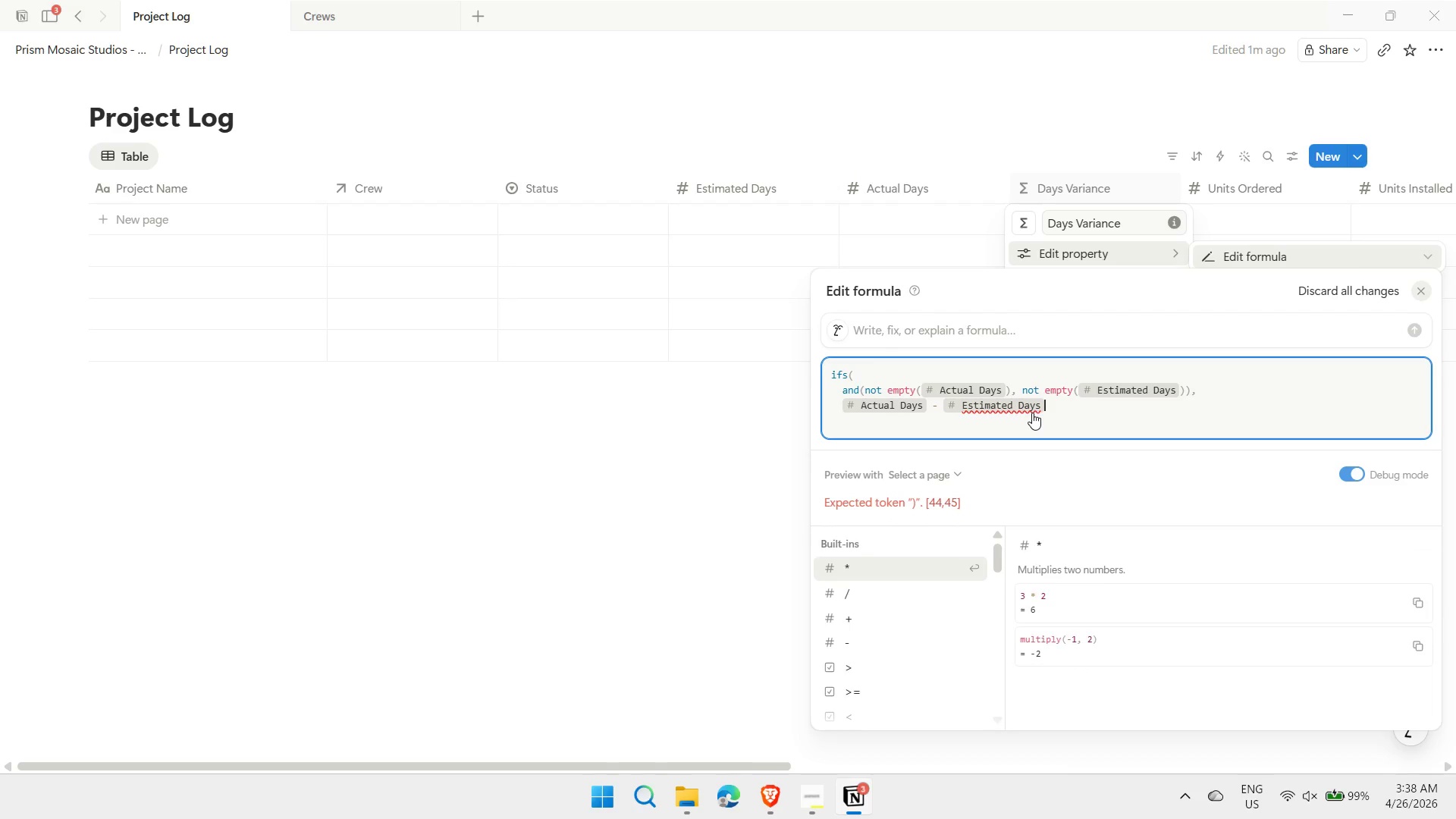 
key(Shift+ShiftLeft)
 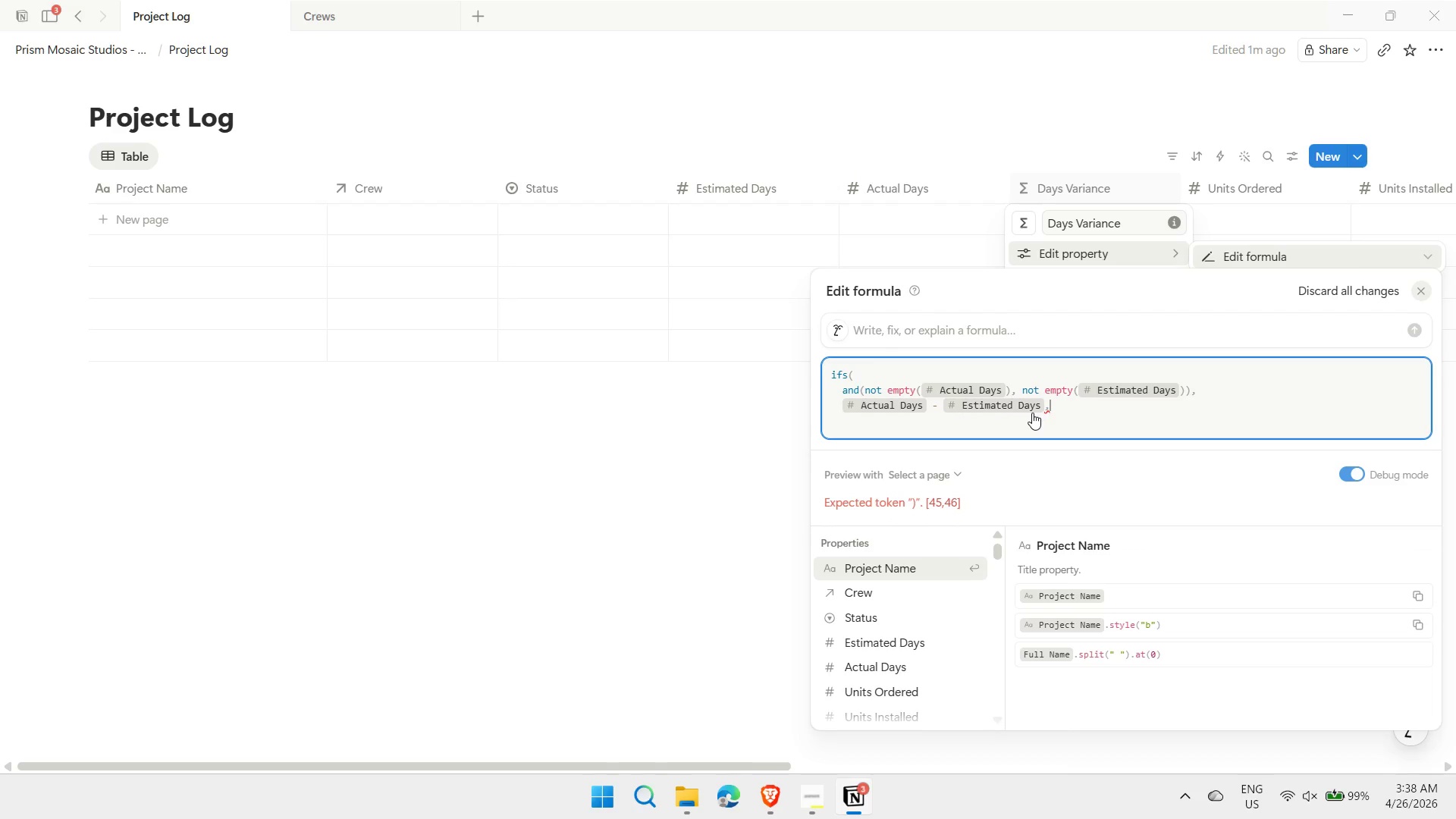 
key(Shift+Enter)
 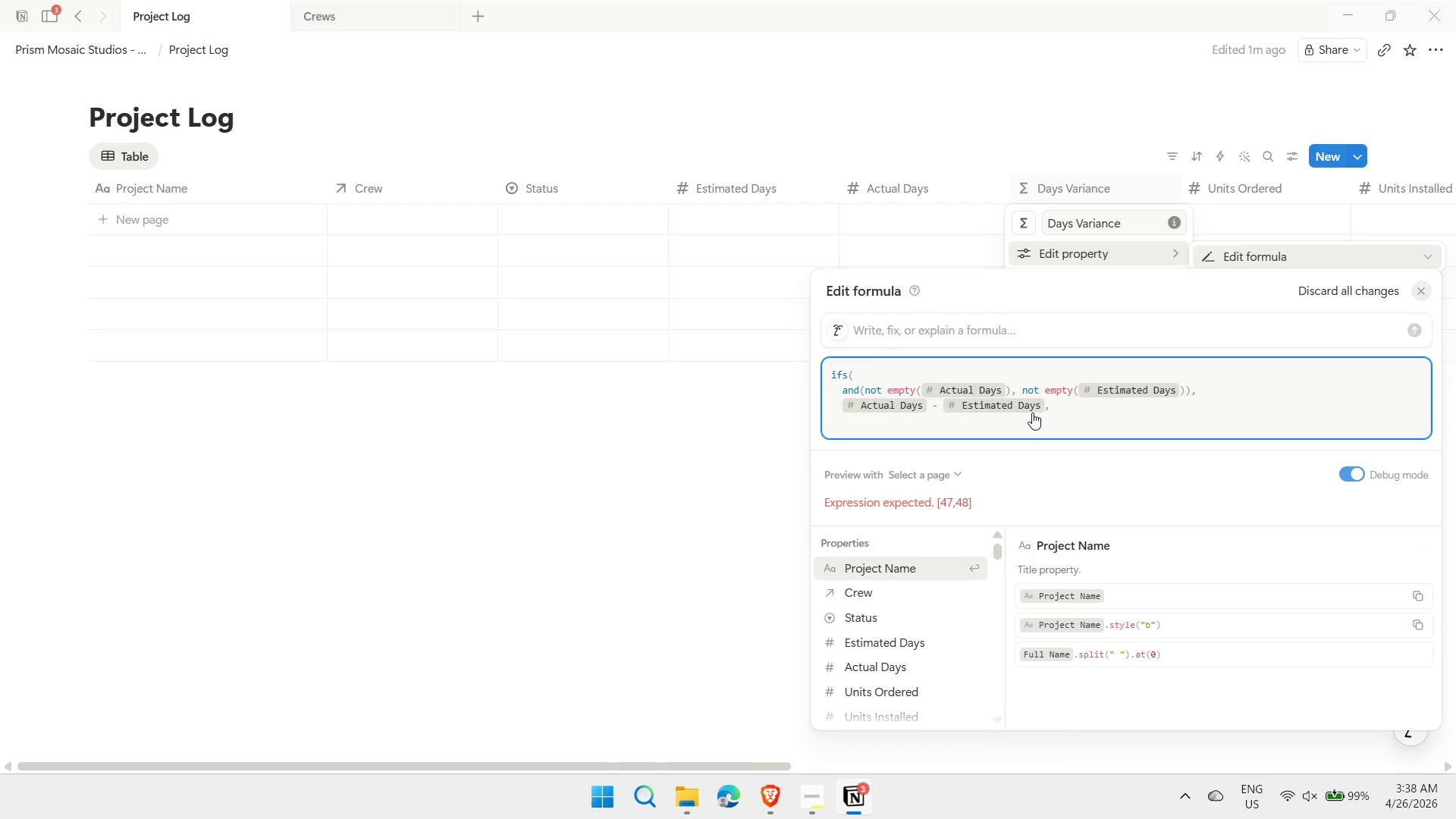 
type(true, 0)
 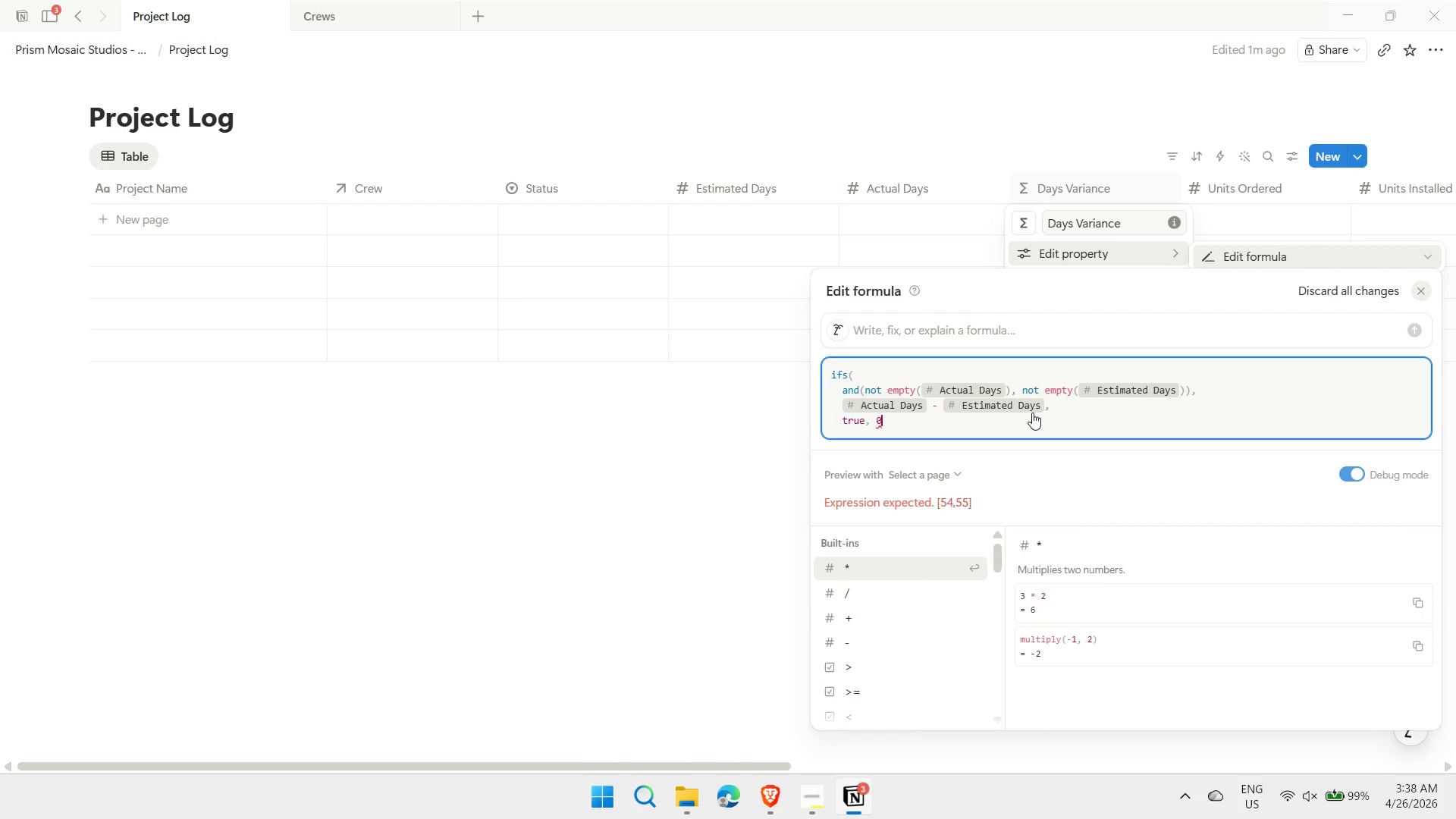 
key(Shift+ShiftLeft)
 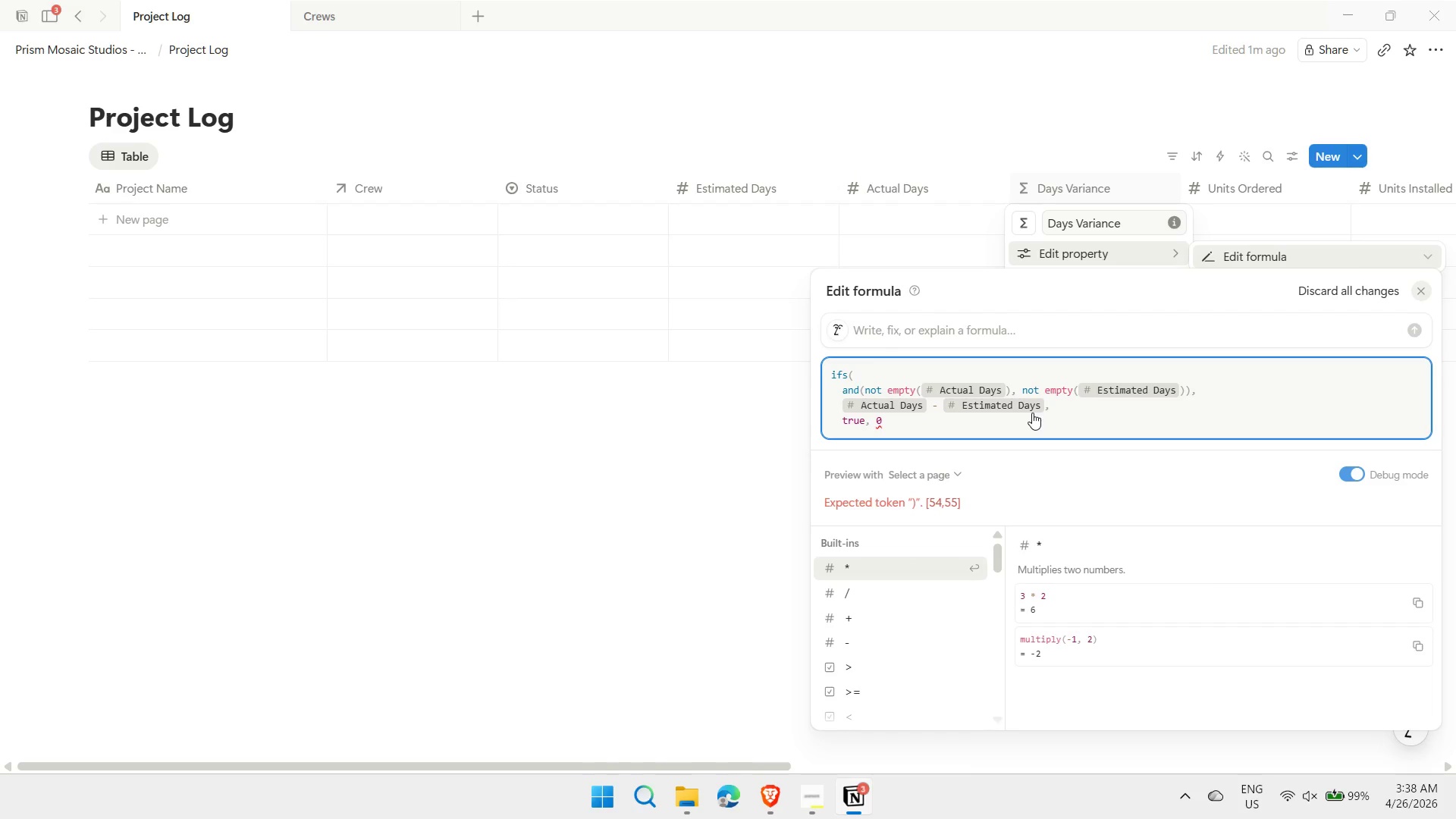 
key(Shift+Enter)
 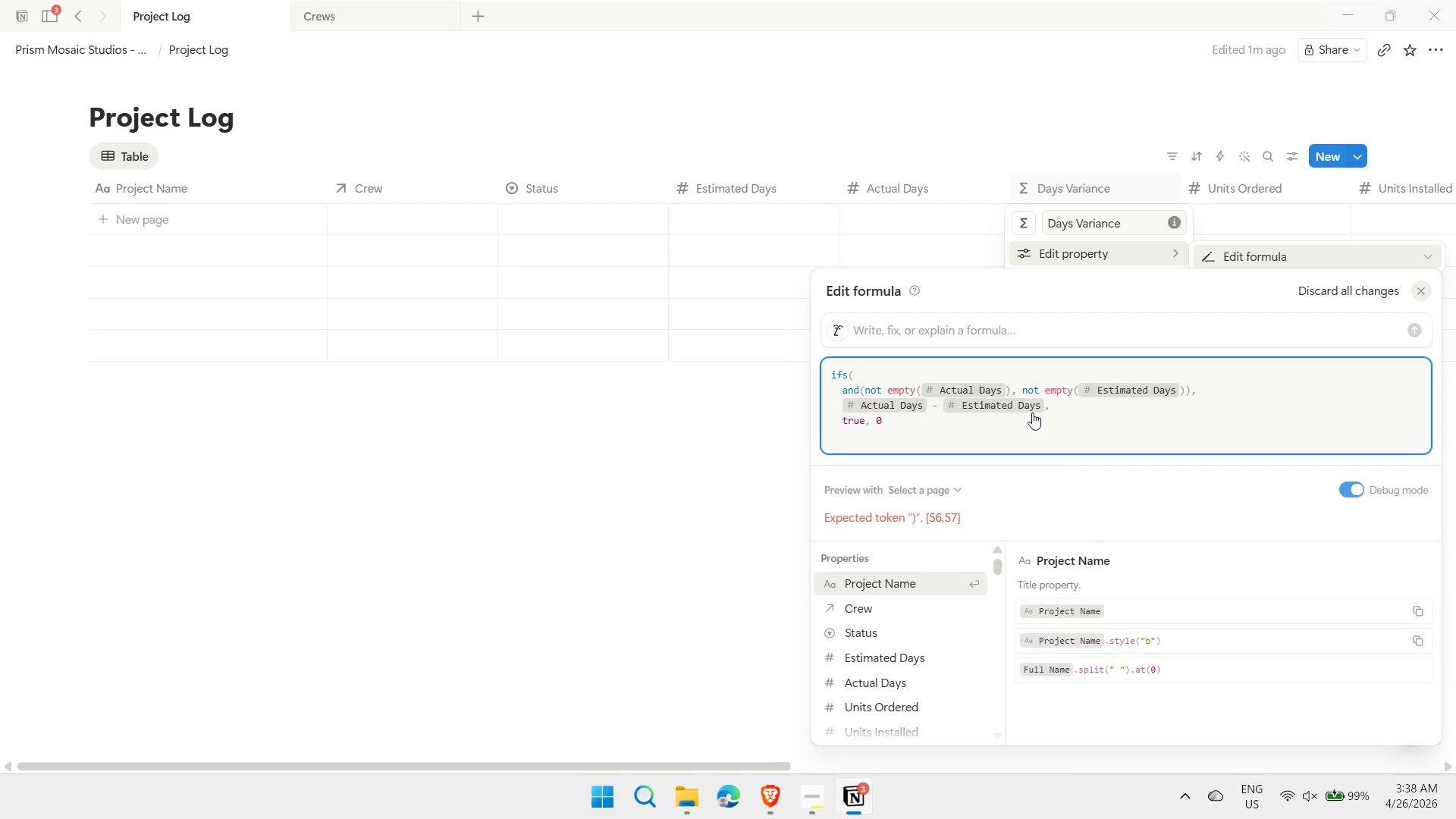 
key(Shift+0)
 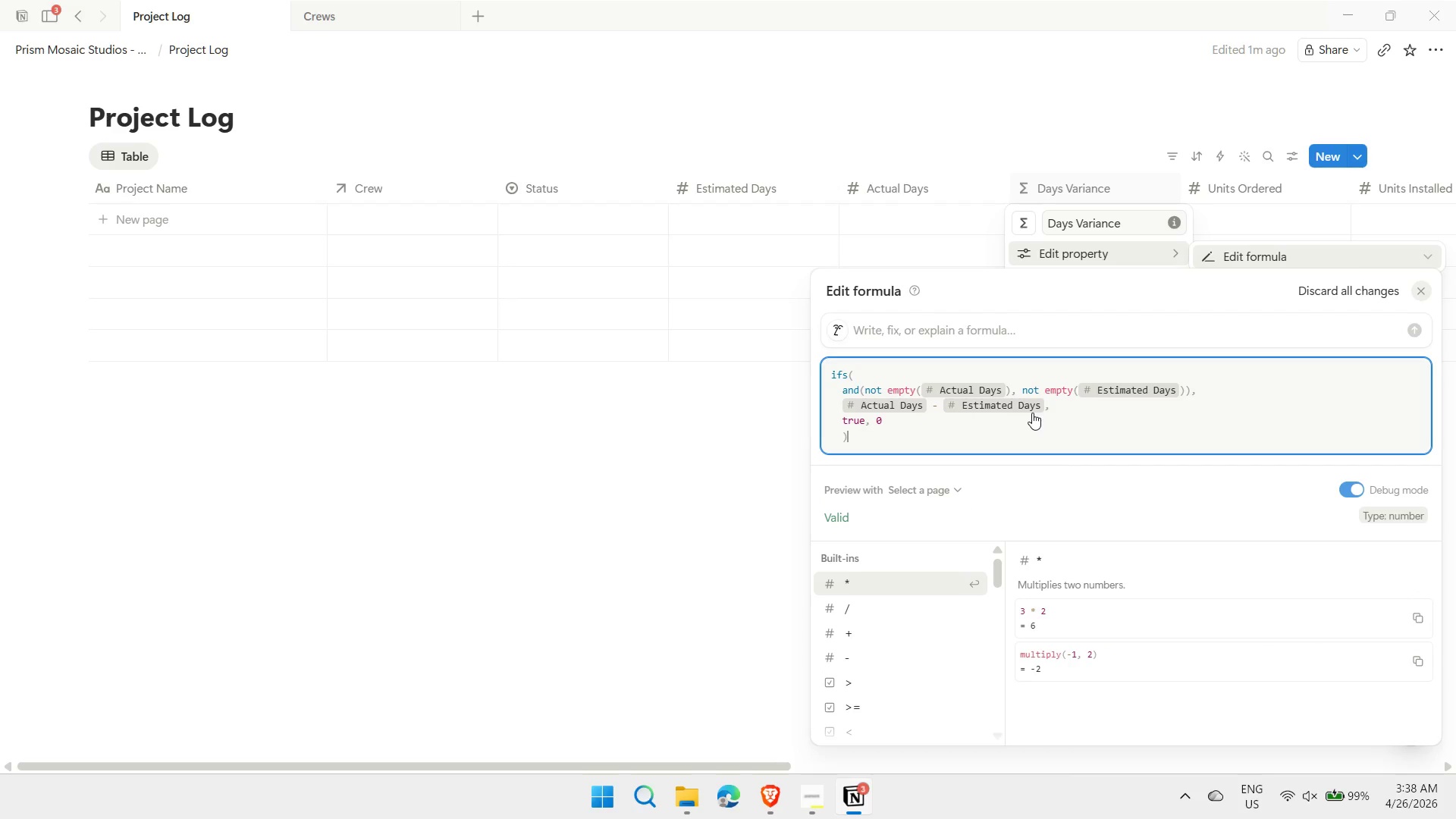 
left_click([738, 502])
 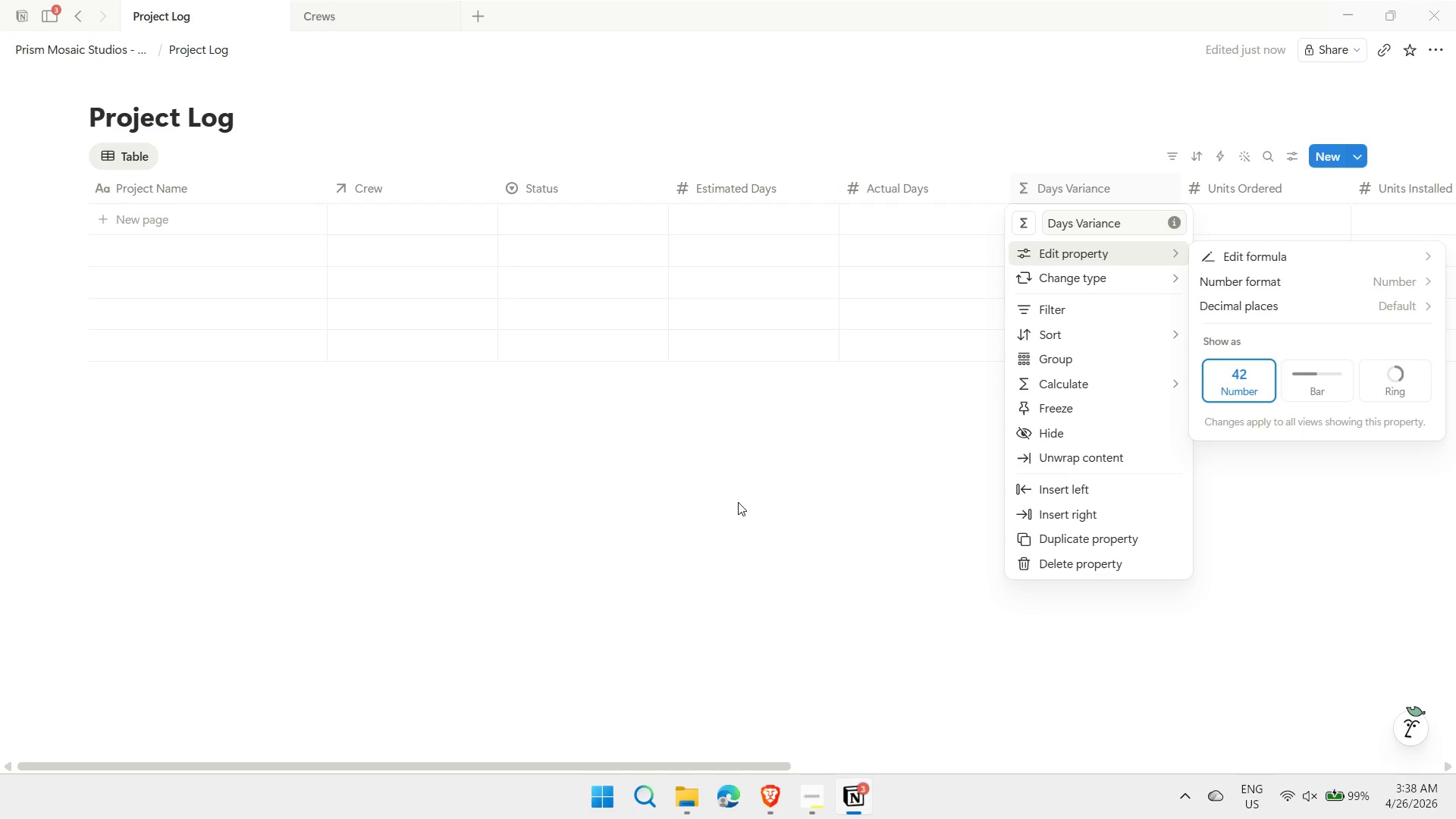 
left_click([796, 503])
 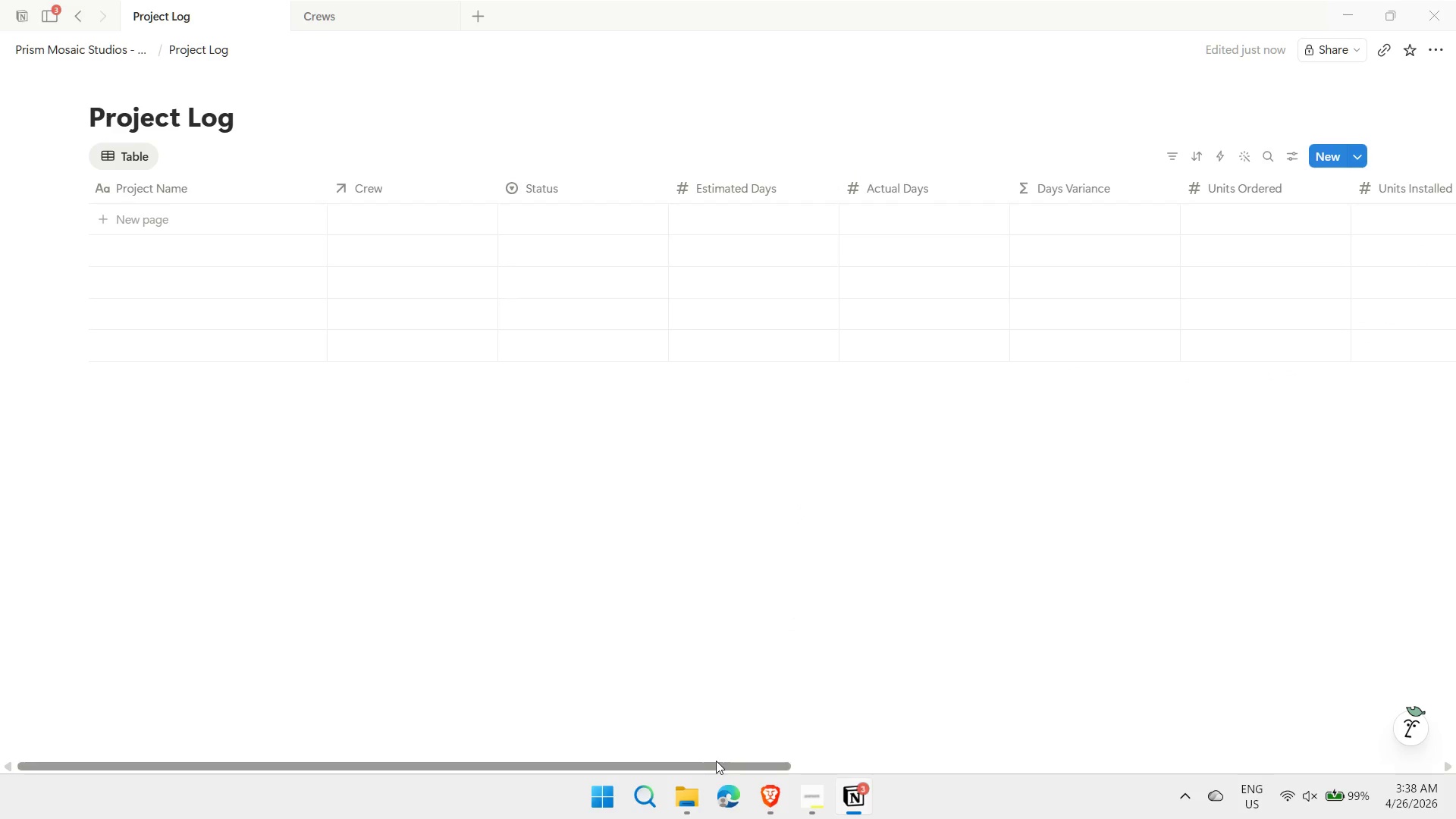 
left_click_drag(start_coordinate=[712, 763], to_coordinate=[1197, 695])
 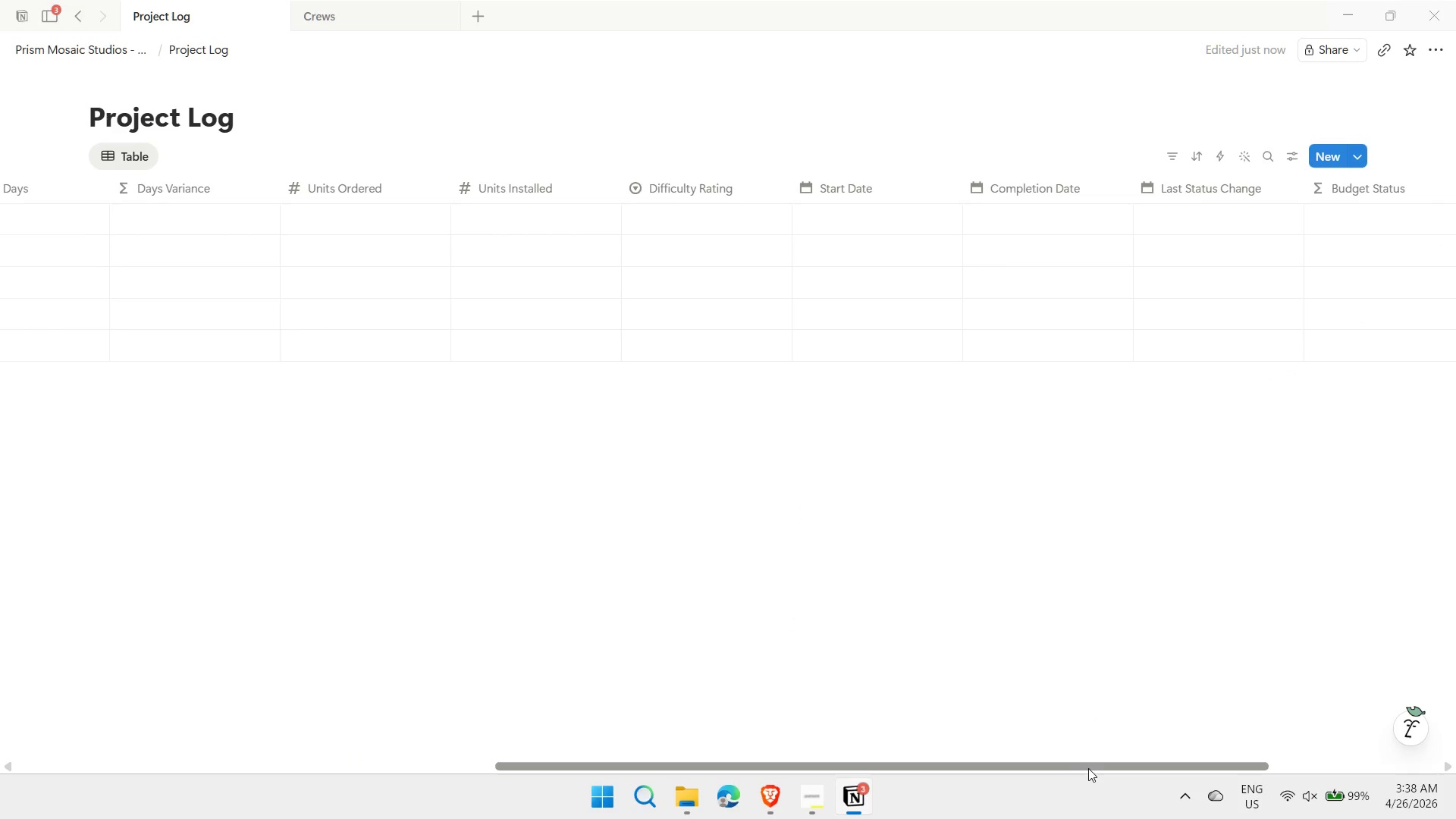 
left_click_drag(start_coordinate=[1087, 763], to_coordinate=[1327, 728])
 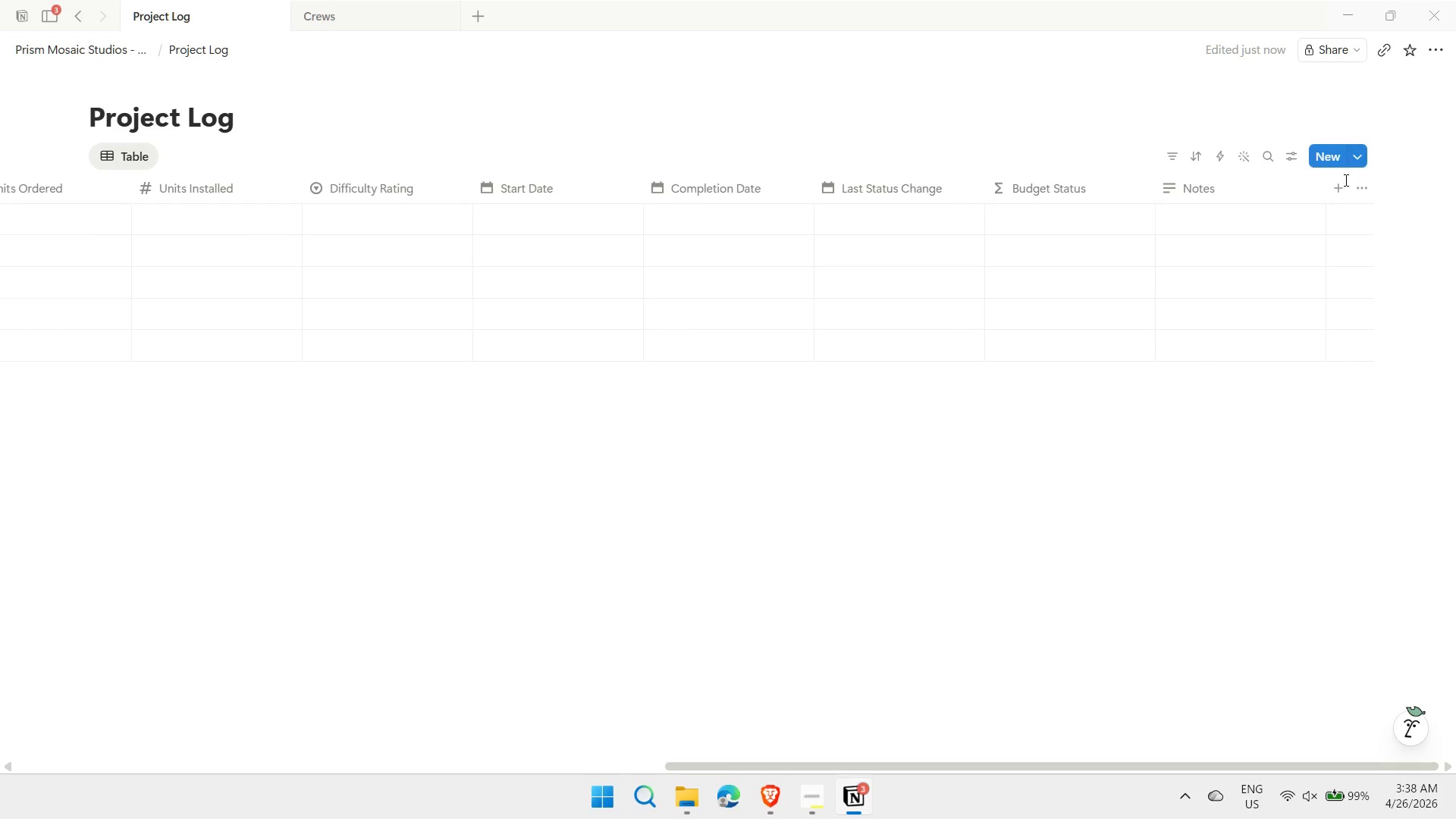 
left_click([1335, 185])
 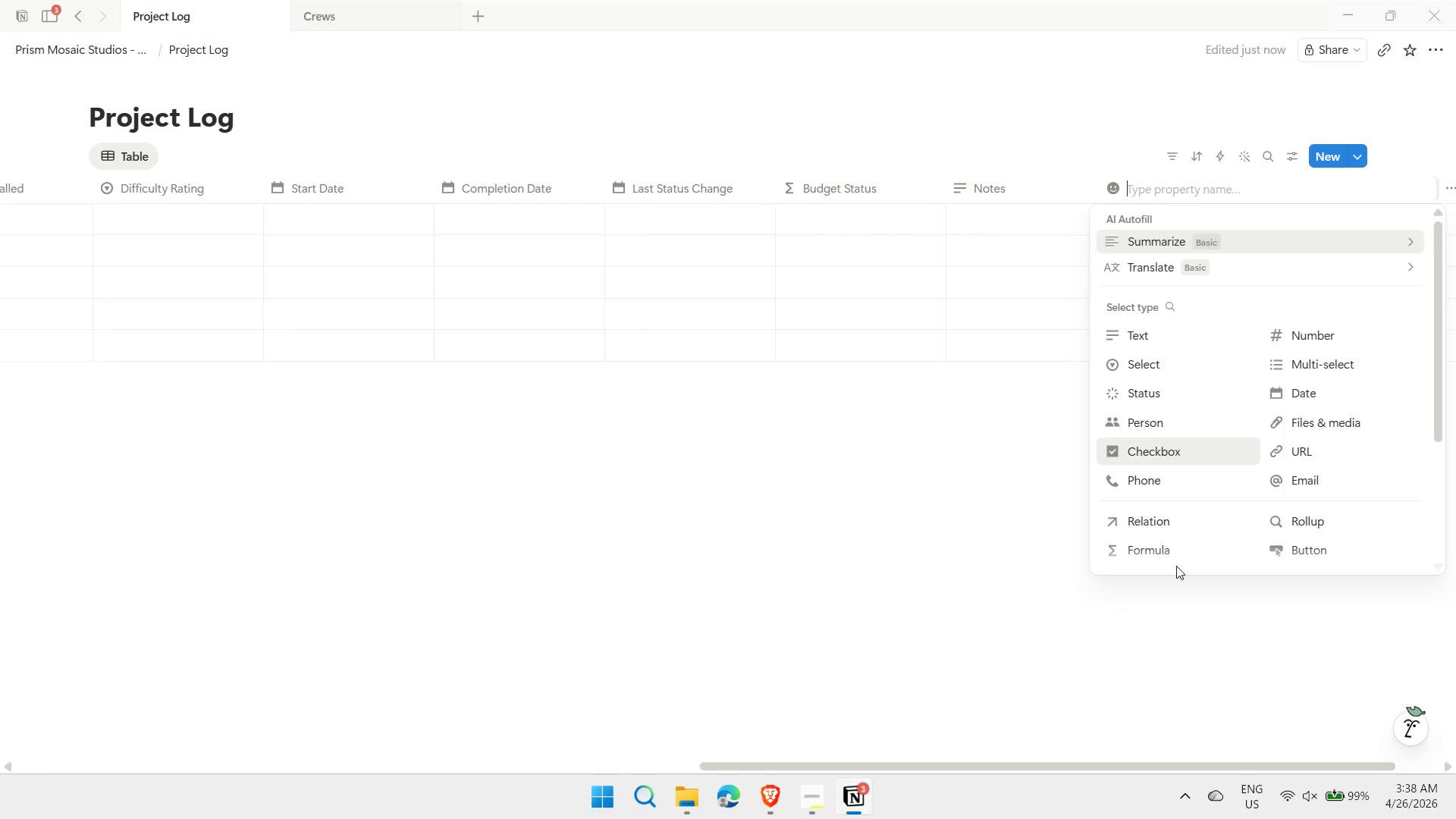 
left_click([1155, 548])
 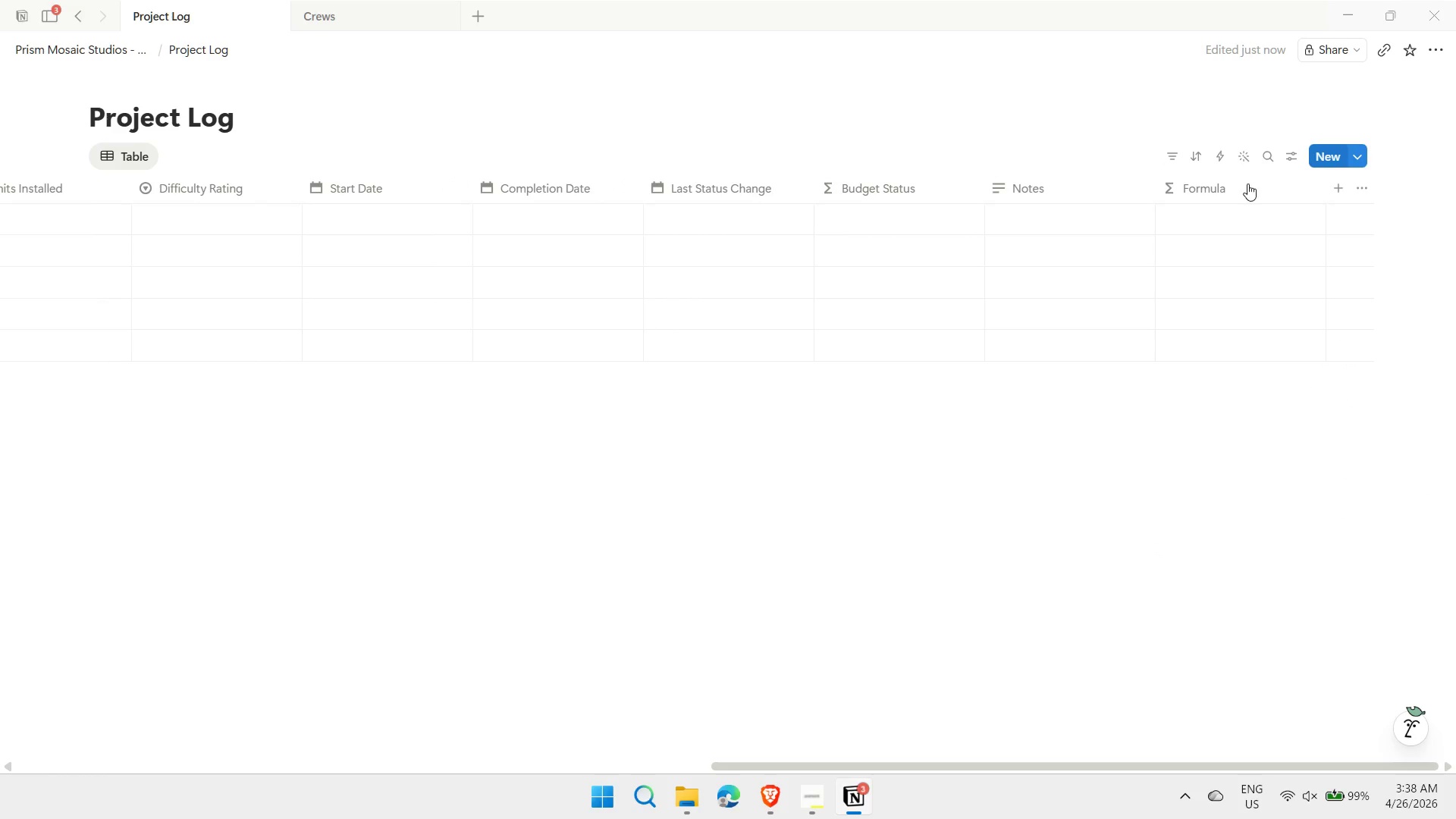 
left_click([1218, 190])
 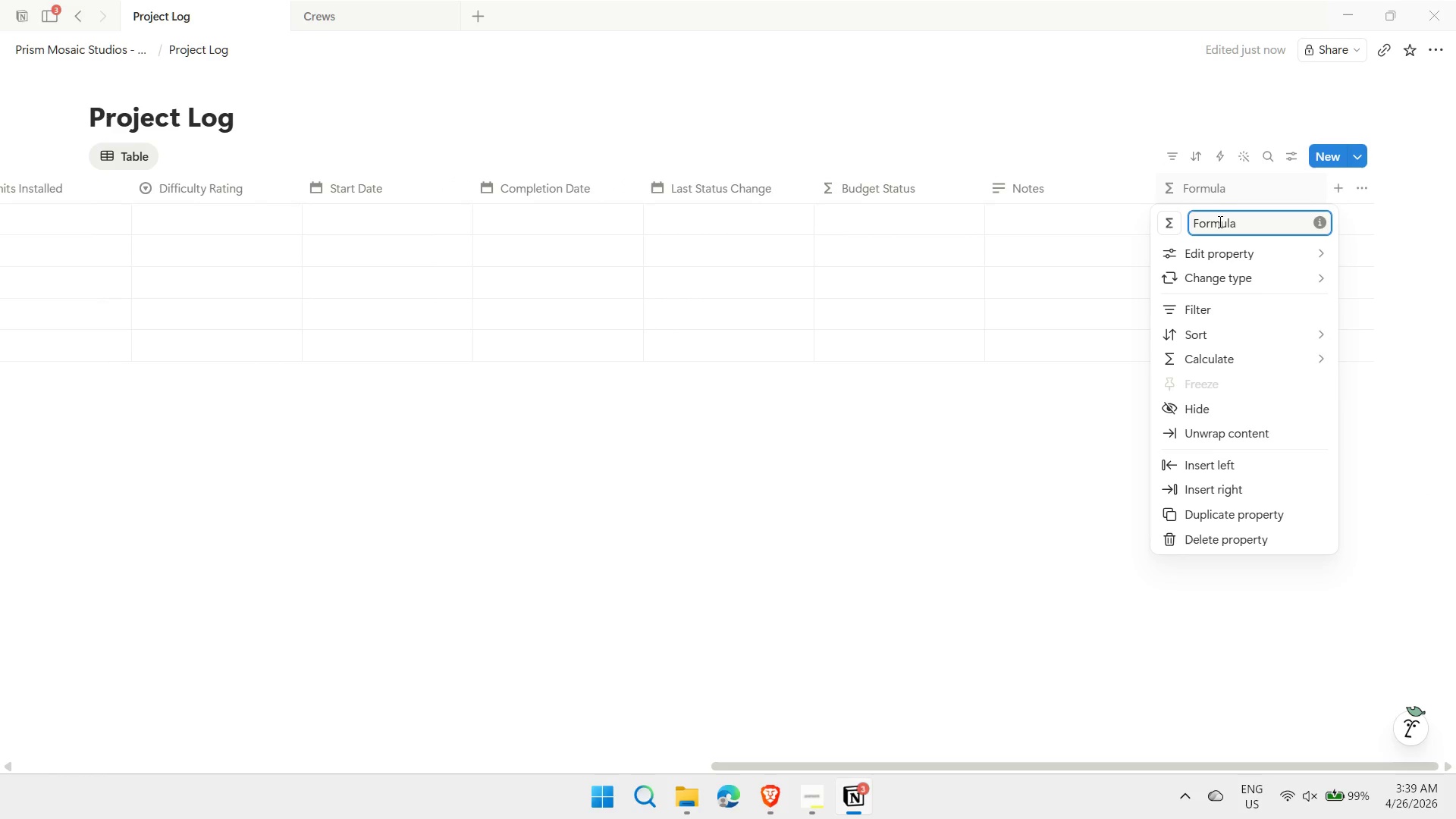 
double_click([1219, 221])
 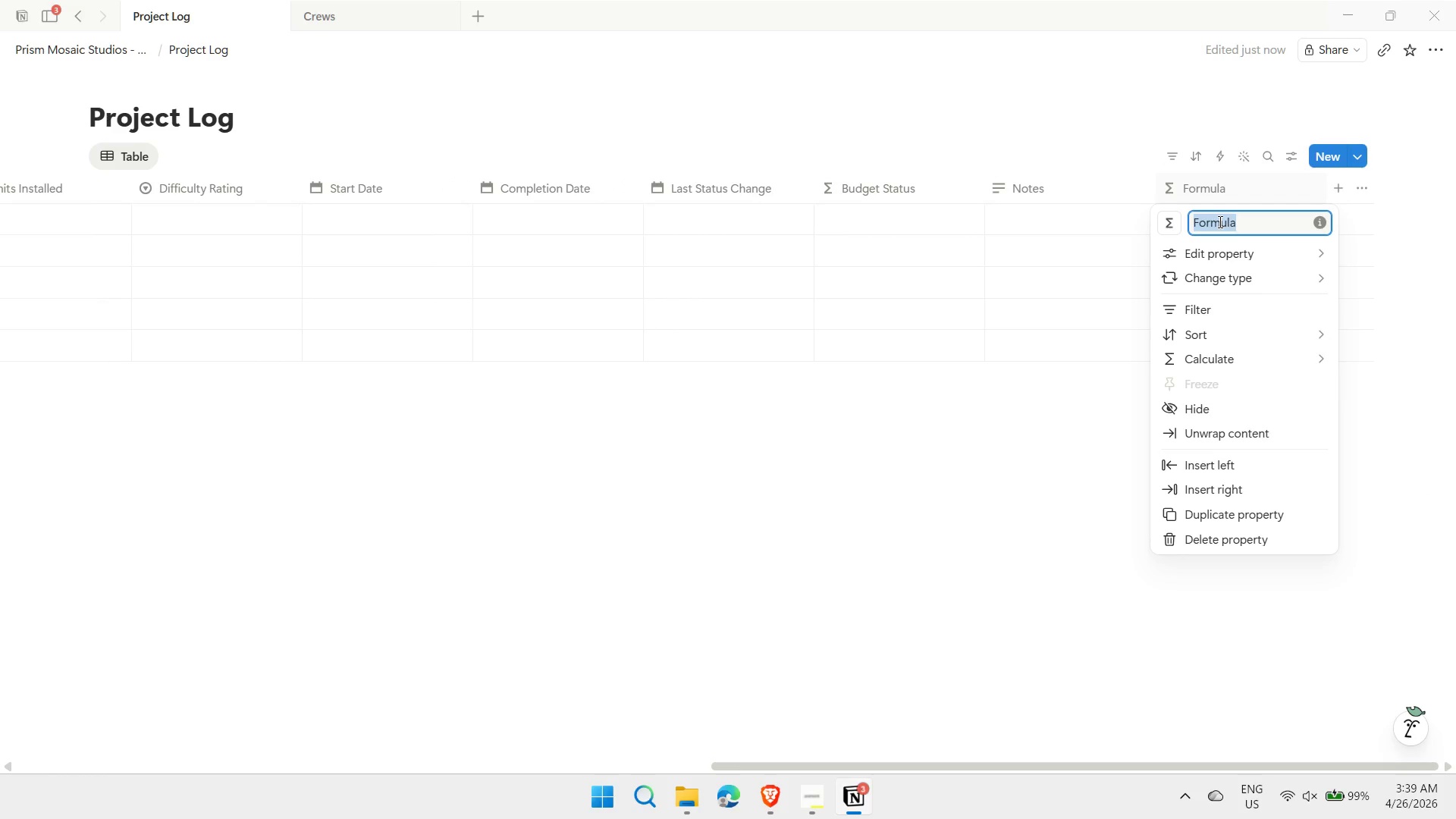 
type(Waste Percentage)
 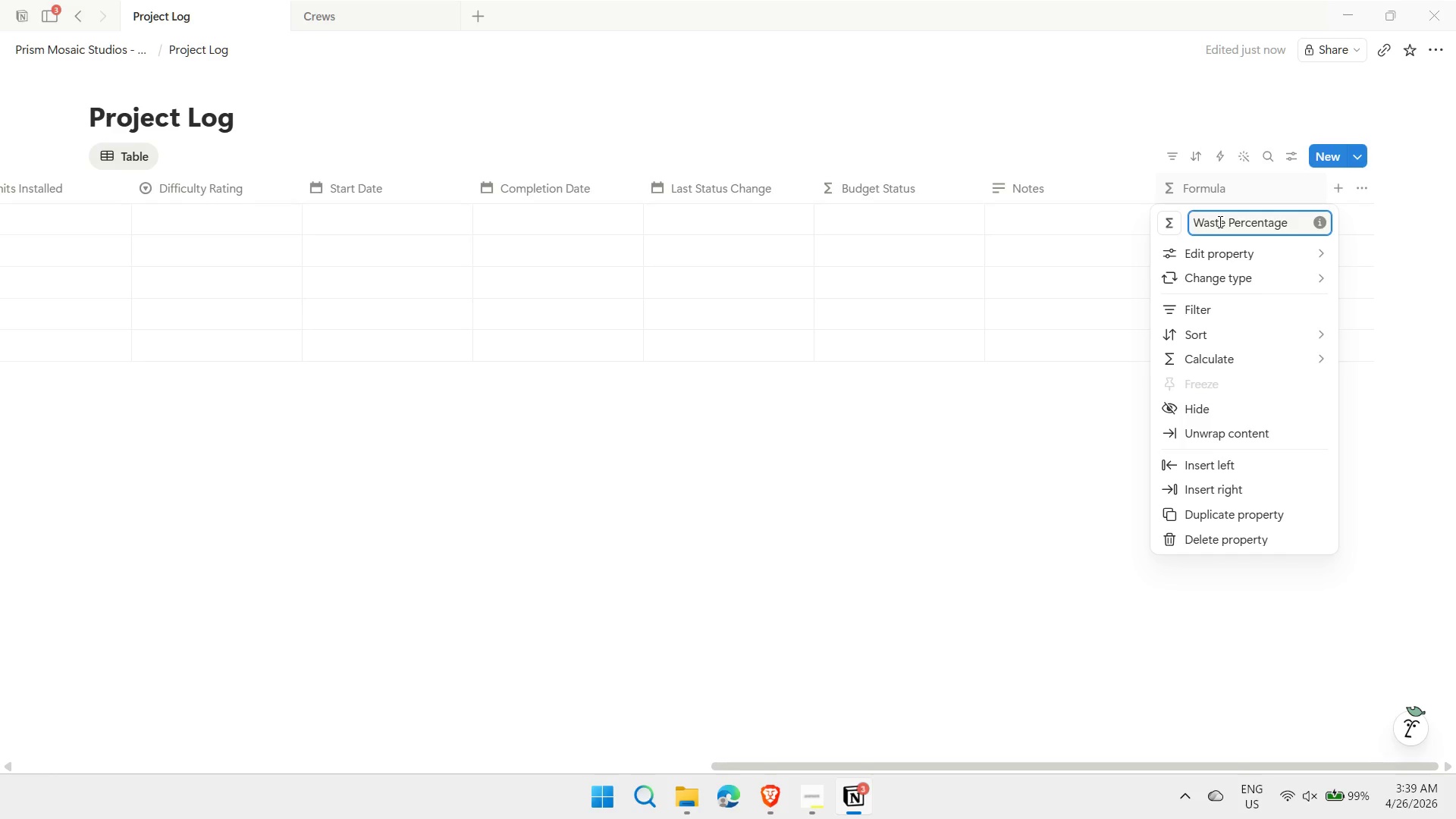 
key(Enter)
 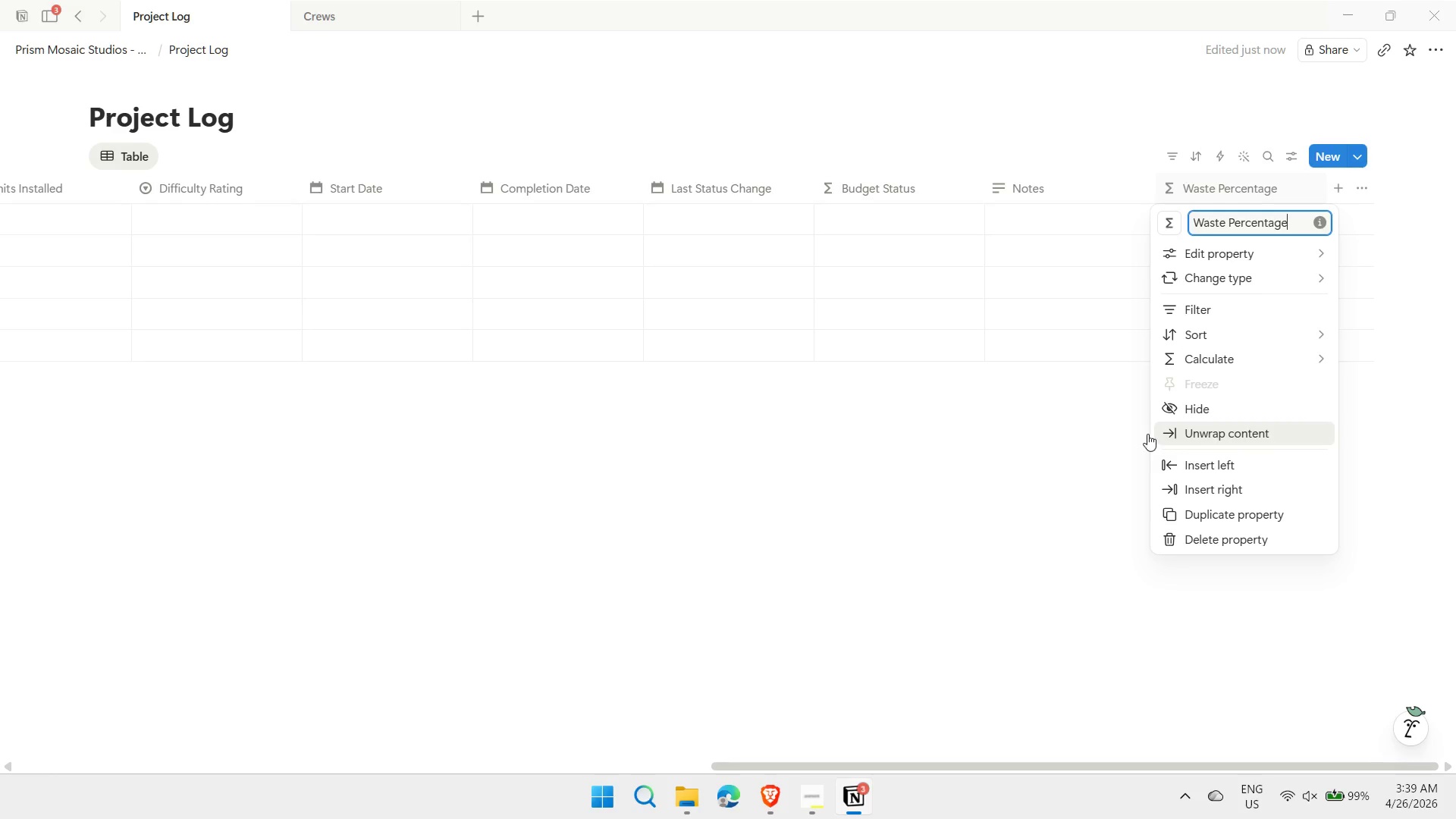 
left_click([1033, 440])
 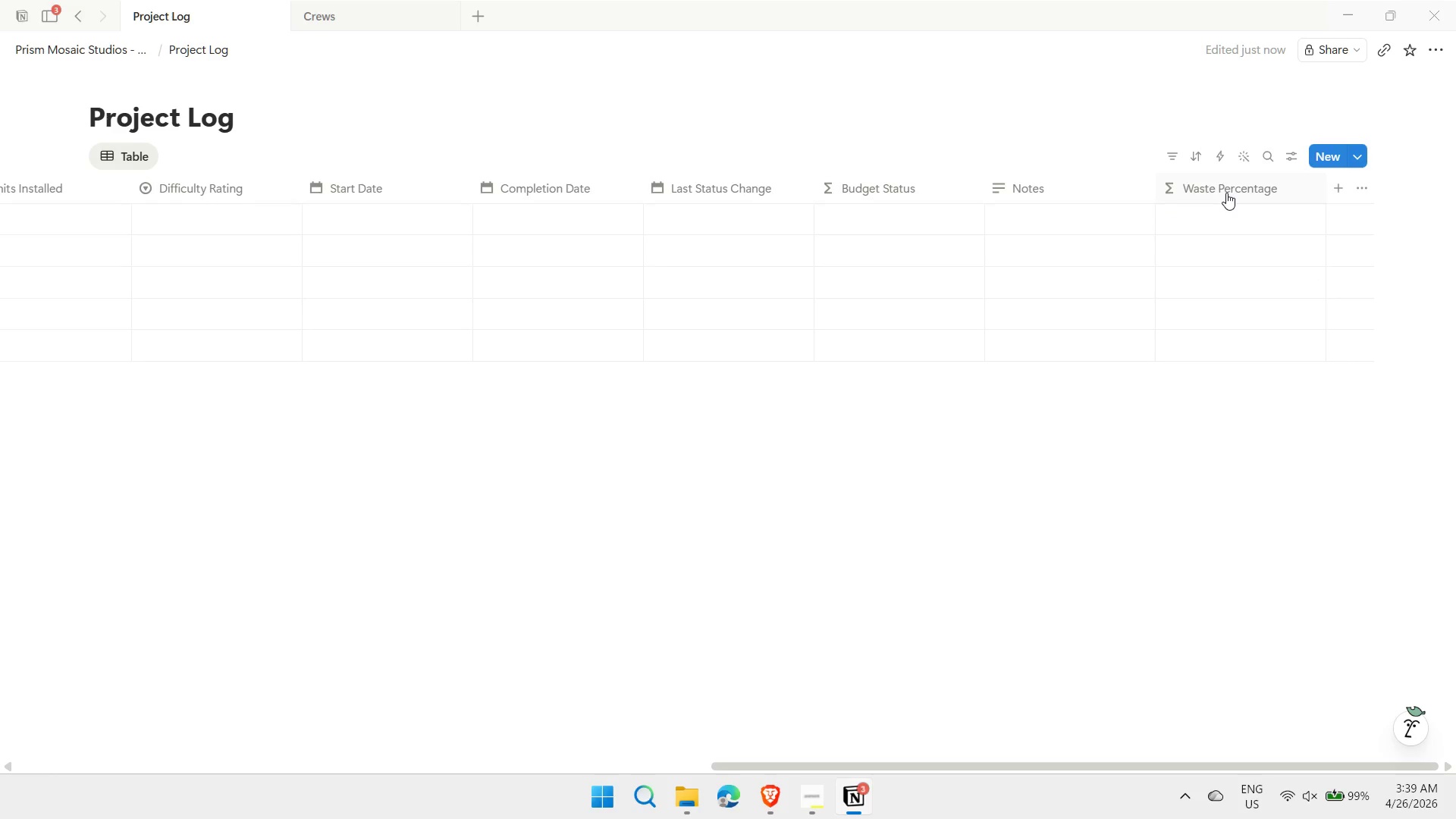 
left_click([1225, 193])
 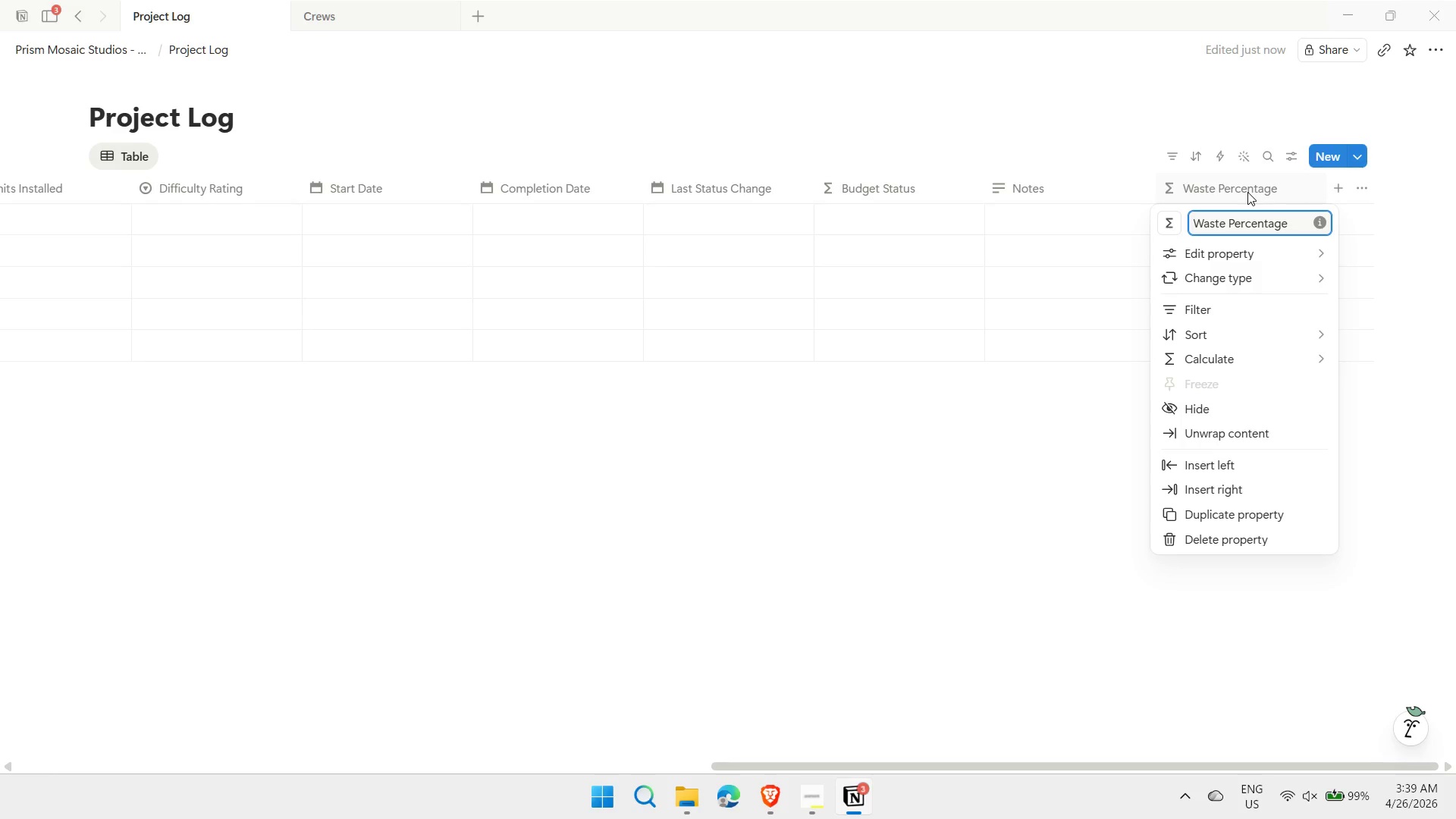 
left_click_drag(start_coordinate=[1247, 192], to_coordinate=[1128, 193])
 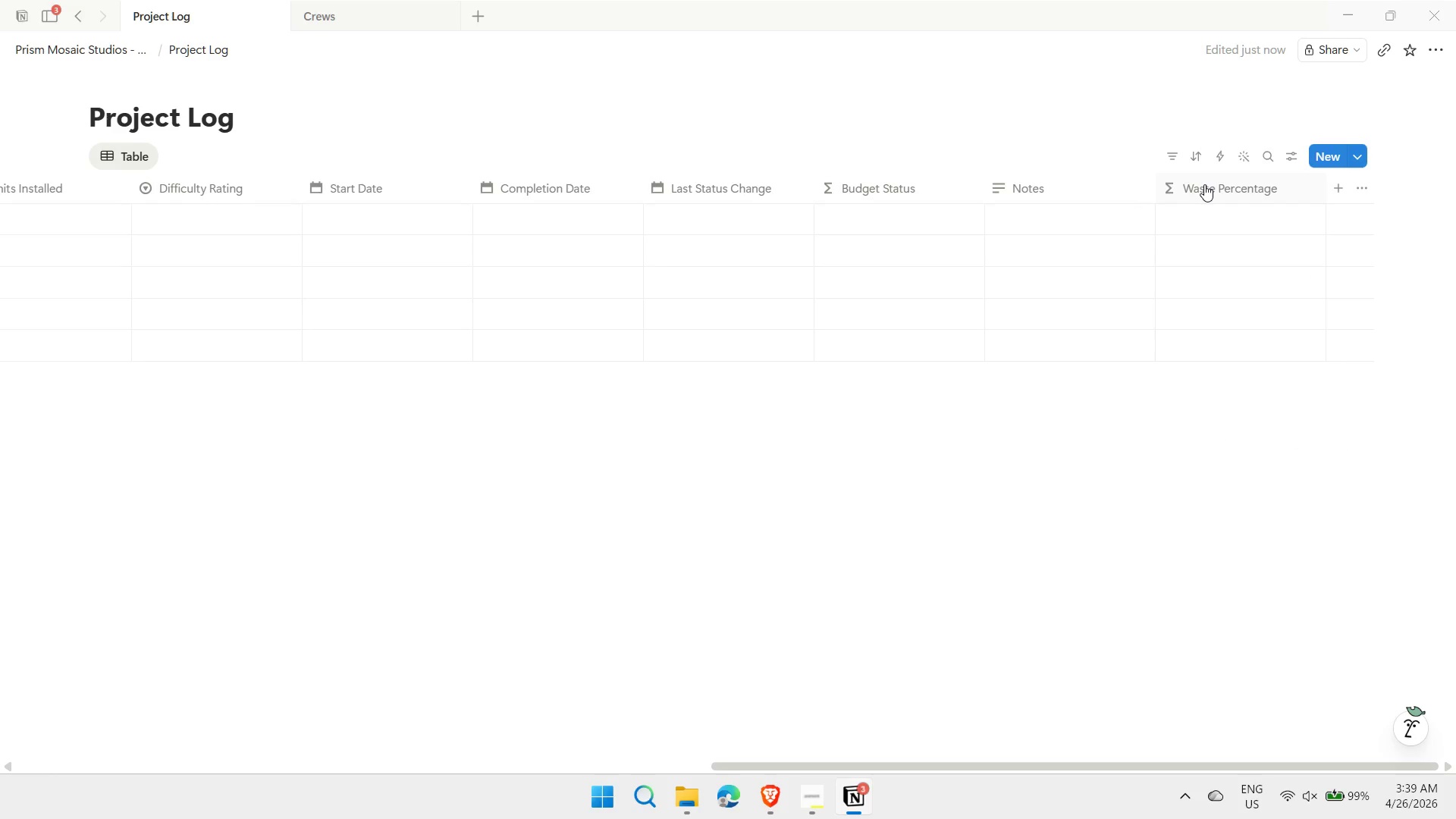 
left_click_drag(start_coordinate=[1204, 184], to_coordinate=[885, 190])
 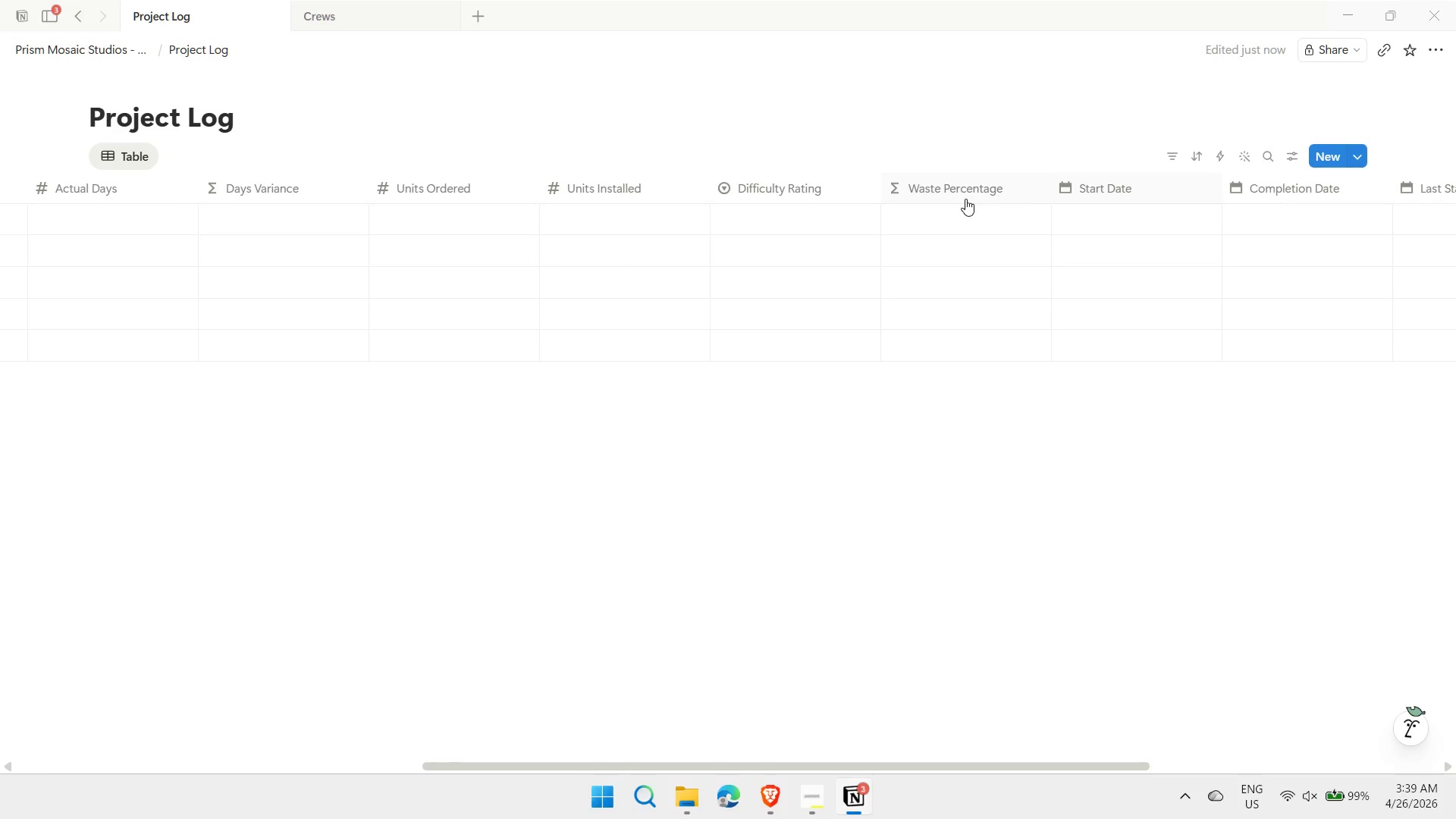 
left_click_drag(start_coordinate=[974, 195], to_coordinate=[766, 200])
 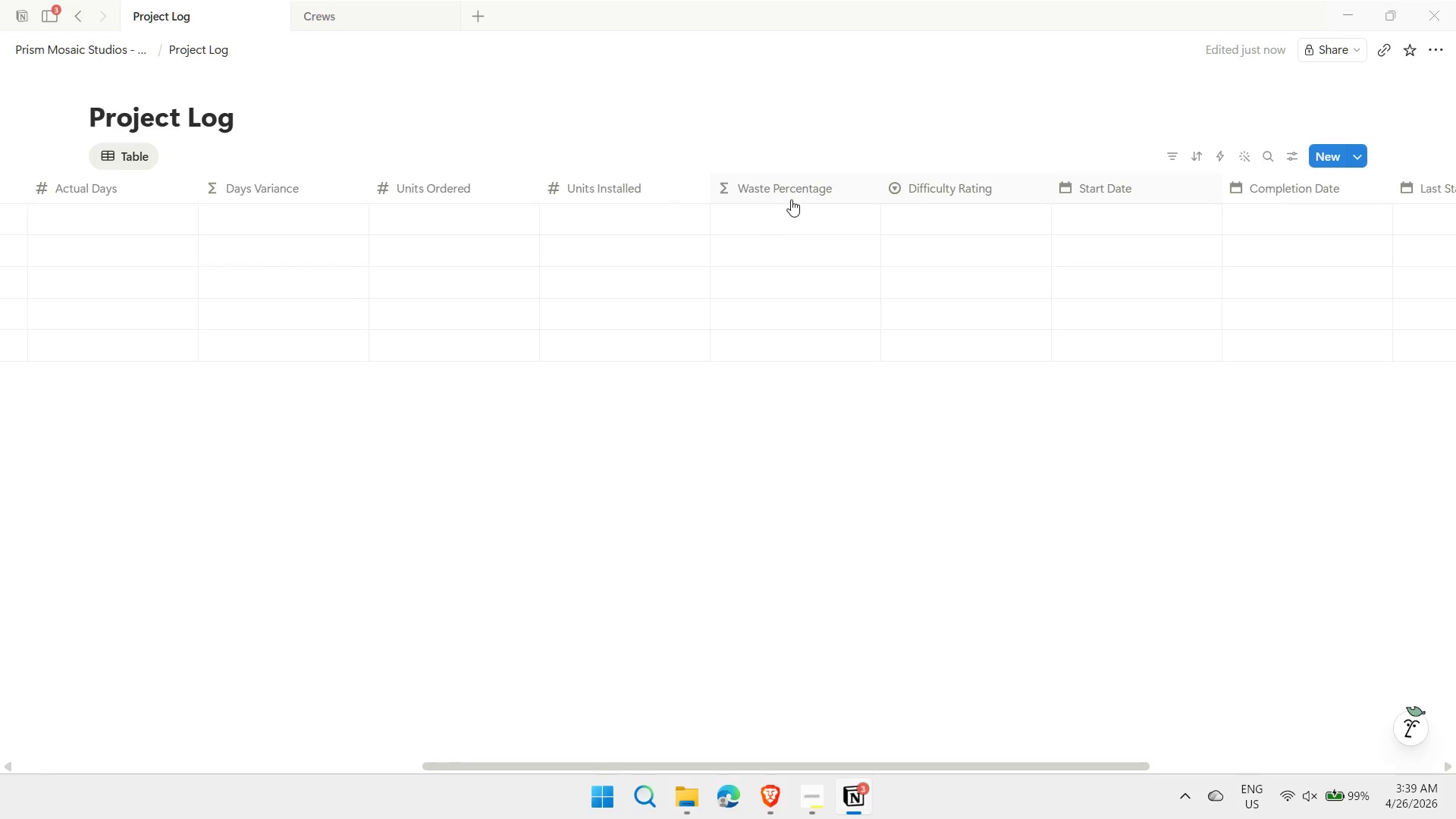 
double_click([796, 192])
 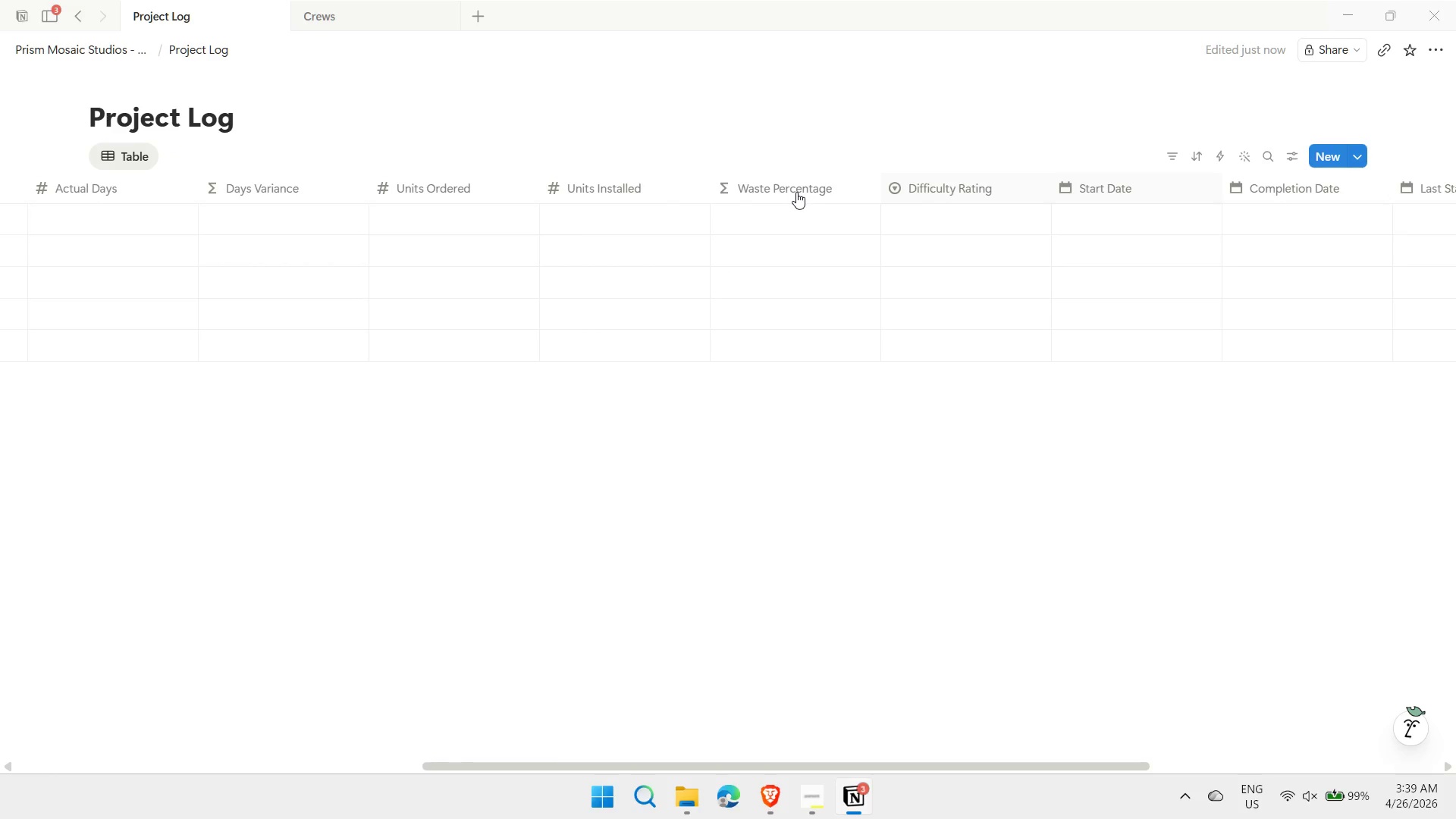 
left_click([796, 192])
 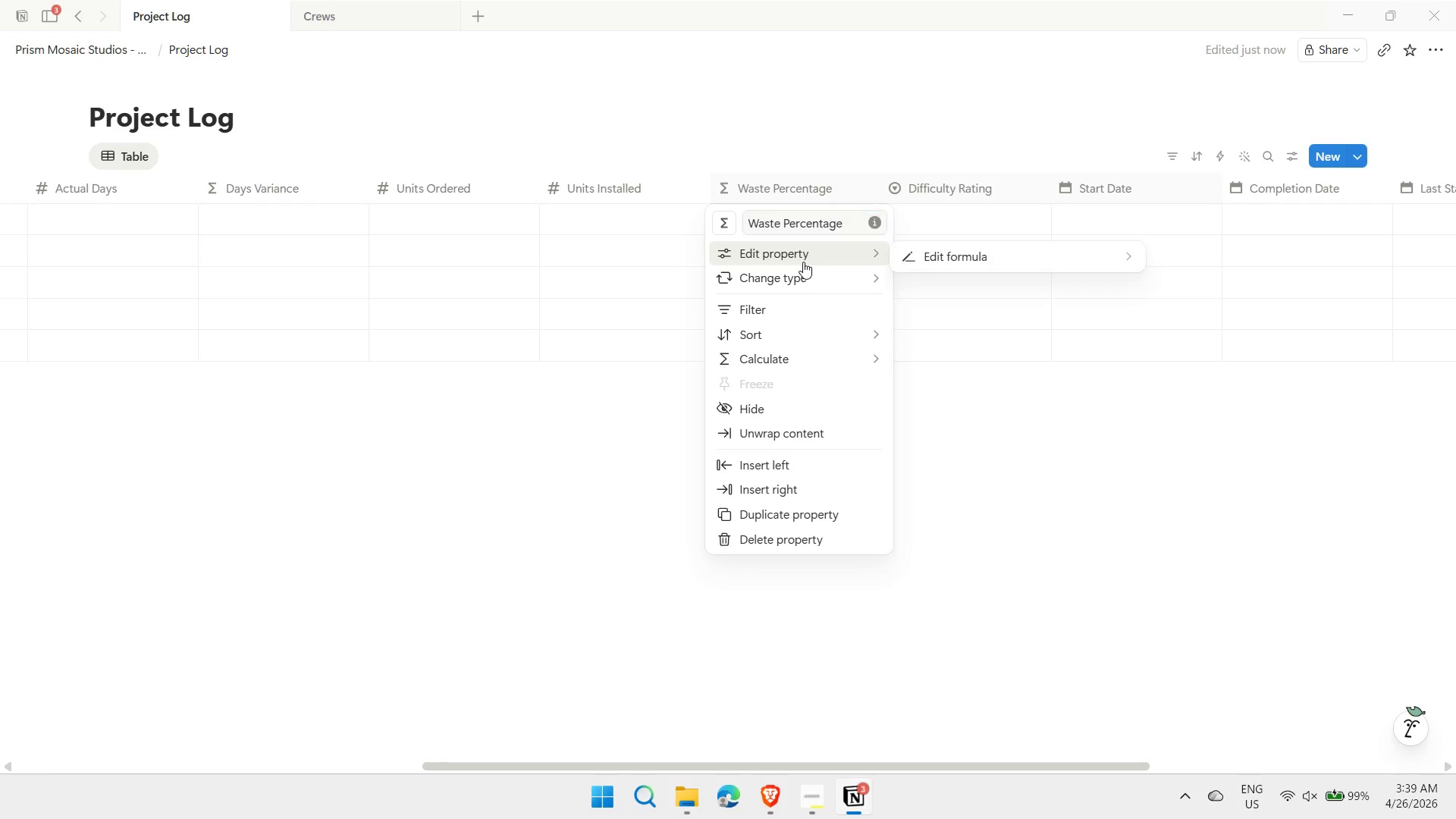 
left_click([803, 261])
 